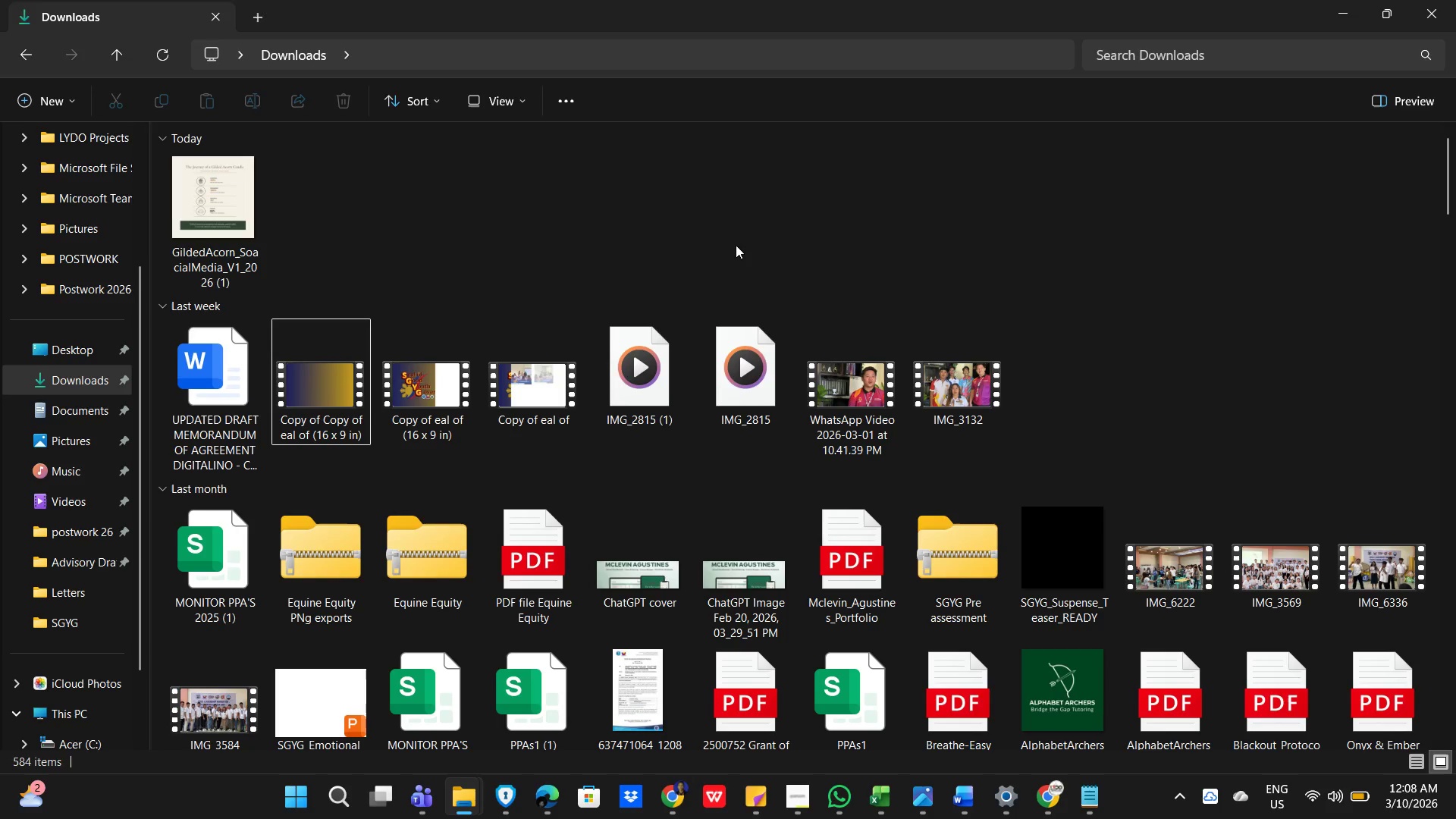 
left_click([787, 187])
 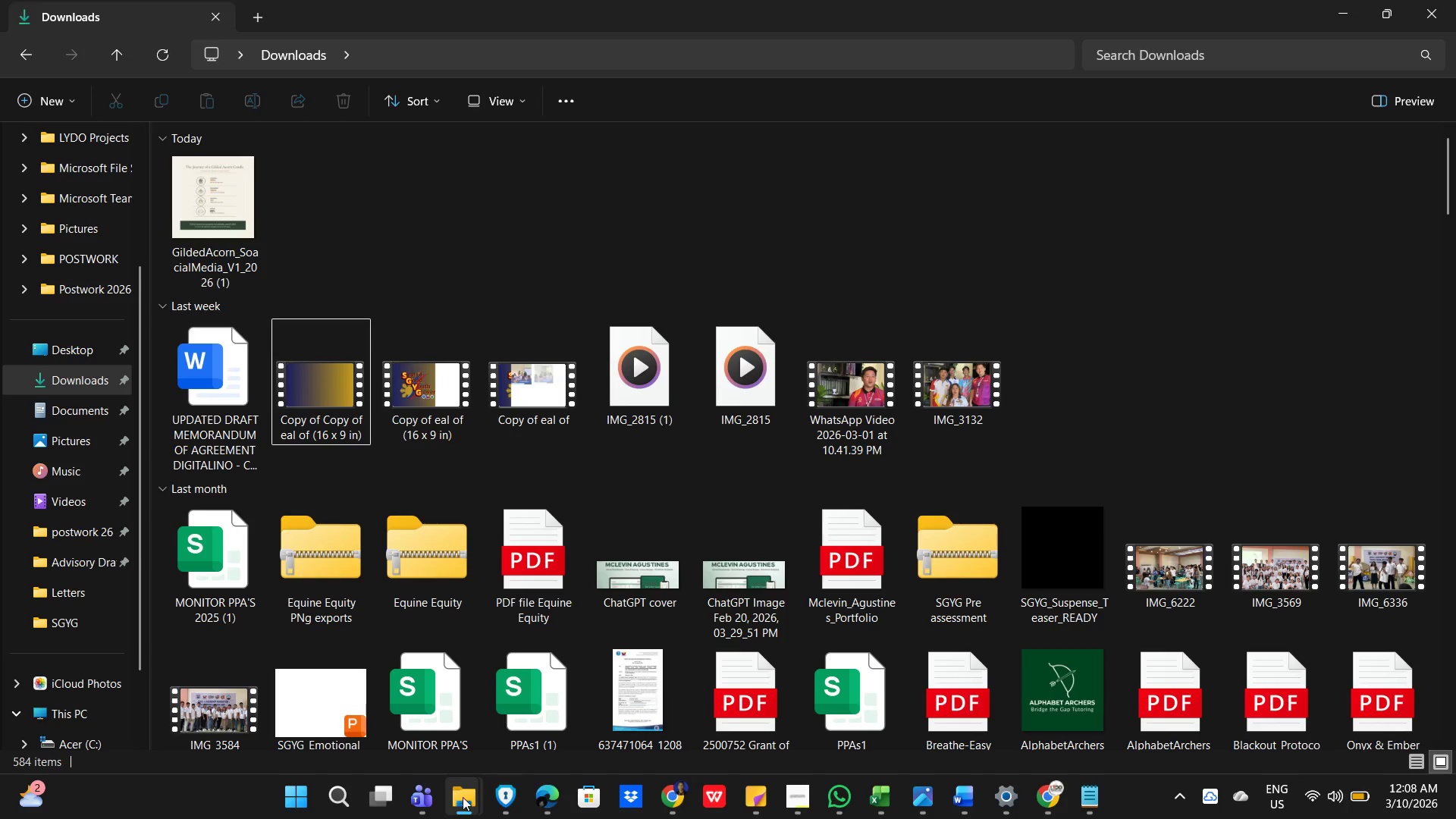 
left_click([670, 806])
 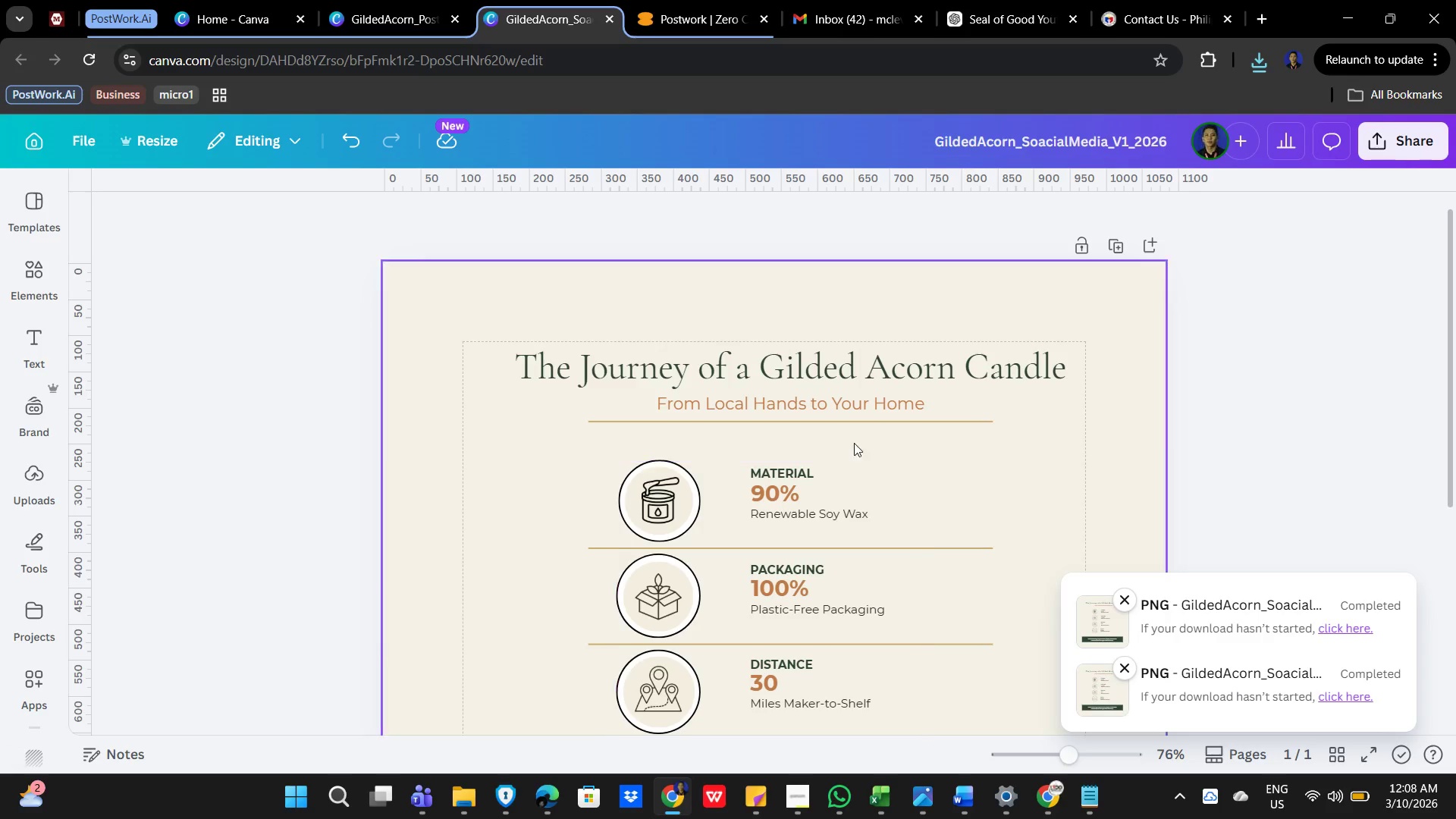 
scroll: coordinate [853, 433], scroll_direction: down, amount: 2.0
 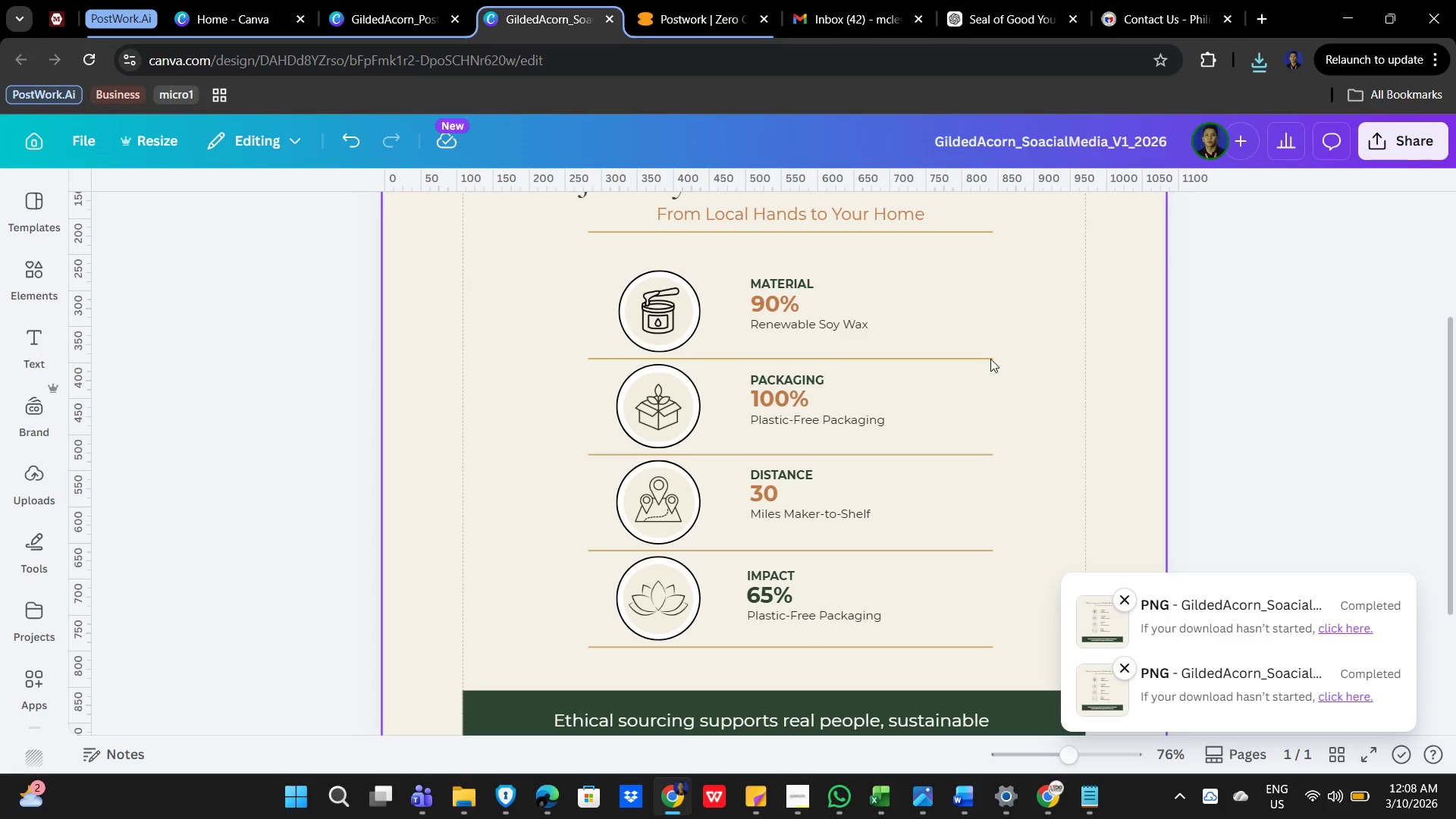 
left_click([989, 359])
 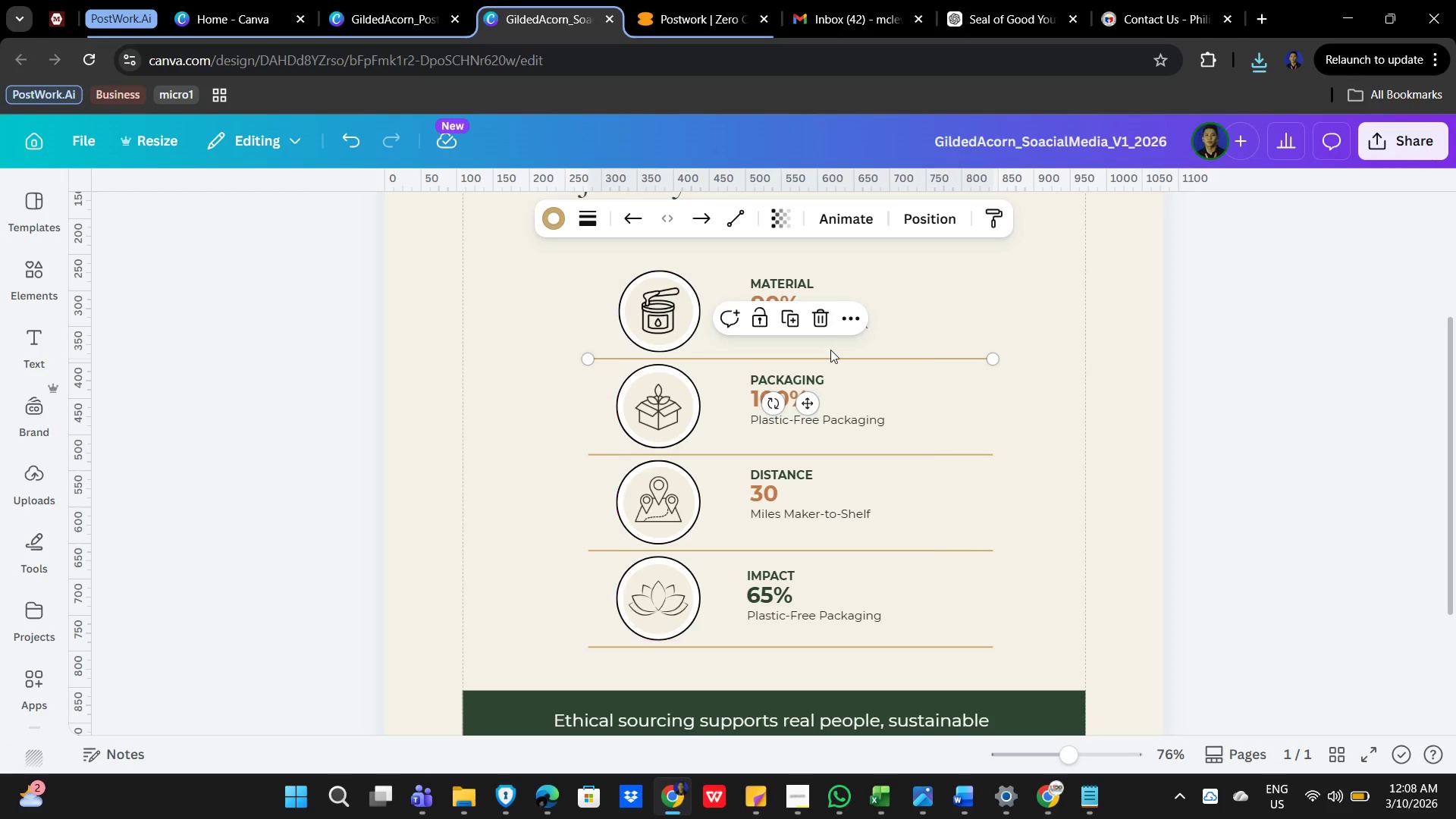 
key(Control+C)
 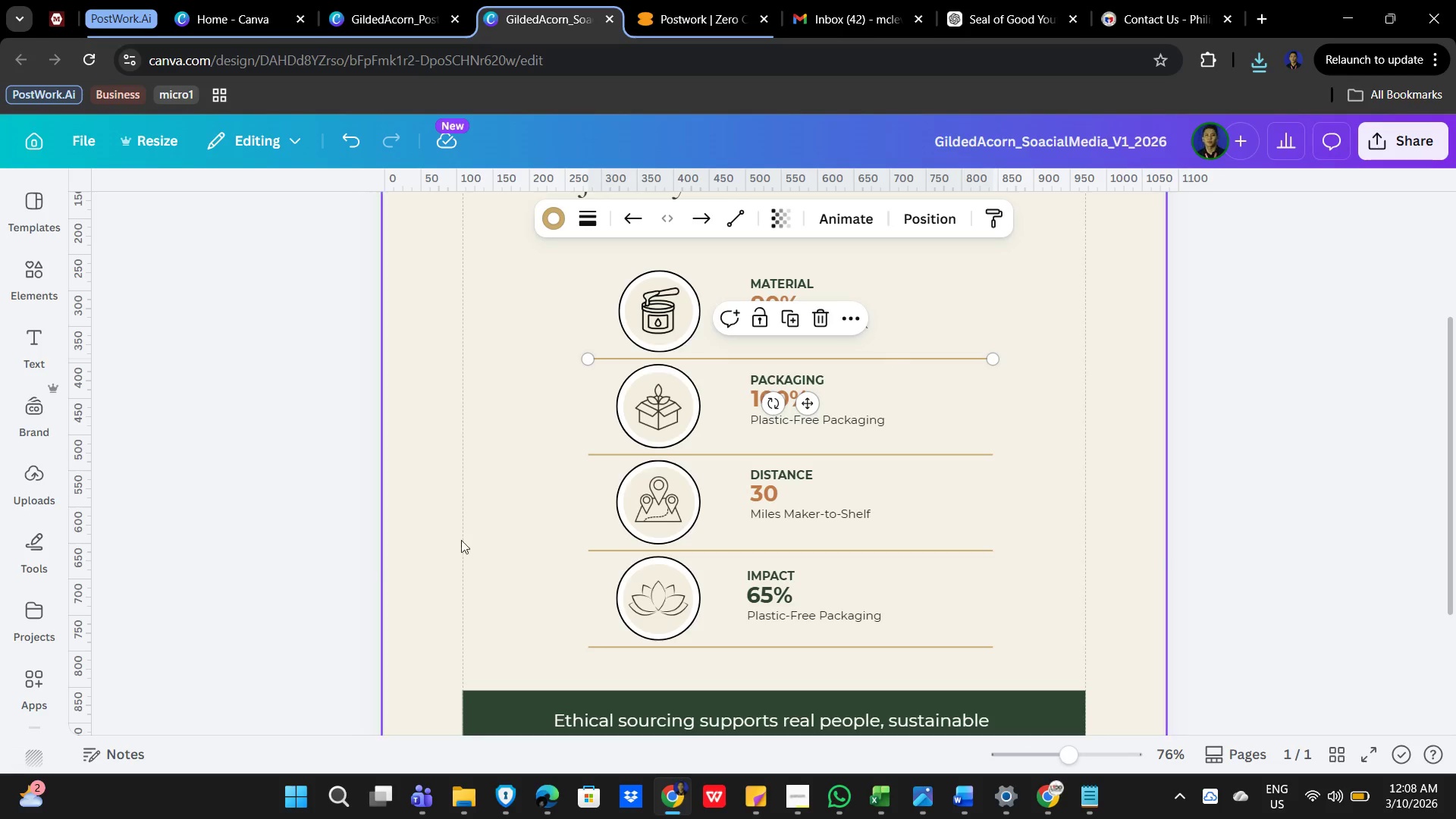 
left_click([410, 0])
 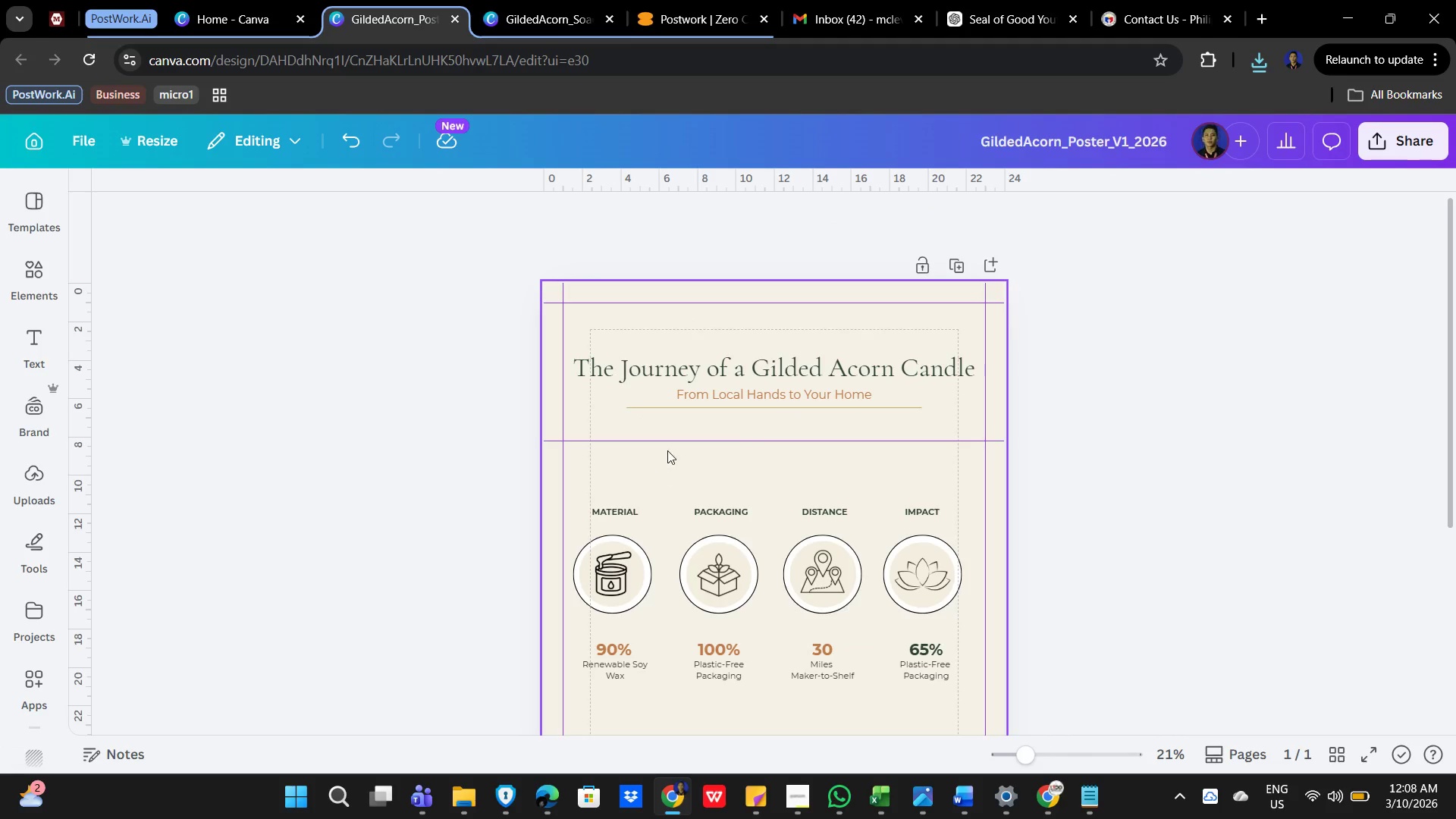 
key(Control+V)
 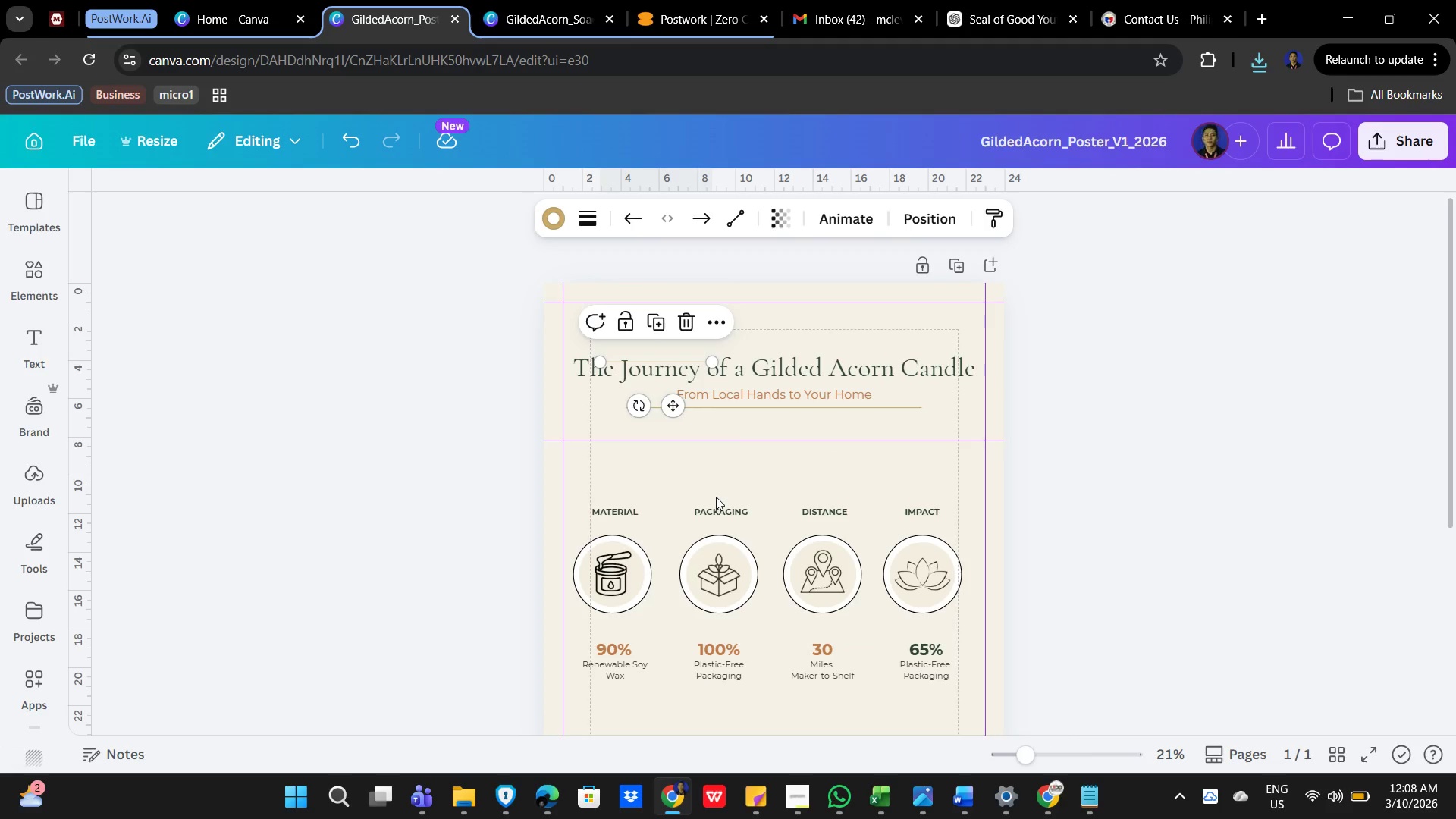 
key(Control+Z)
 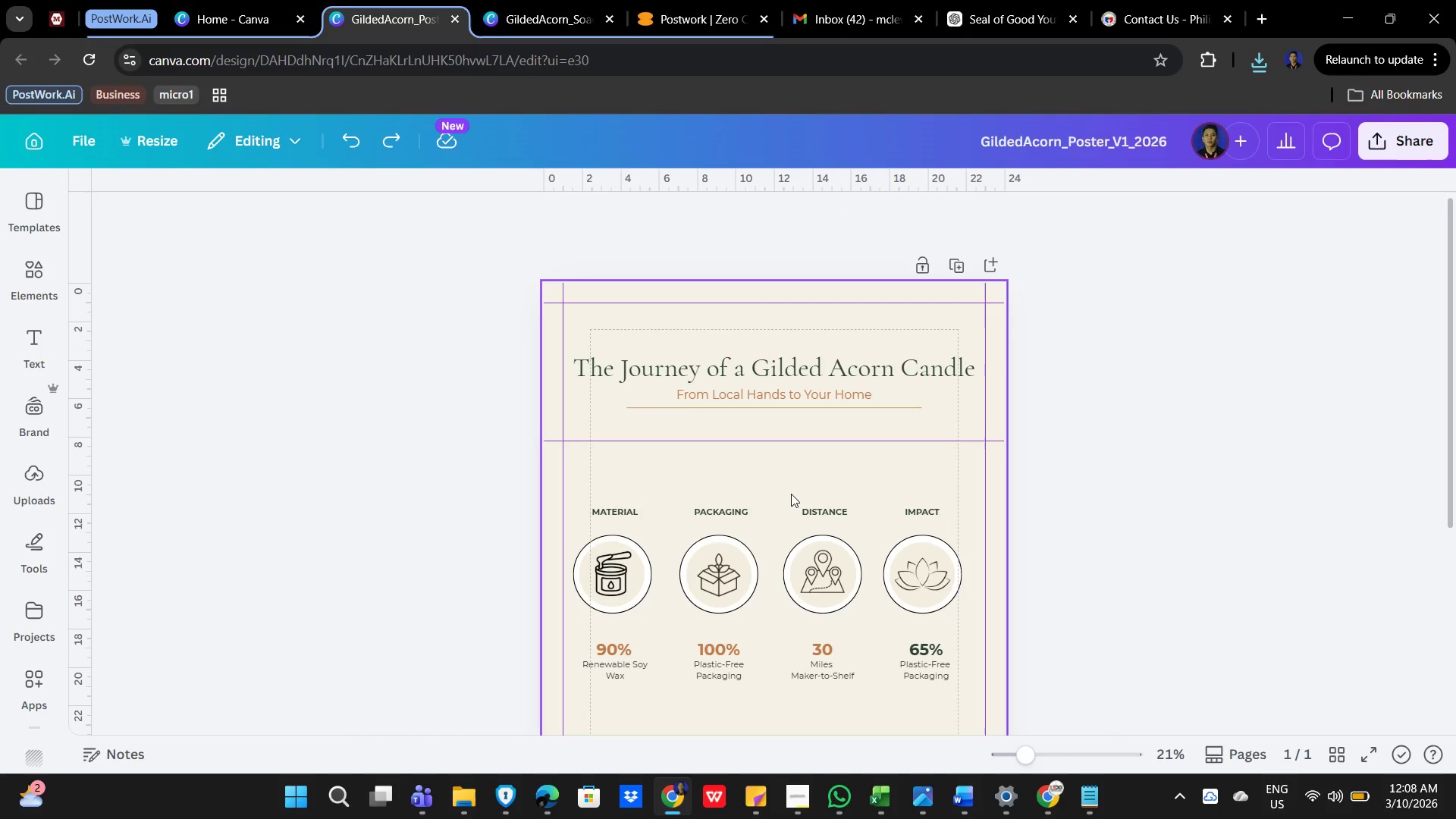 
left_click([797, 475])
 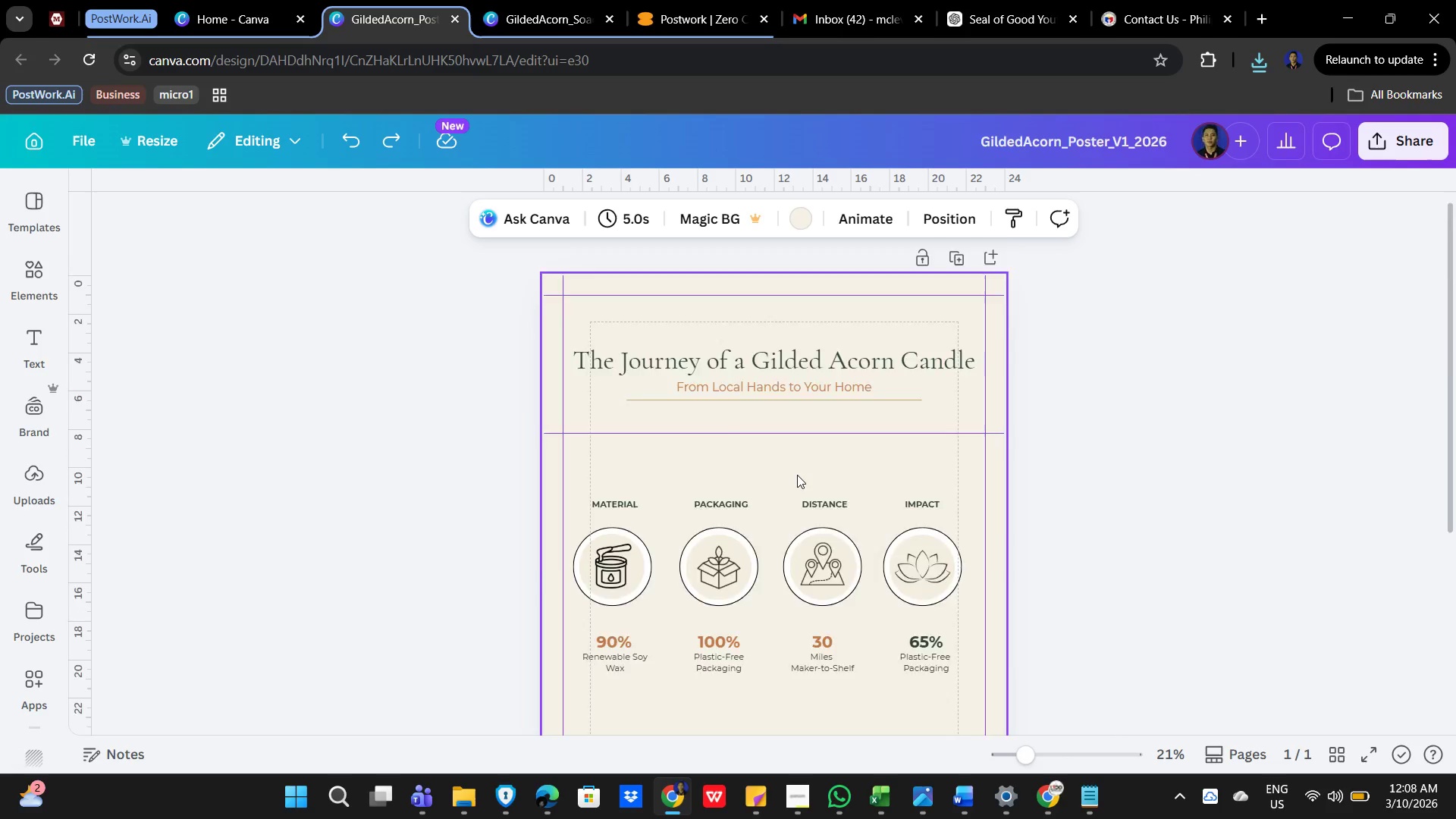 
scroll: coordinate [797, 475], scroll_direction: down, amount: 3.0
 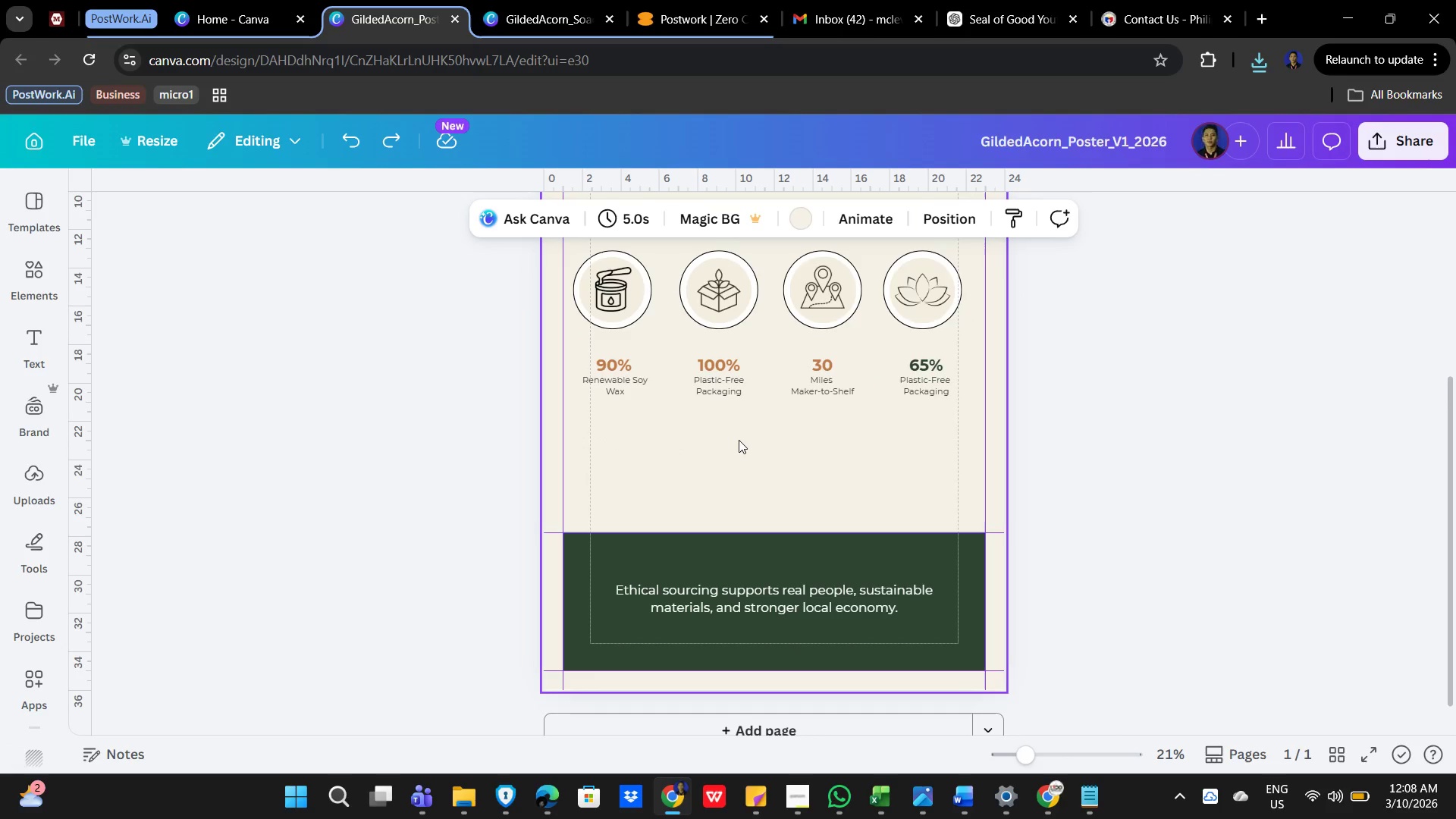 
left_click([739, 440])
 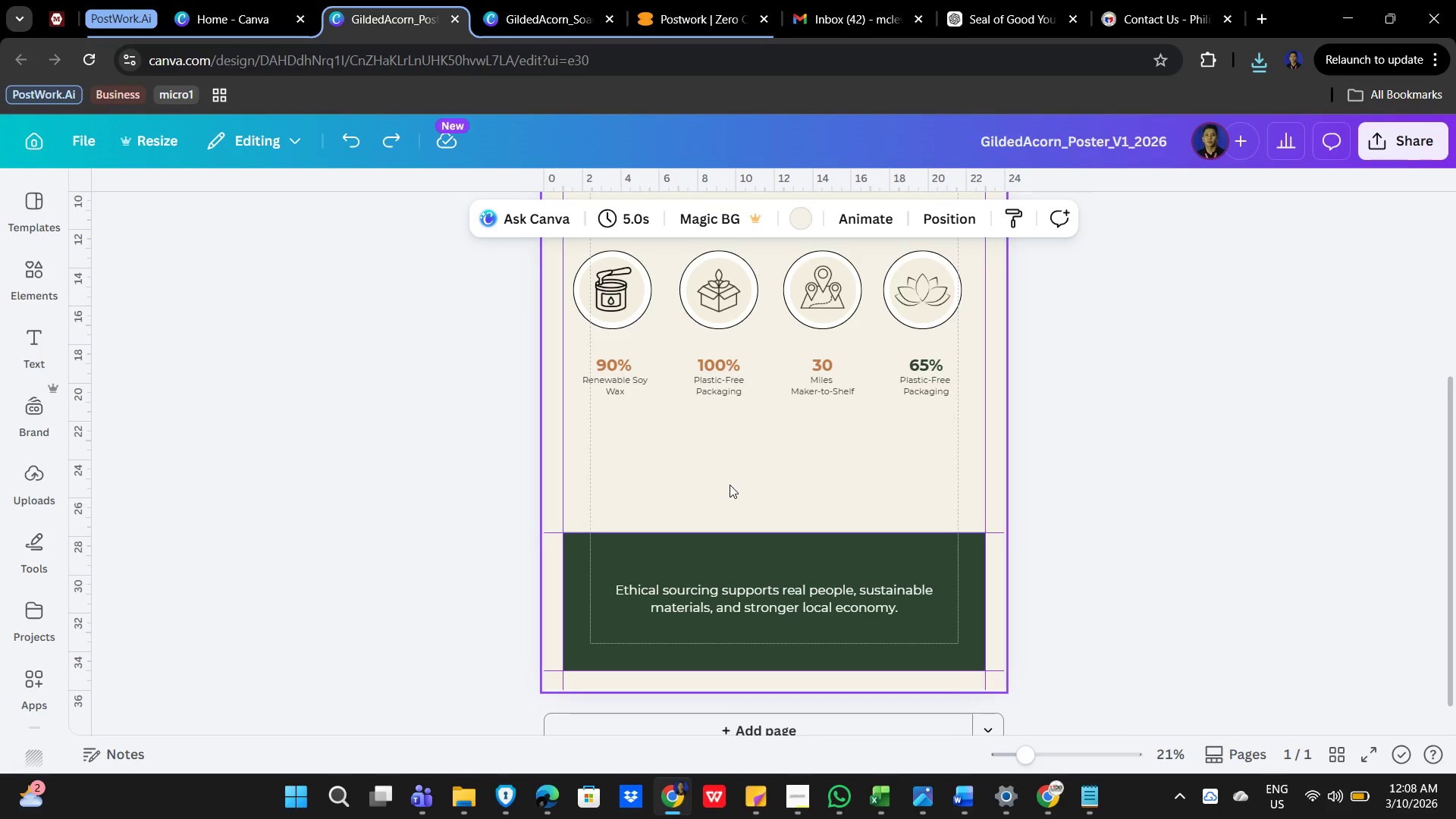 
key(Control+V)
 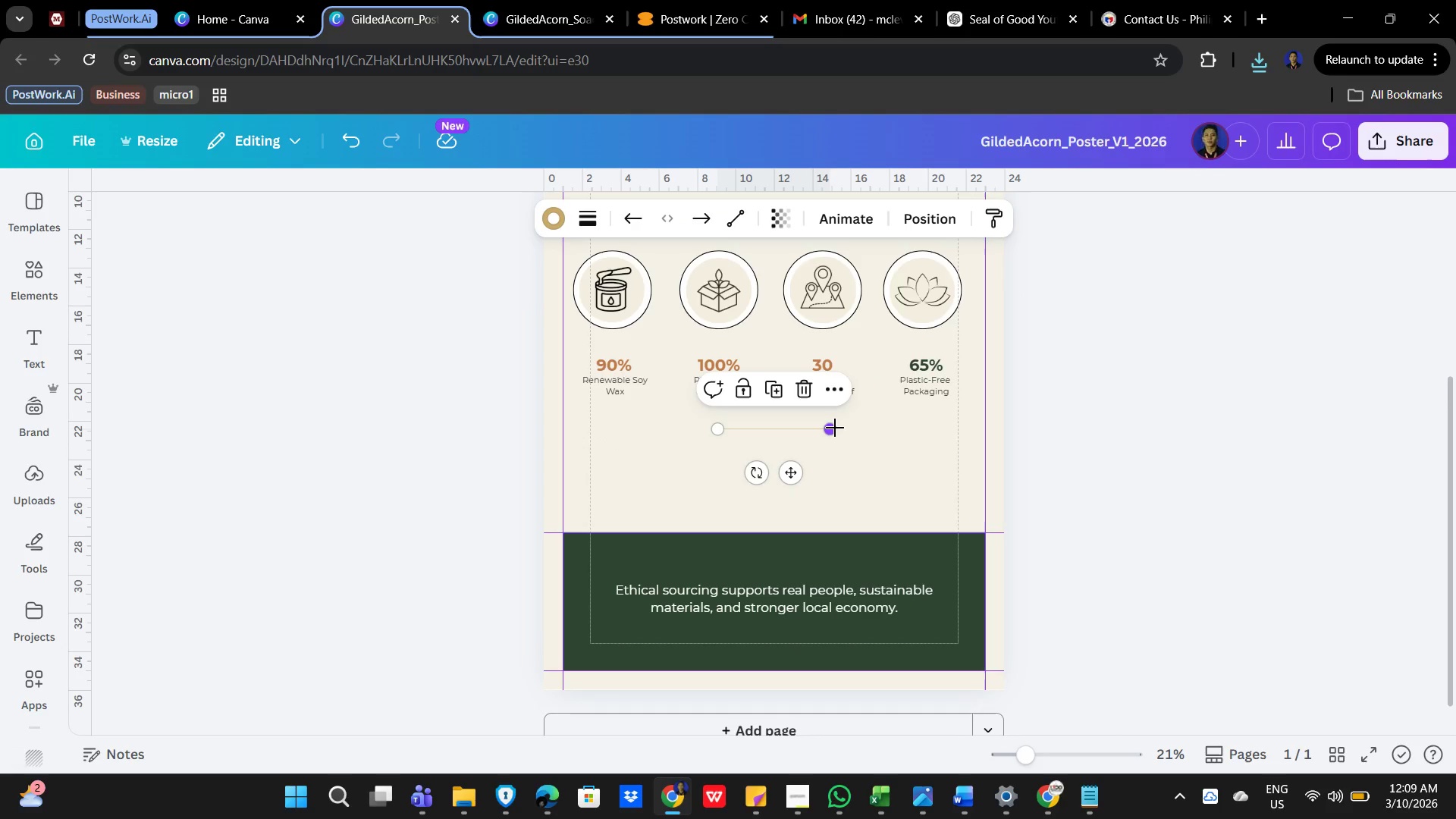 
left_click_drag(start_coordinate=[835, 428], to_coordinate=[717, 312])
 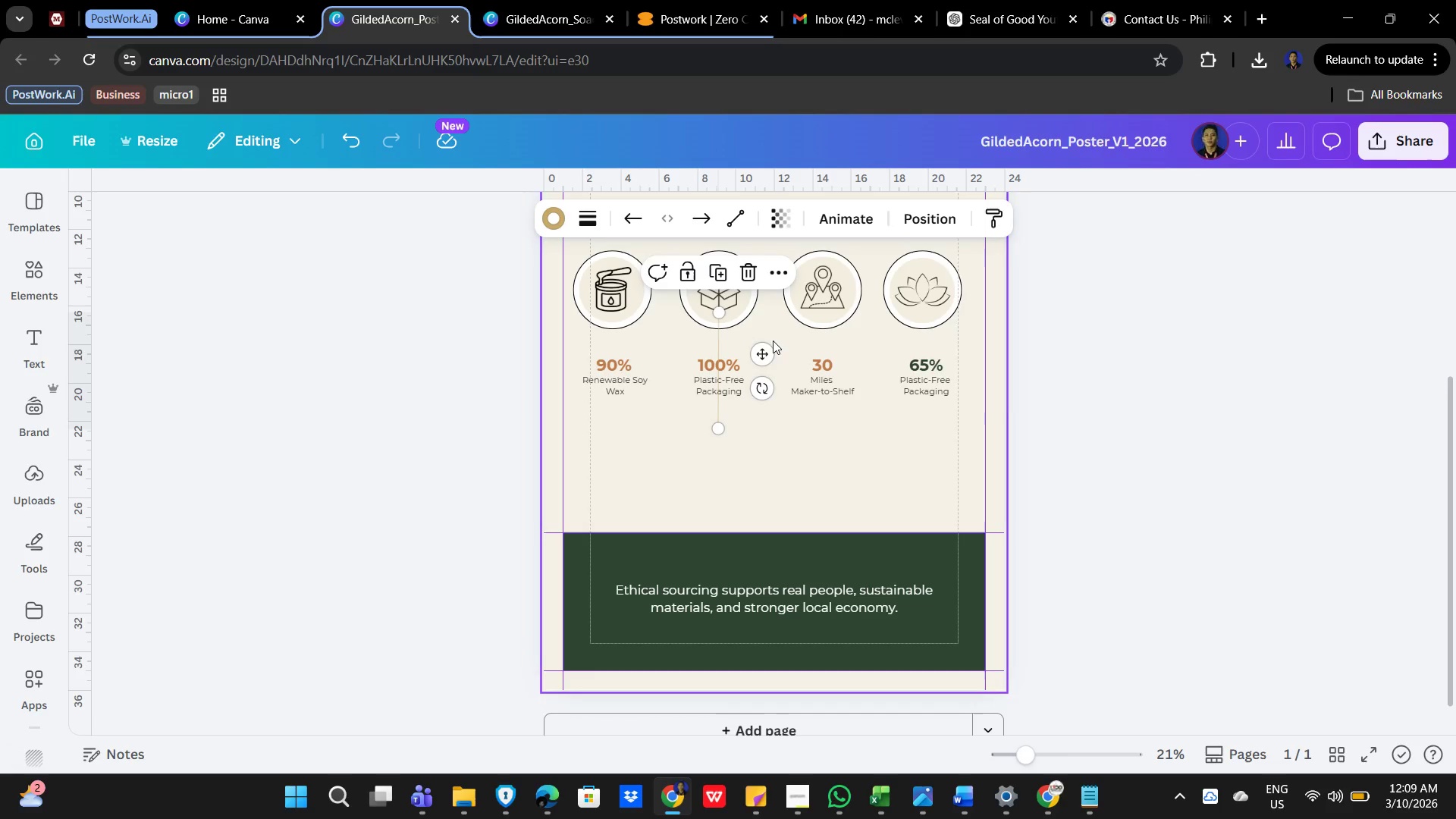 
left_click_drag(start_coordinate=[765, 350], to_coordinate=[711, 322])
 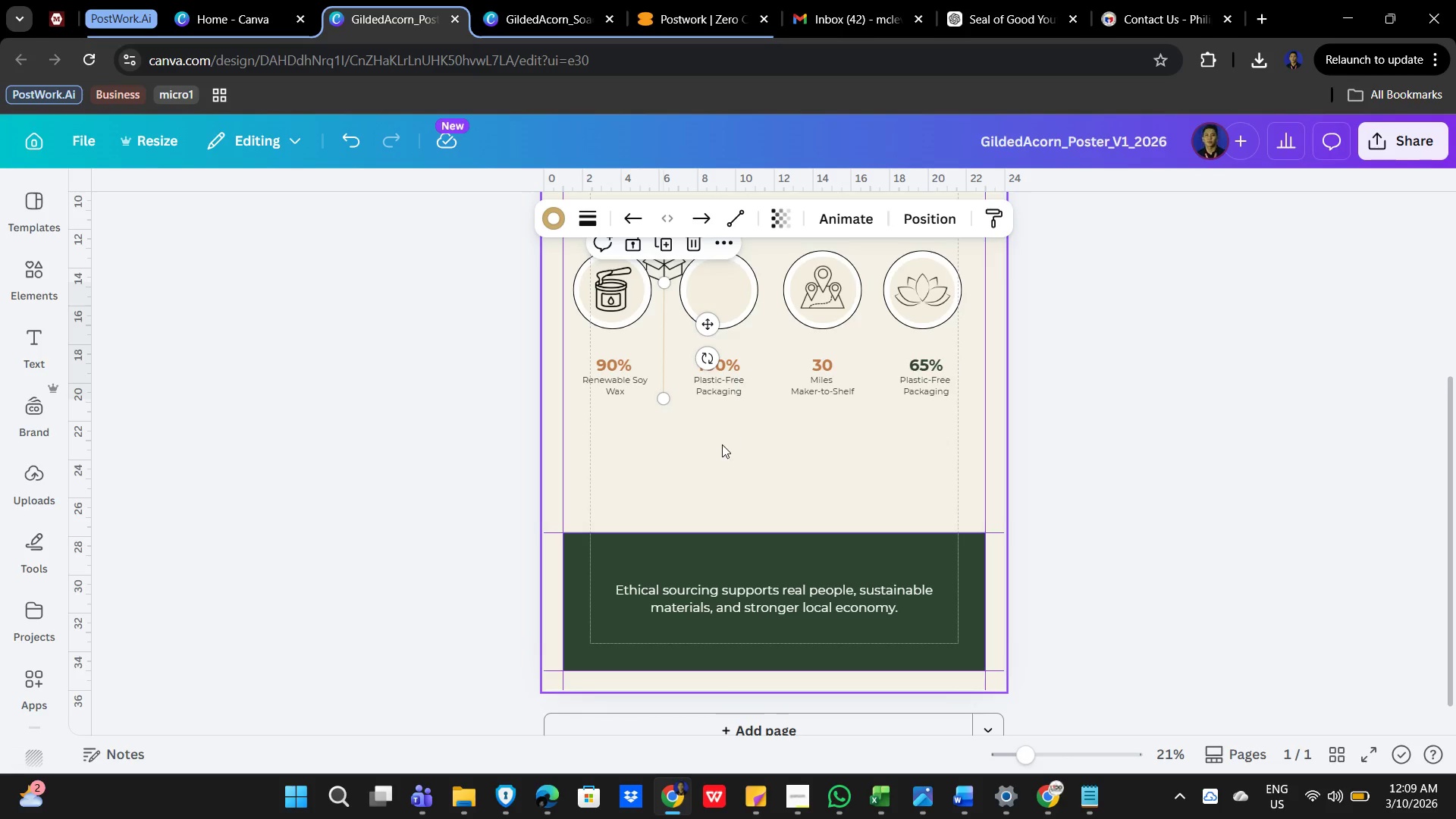 
left_click([727, 462])
 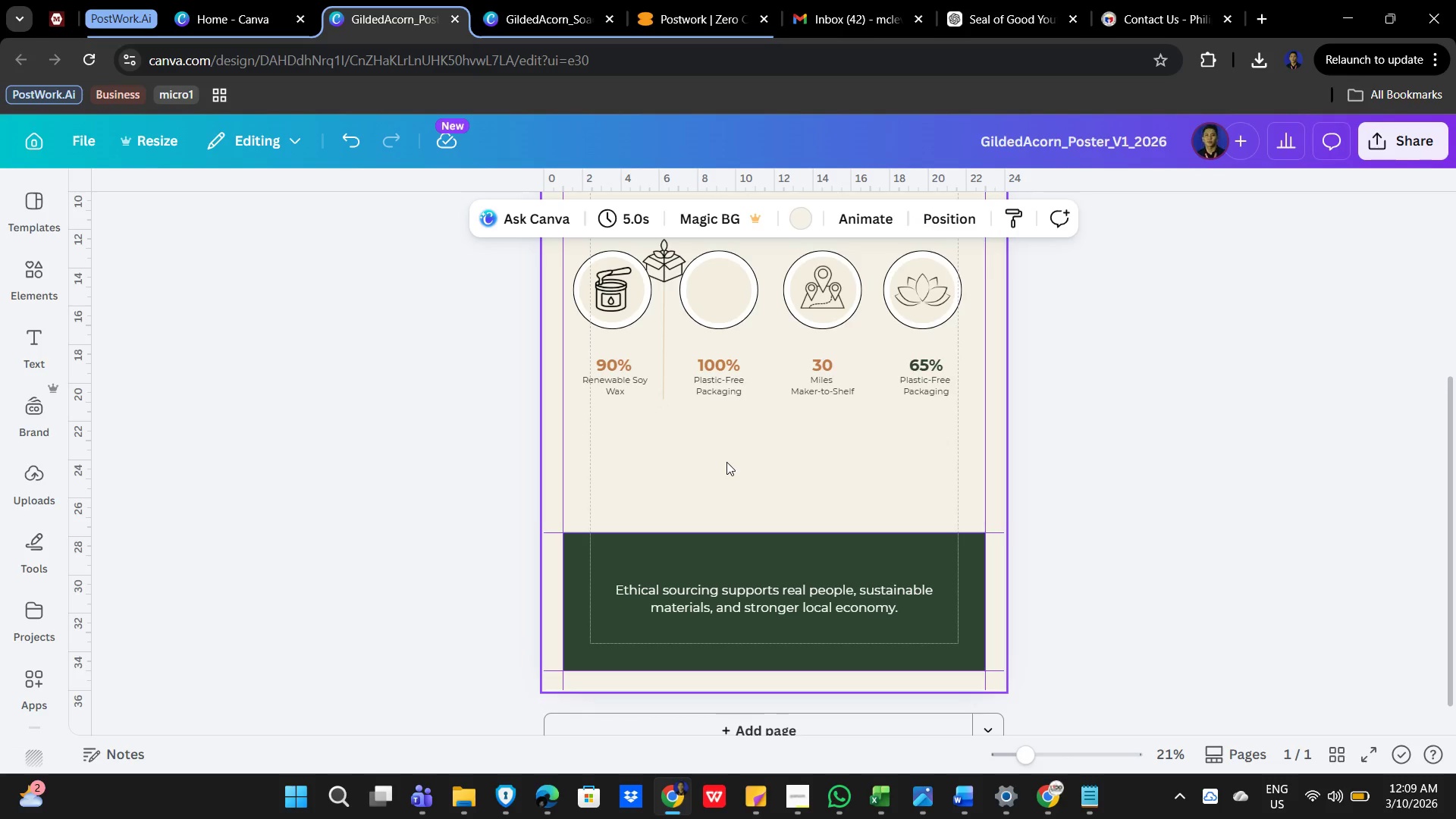 
key(Control+Z)
 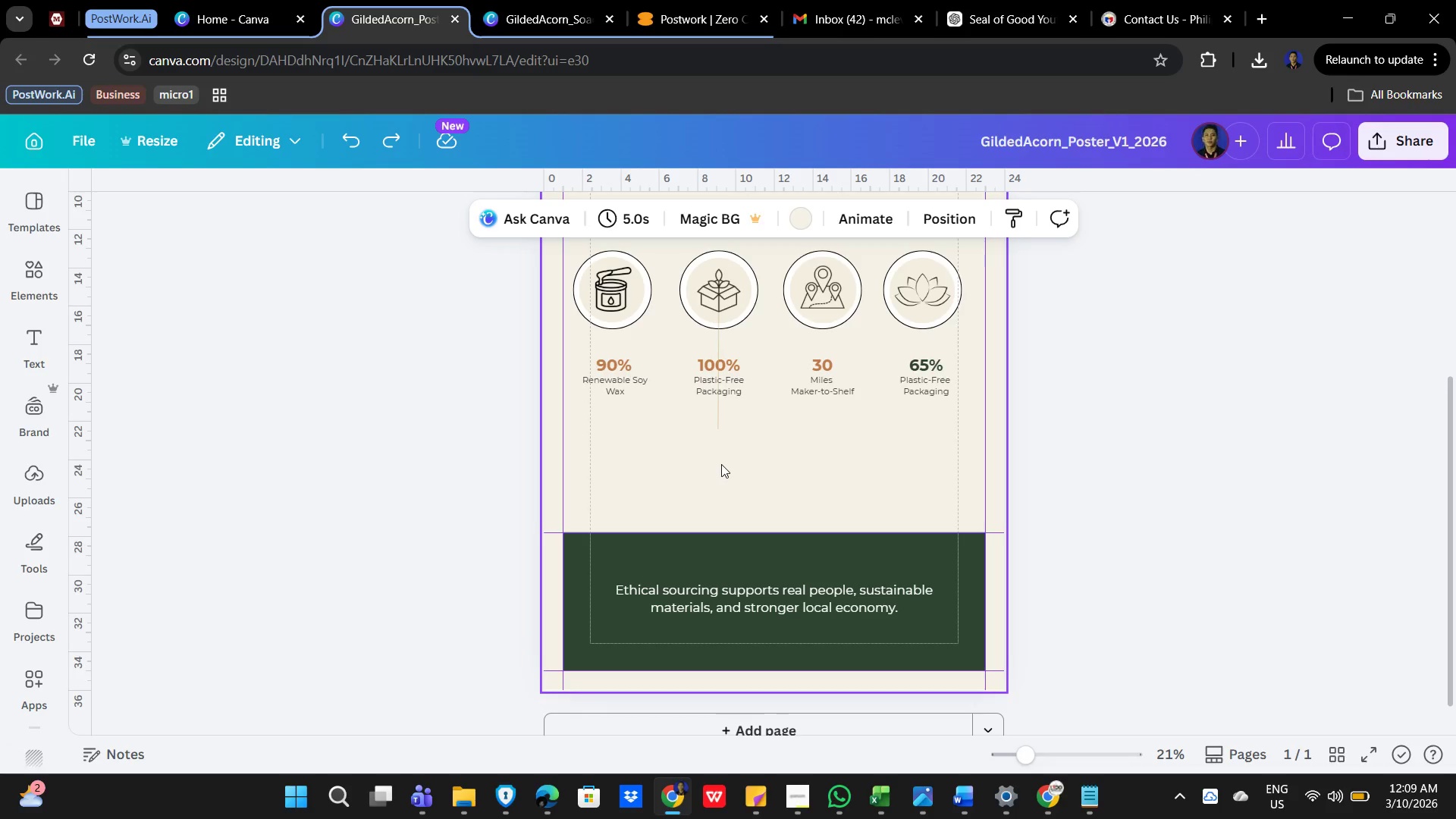 
key(Control+Z)
 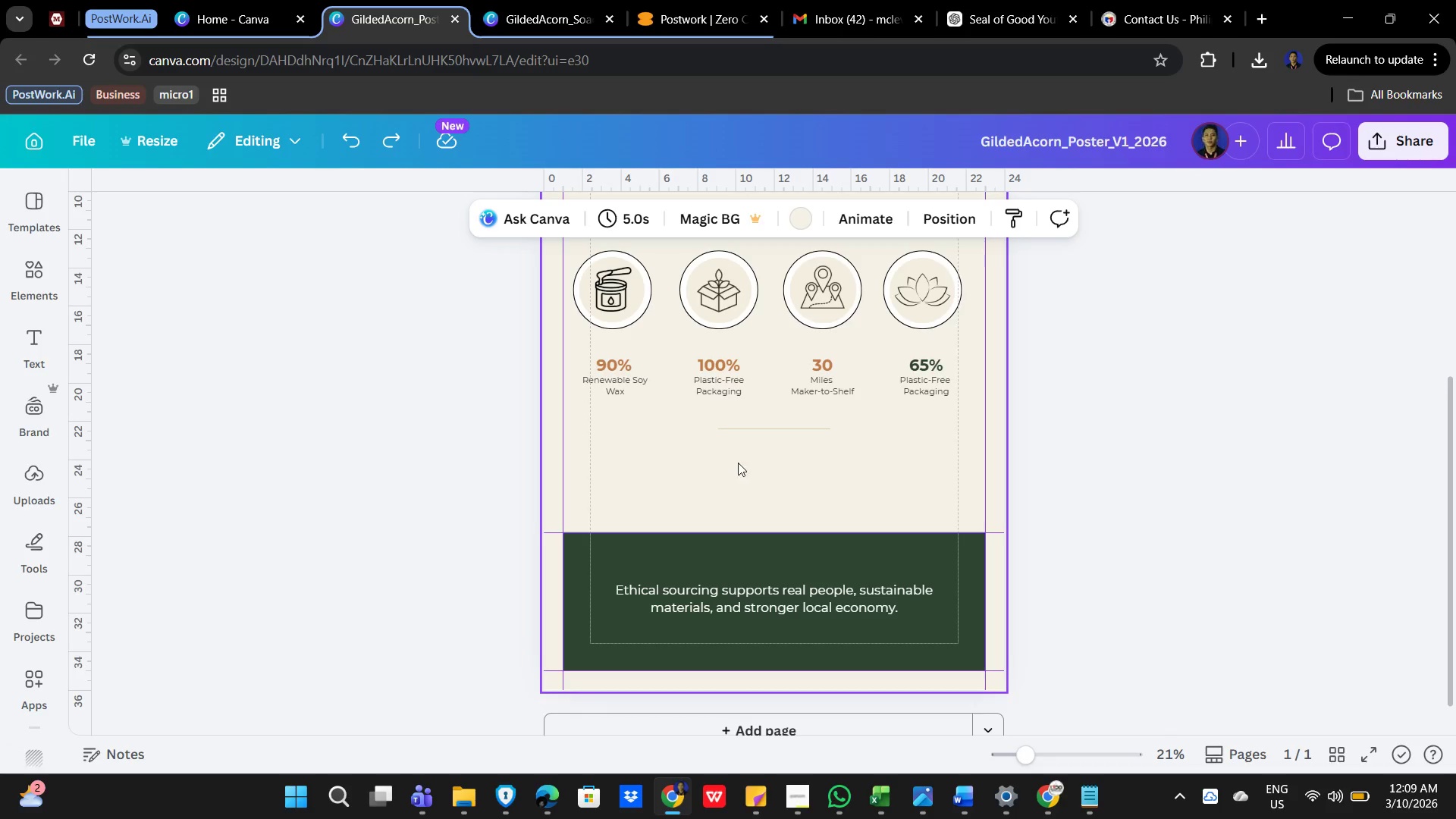 
left_click([739, 463])
 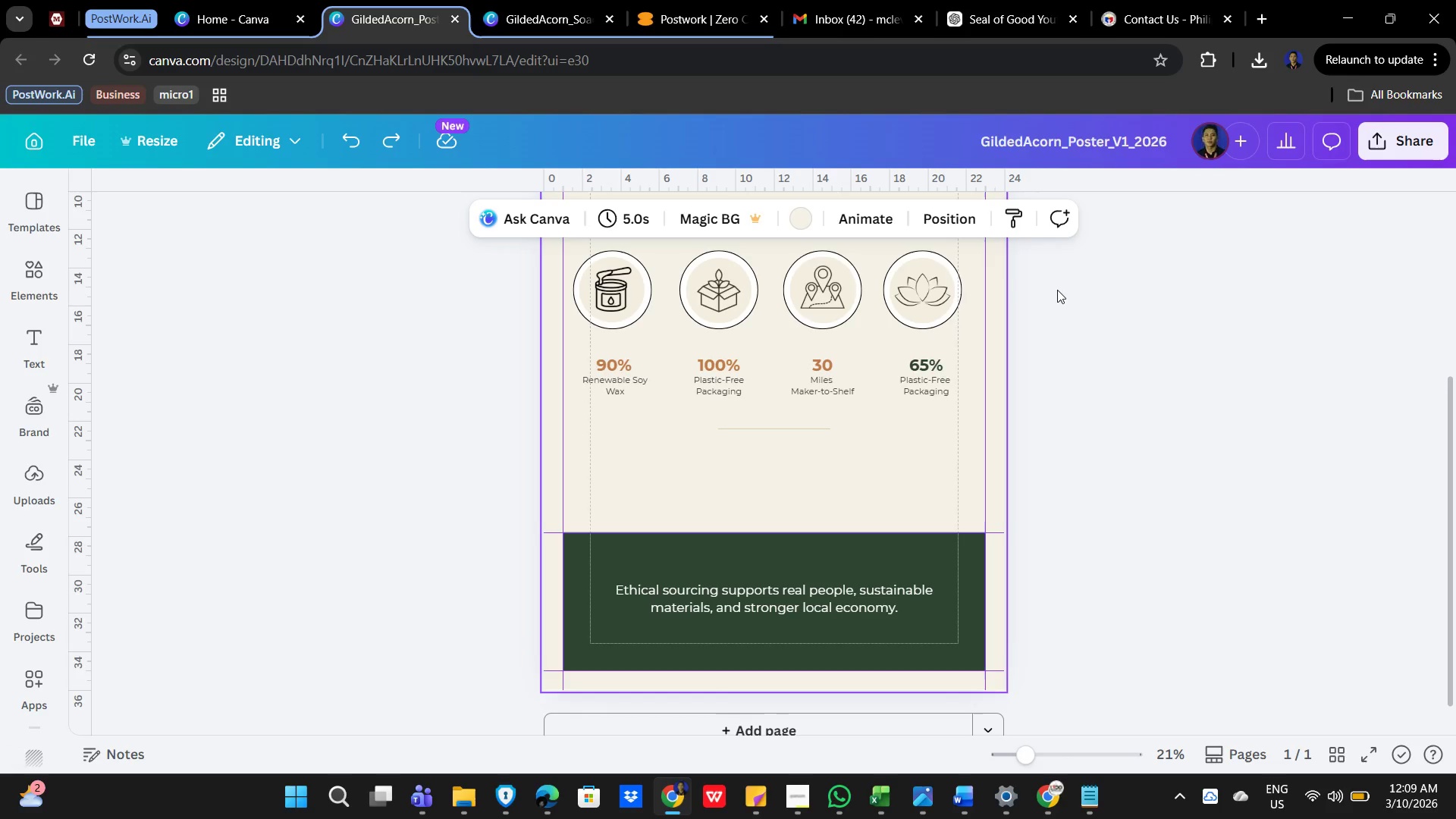 
left_click_drag(start_coordinate=[1043, 262], to_coordinate=[576, 377])
 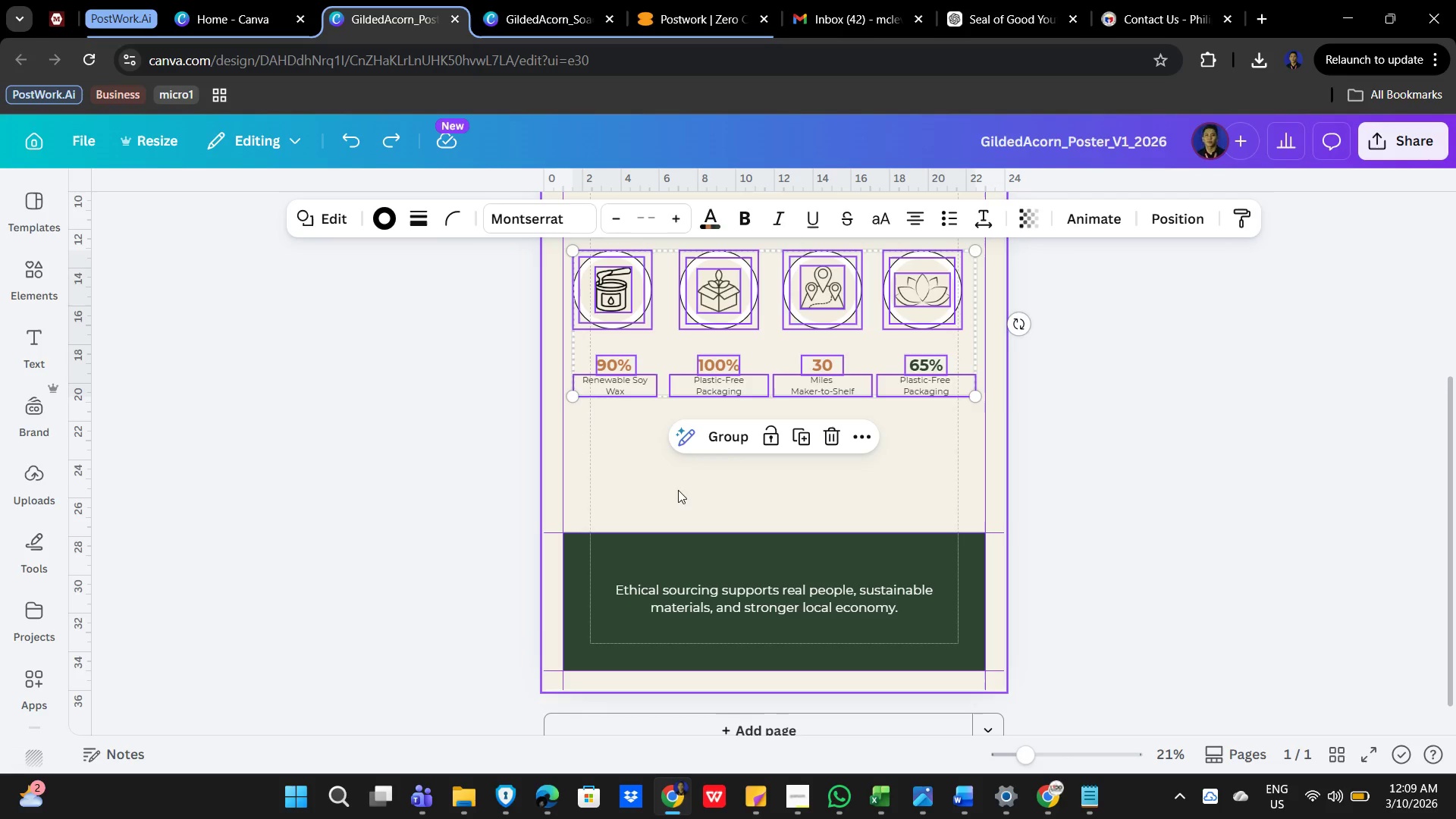 
left_click([731, 427])
 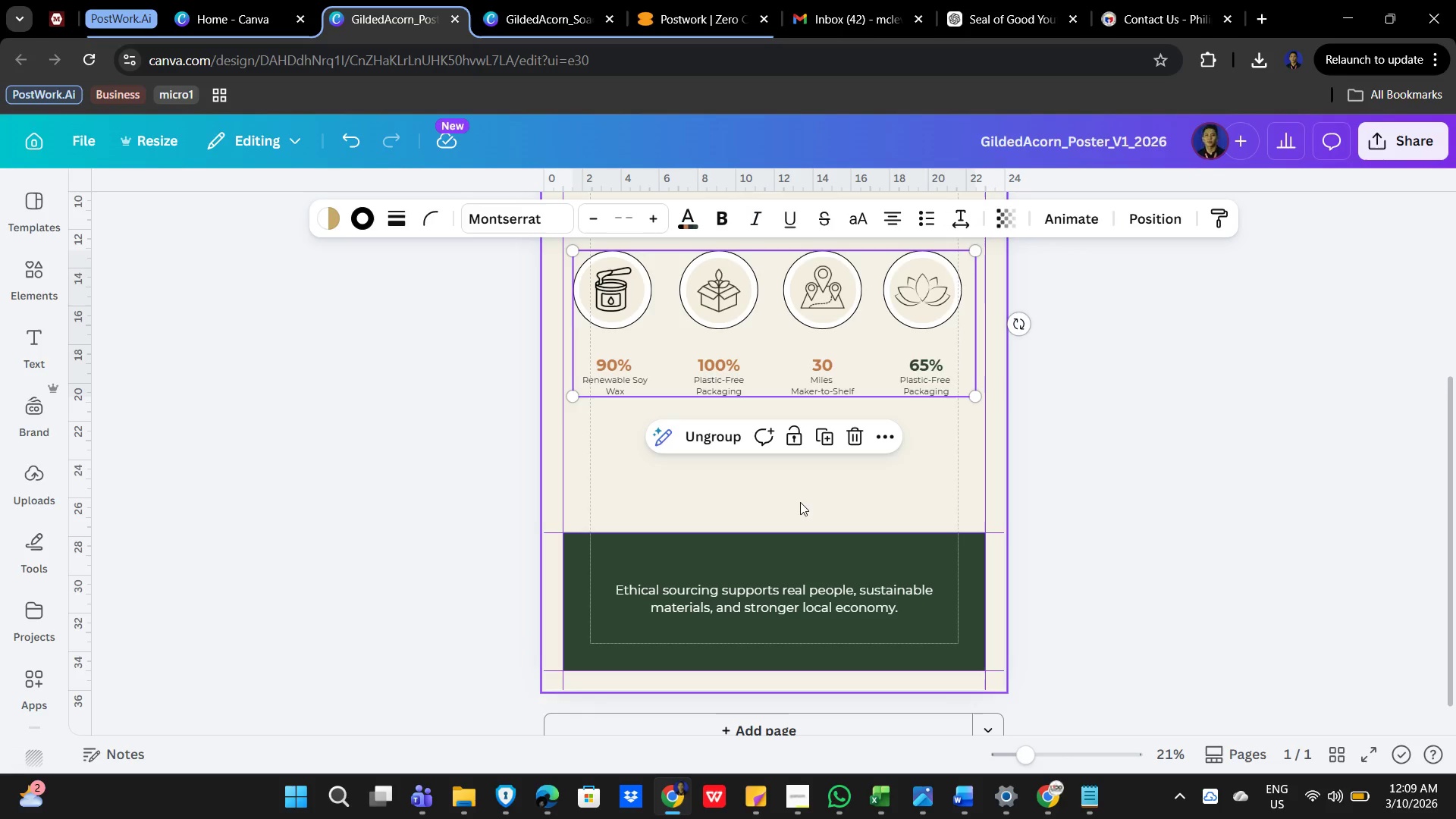 
left_click([803, 495])
 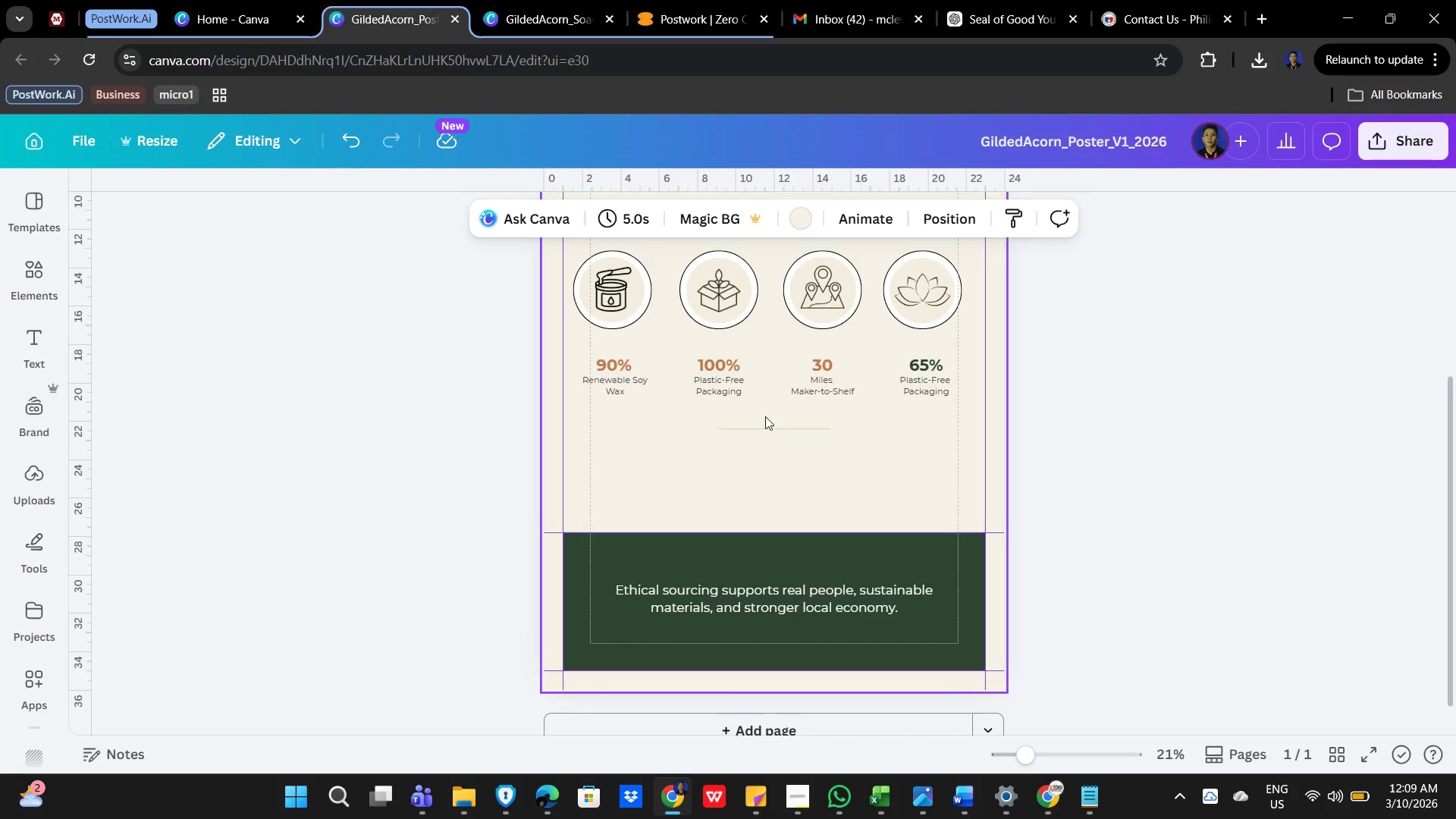 
left_click([765, 428])
 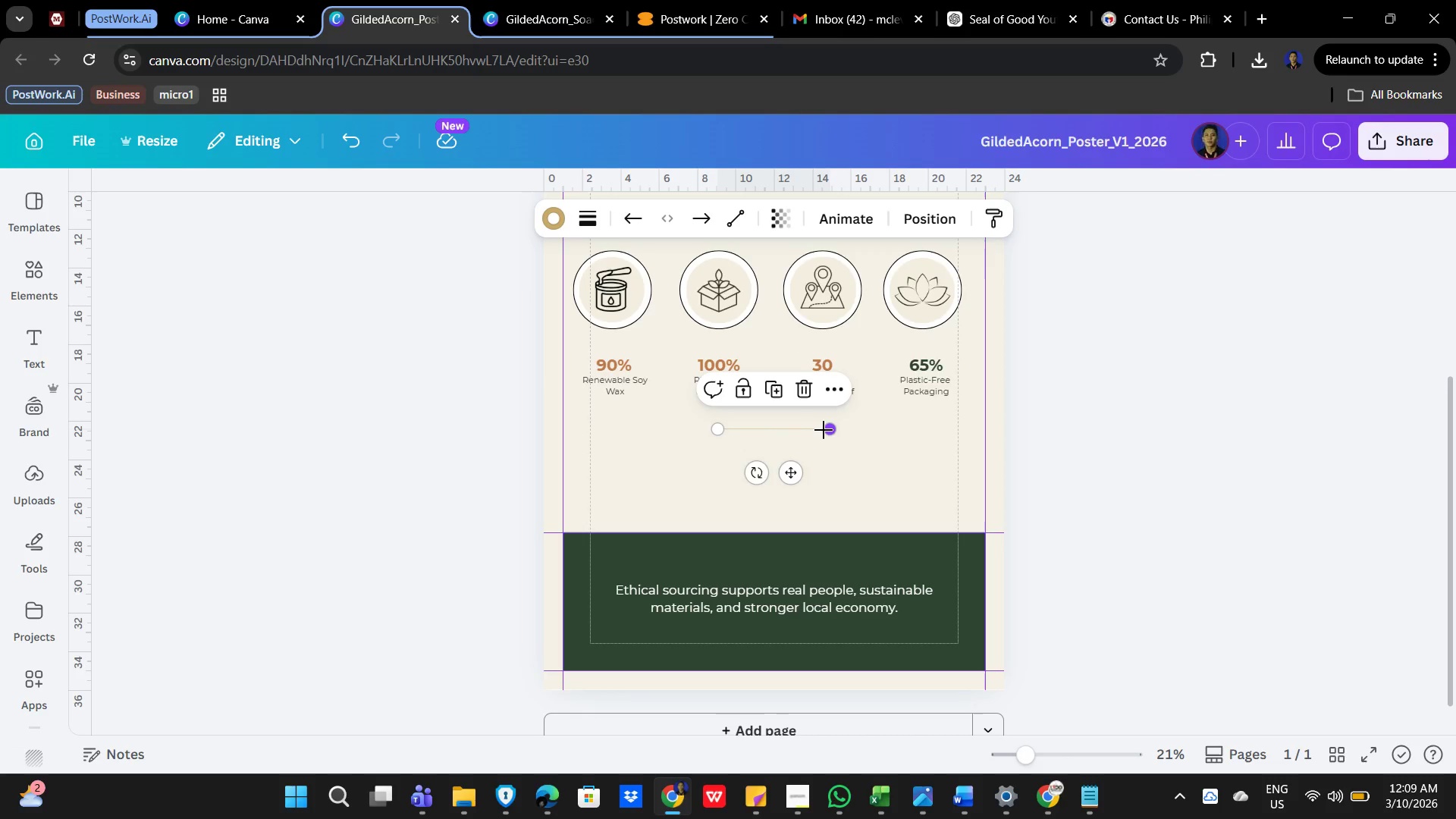 
left_click_drag(start_coordinate=[824, 430], to_coordinate=[656, 254])
 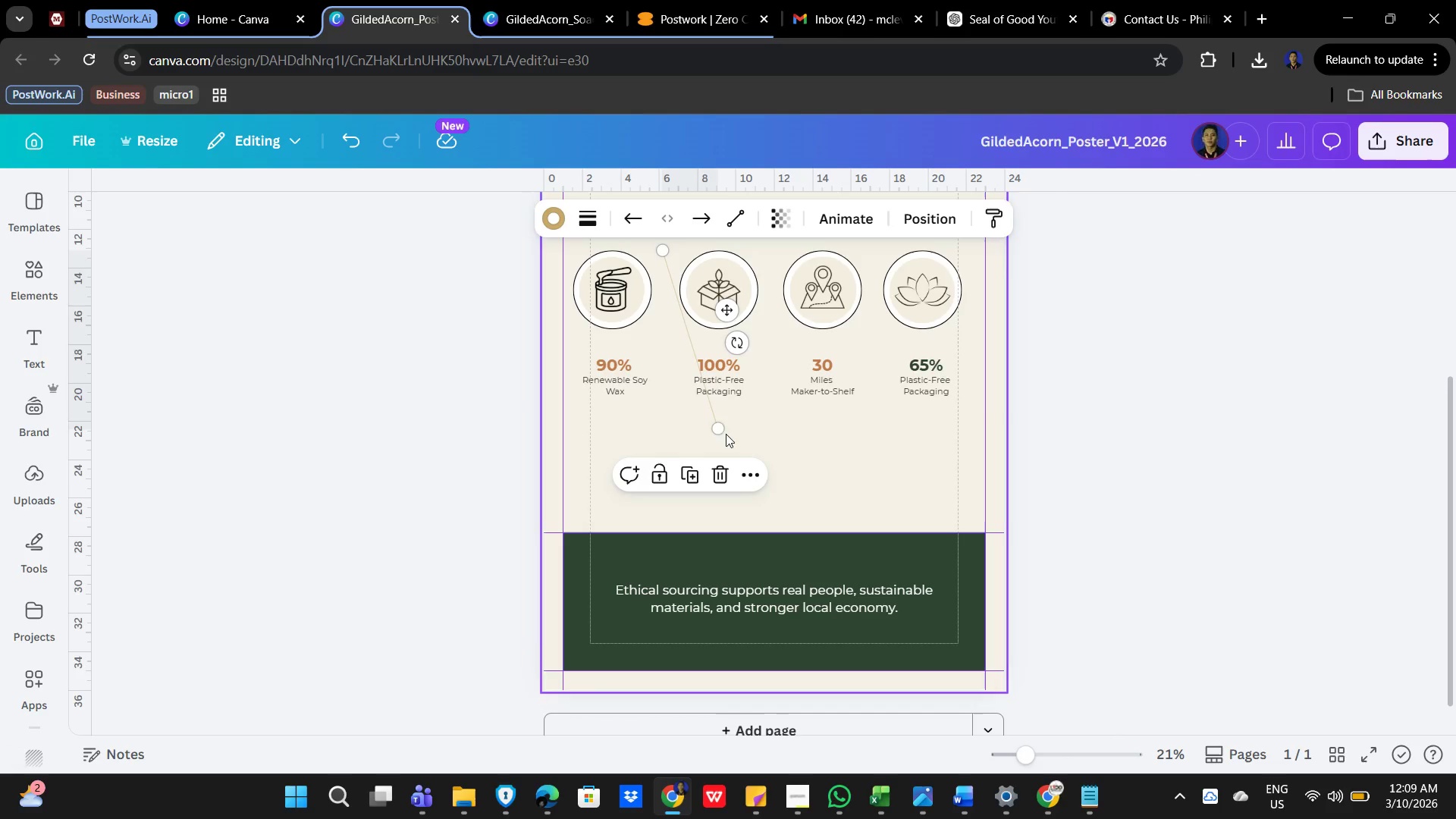 
left_click_drag(start_coordinate=[719, 431], to_coordinate=[665, 416])
 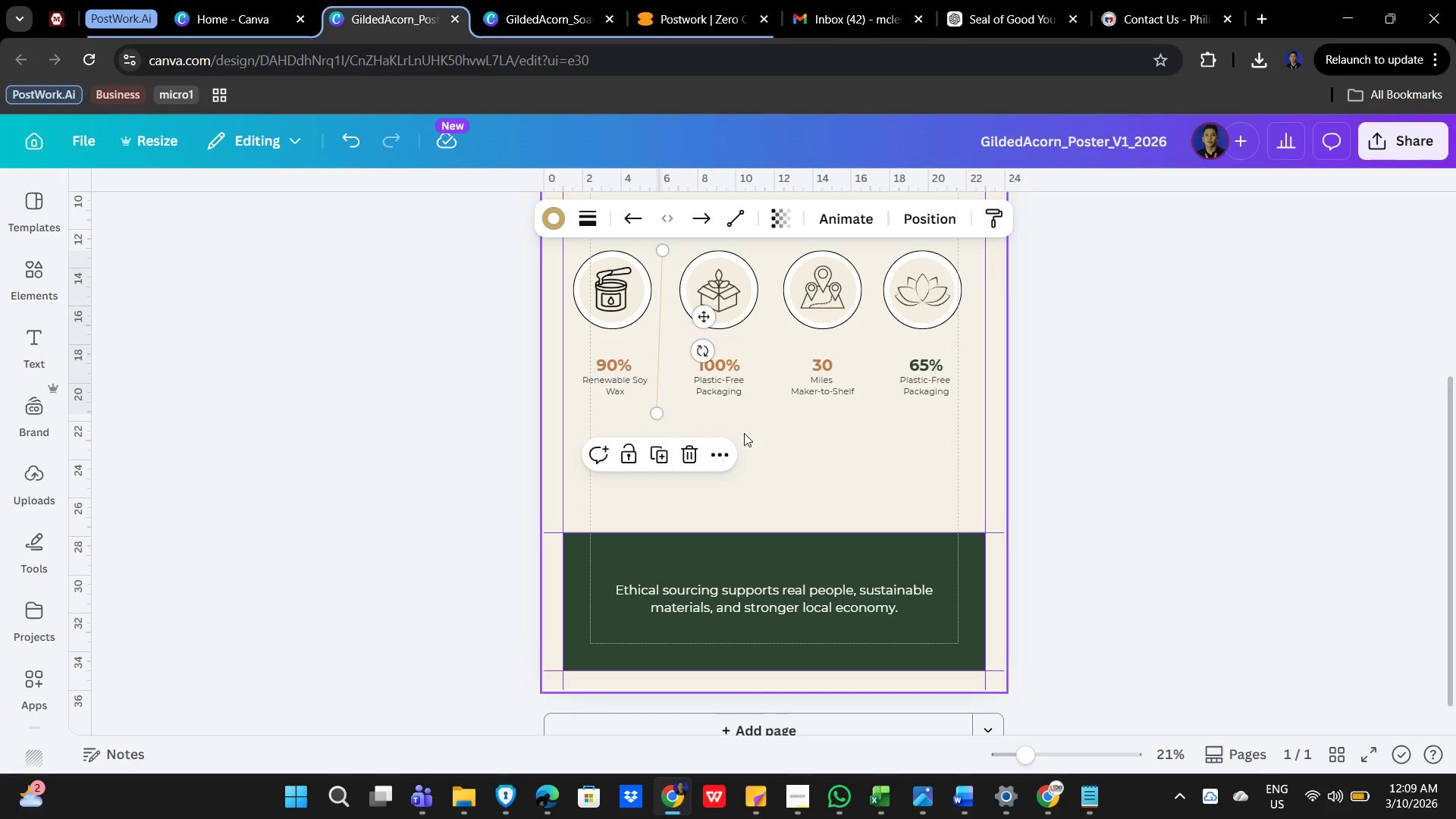 
left_click([745, 433])
 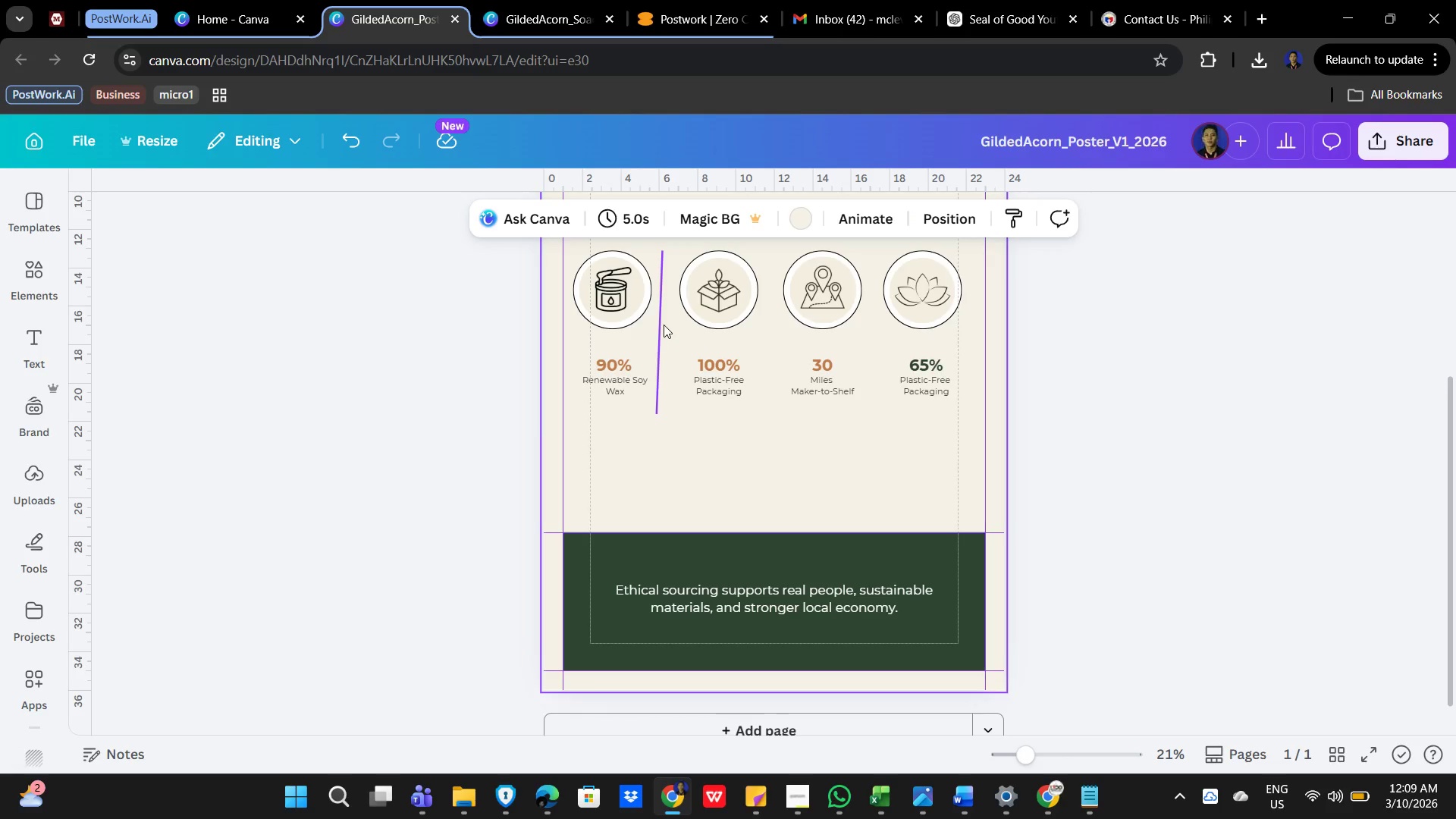 
left_click([664, 325])
 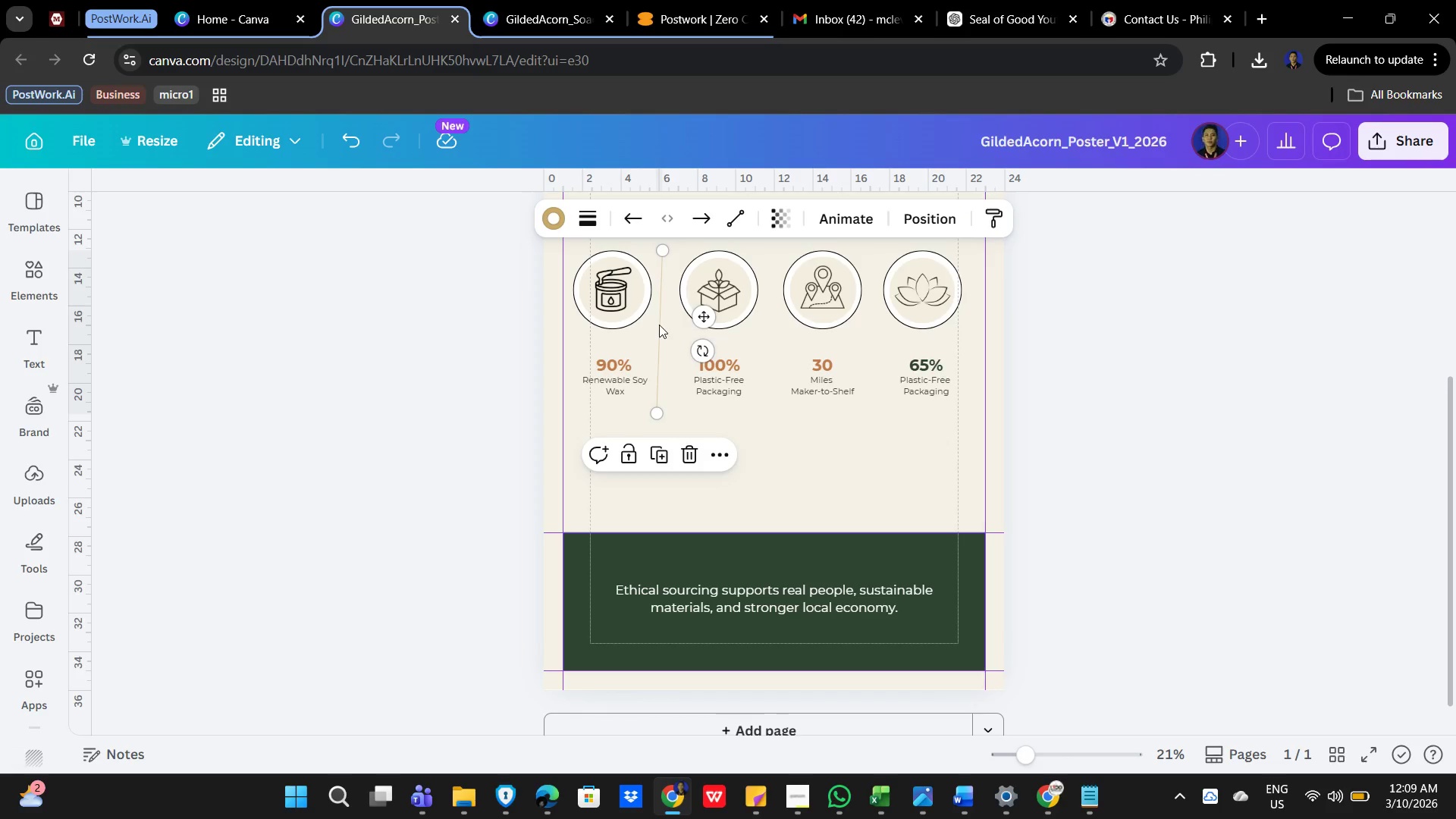 
left_click([659, 325])
 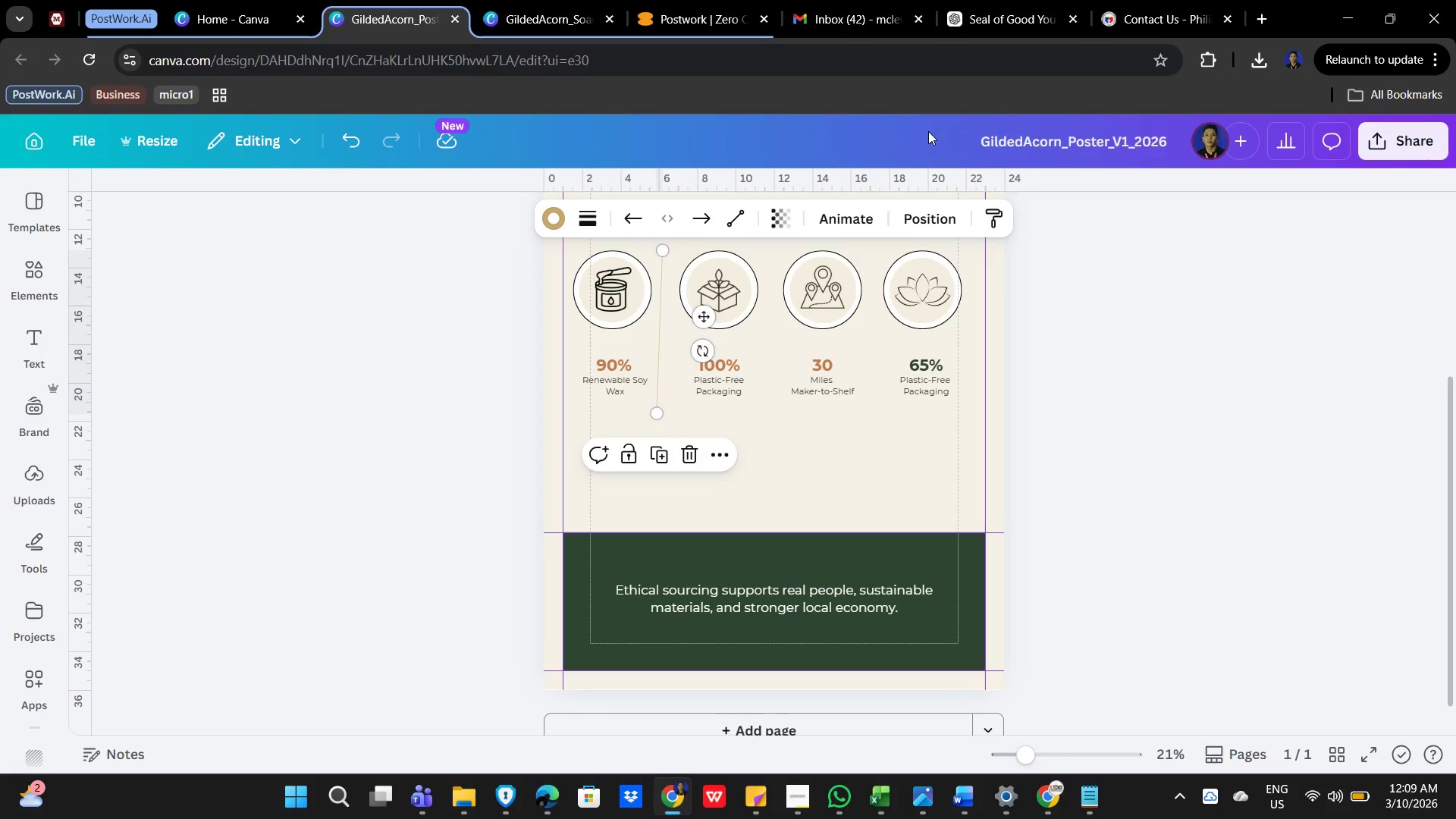 
left_click([916, 223])
 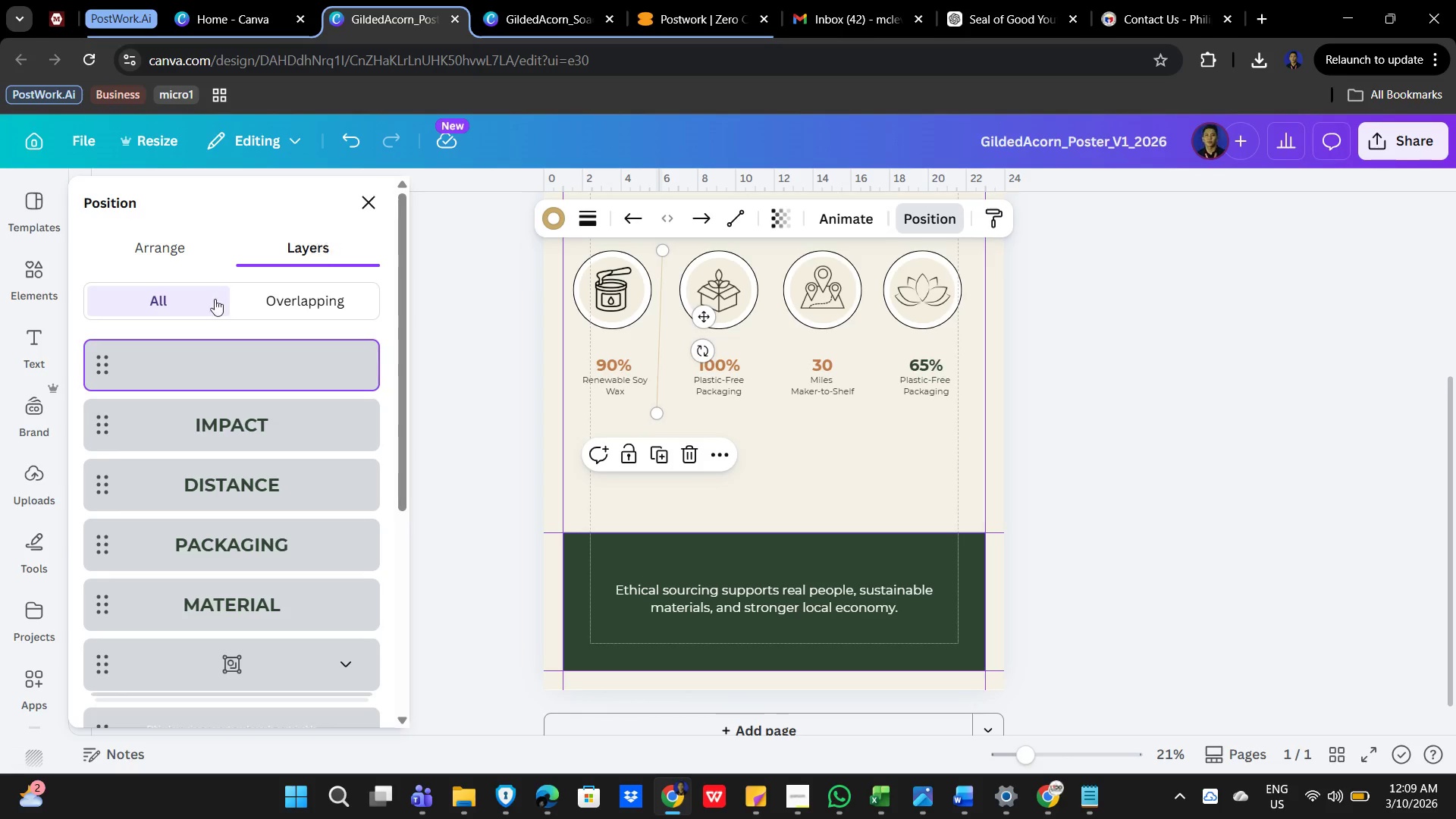 
left_click([162, 238])
 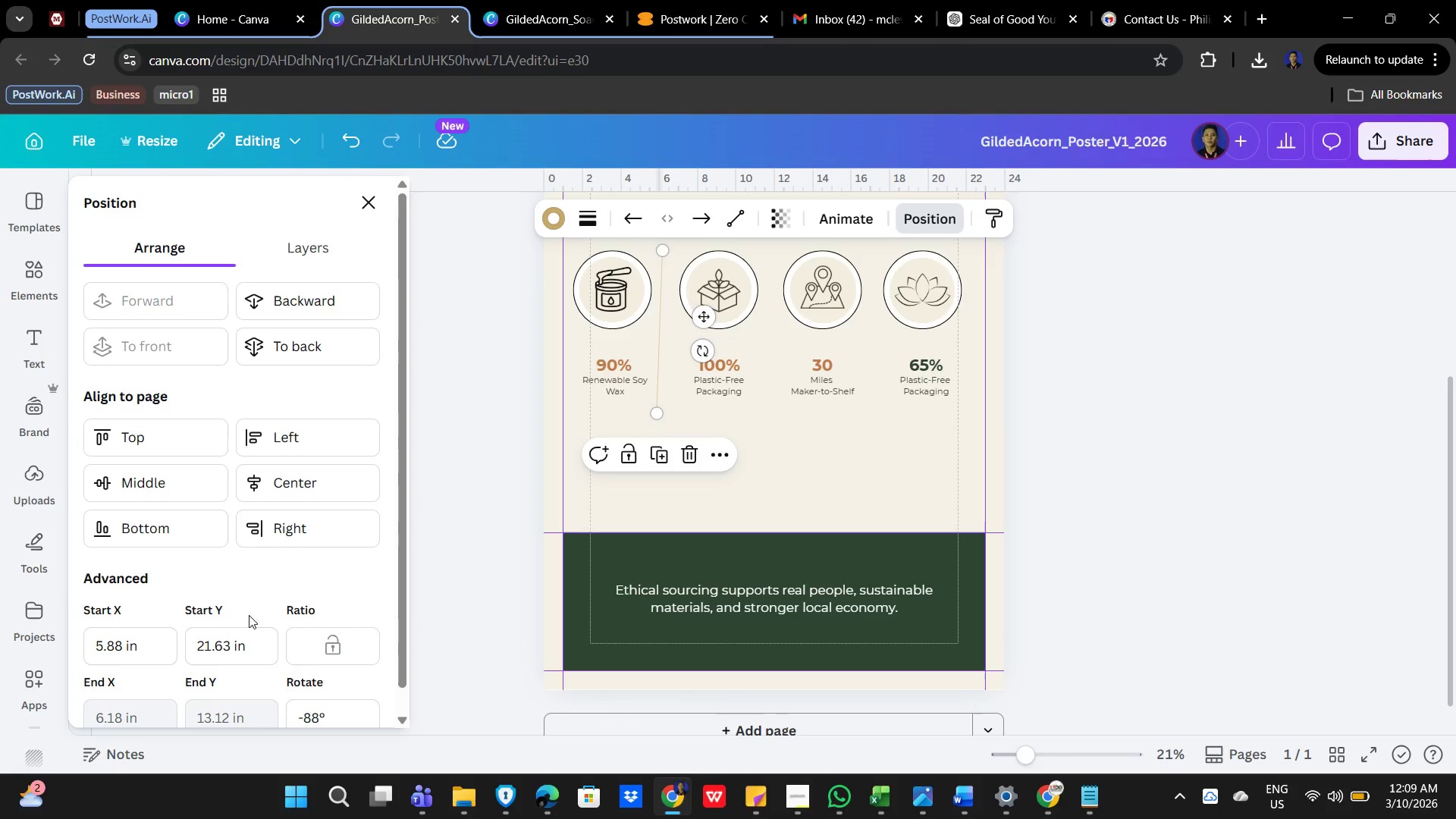 
scroll: coordinate [254, 598], scroll_direction: down, amount: 2.0
 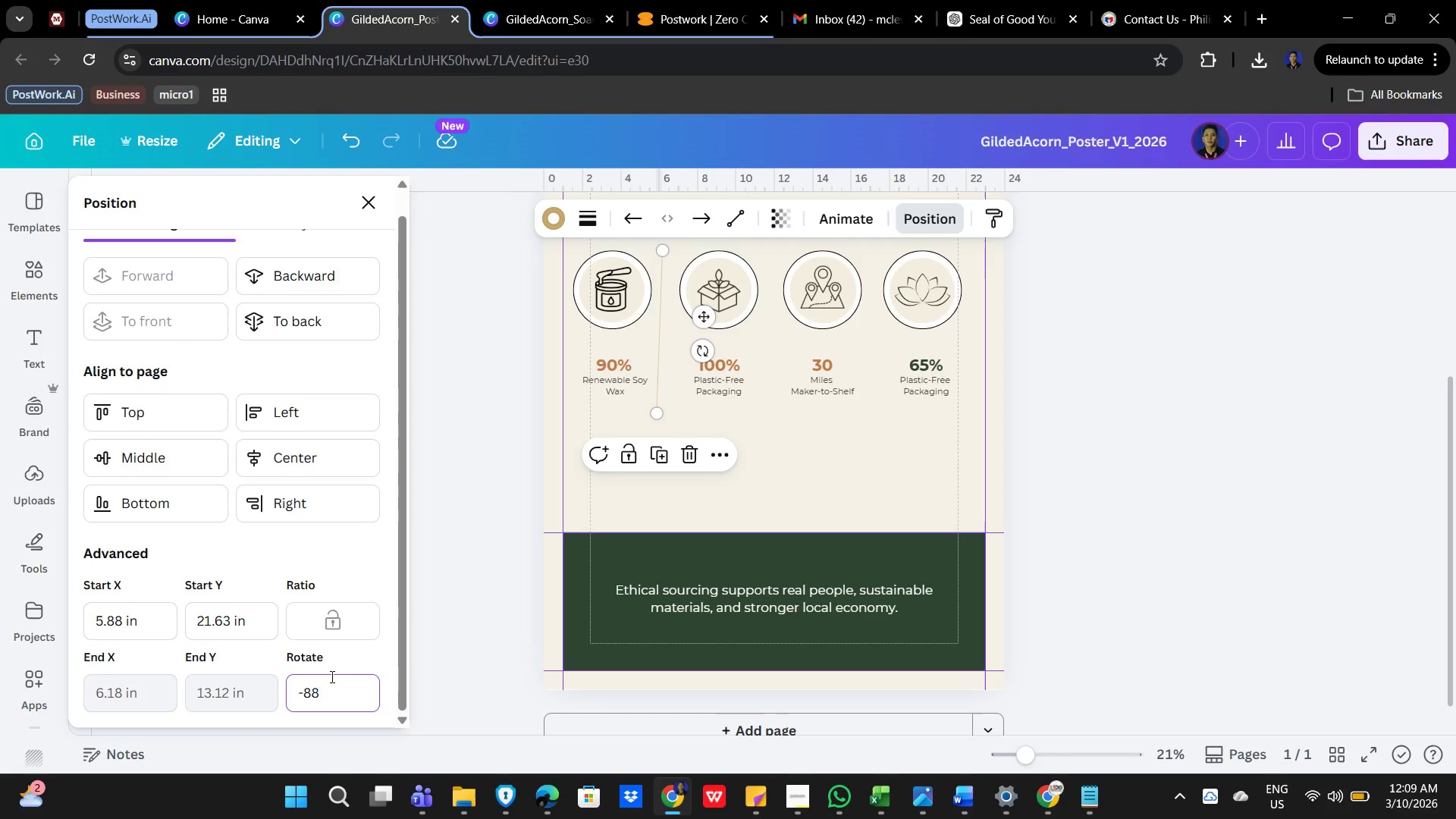 
key(Backspace)
 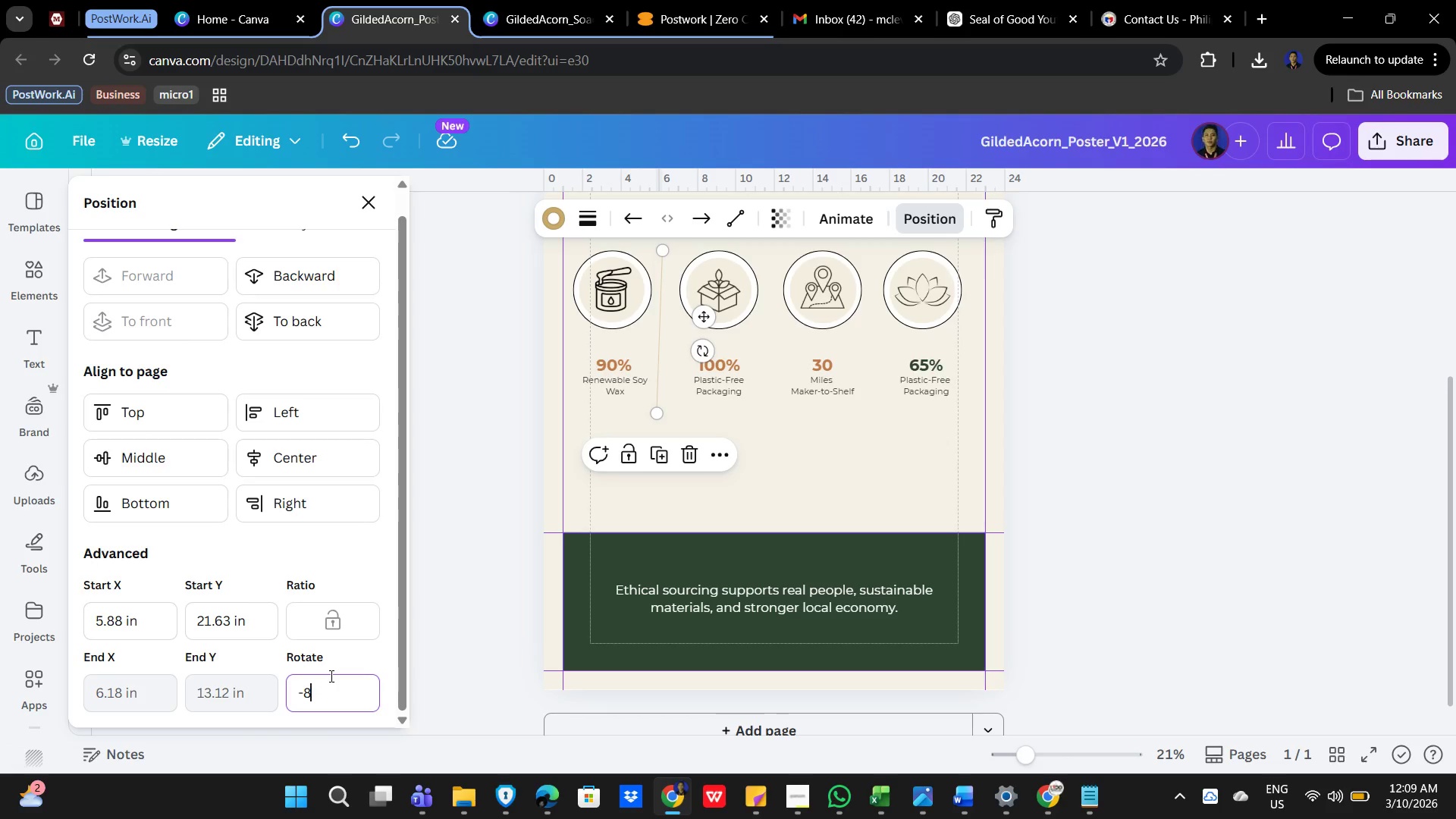 
key(Backspace)
 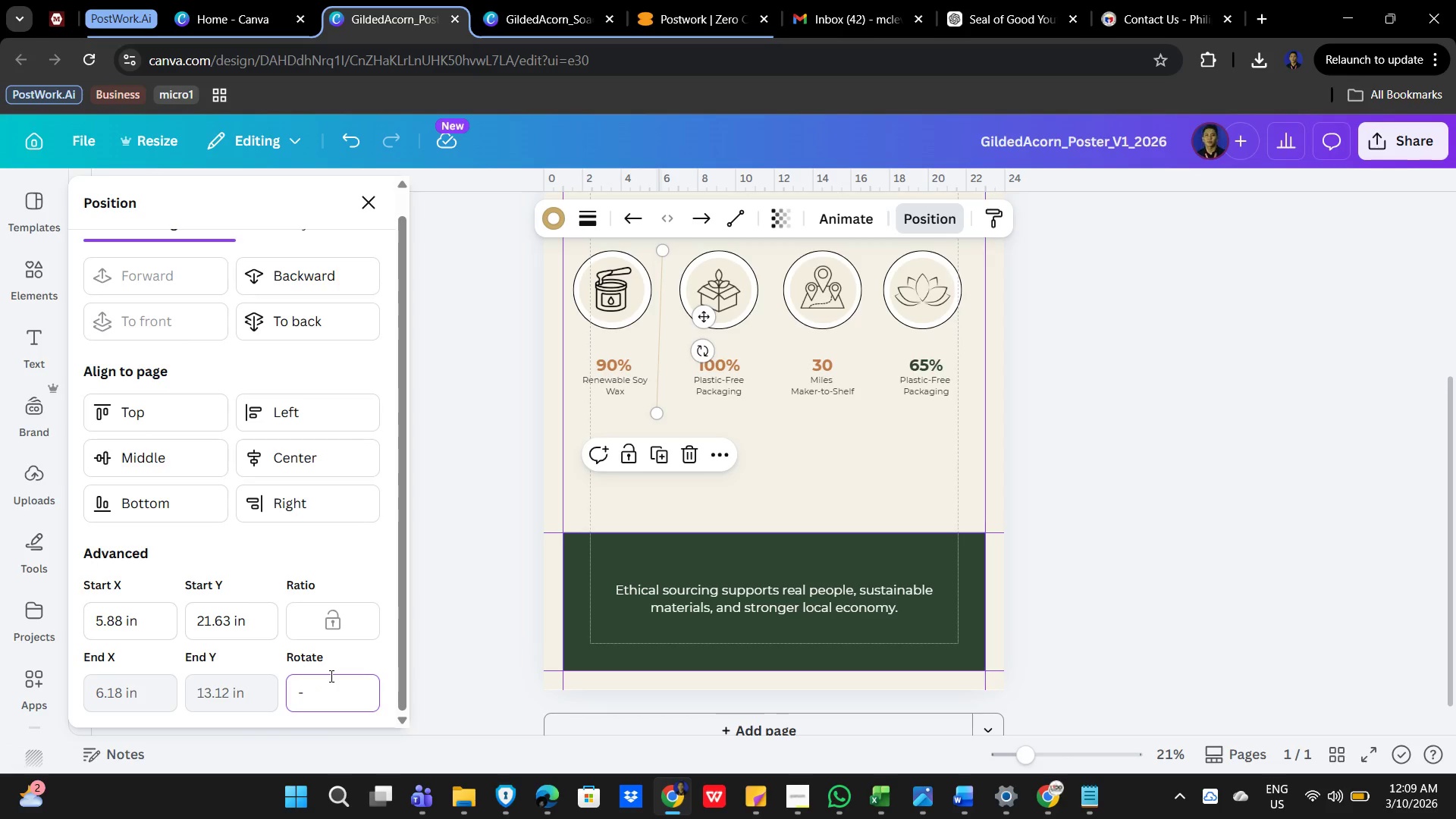 
key(Numpad9)
 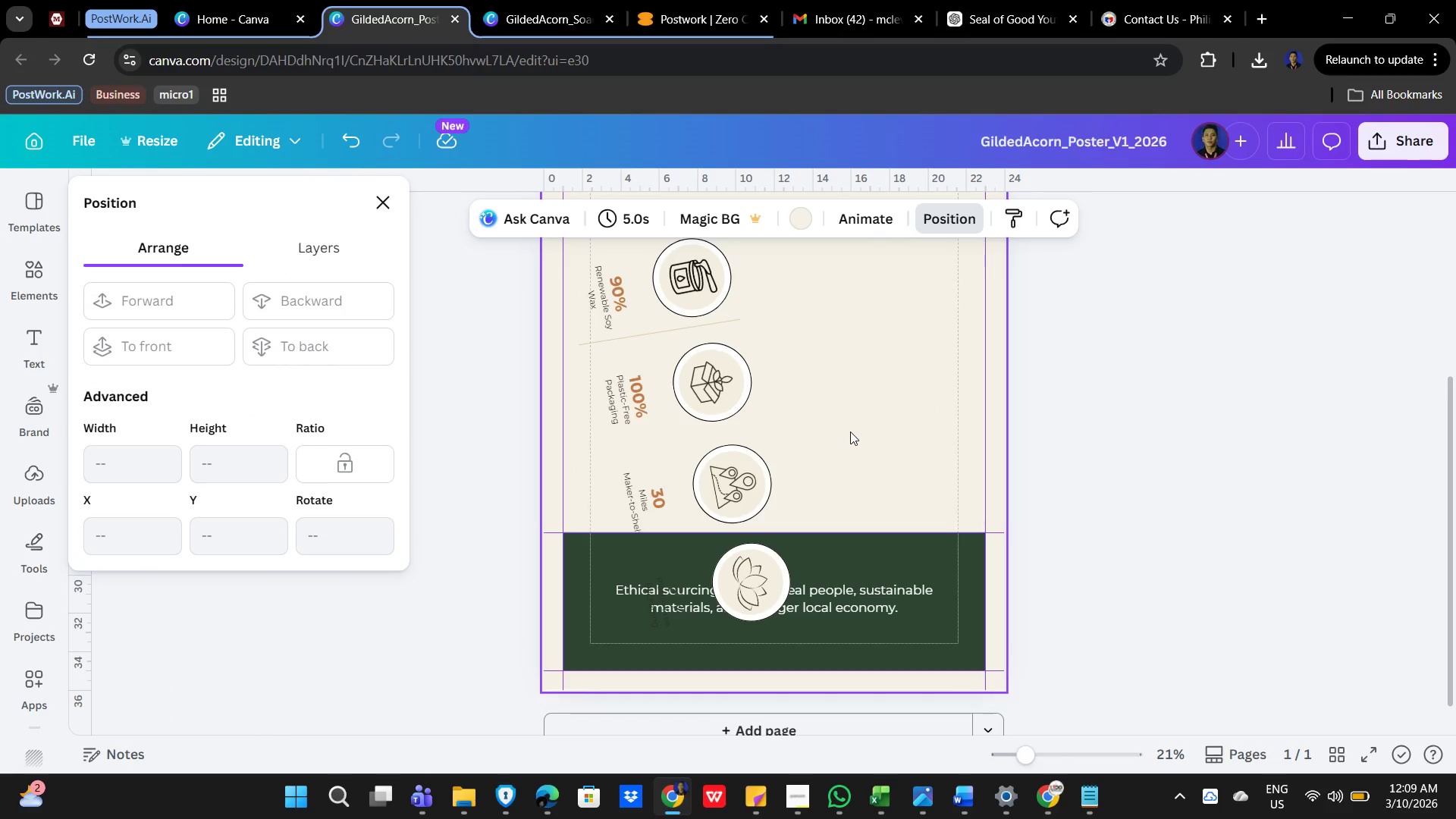 
key(Control+Z)
 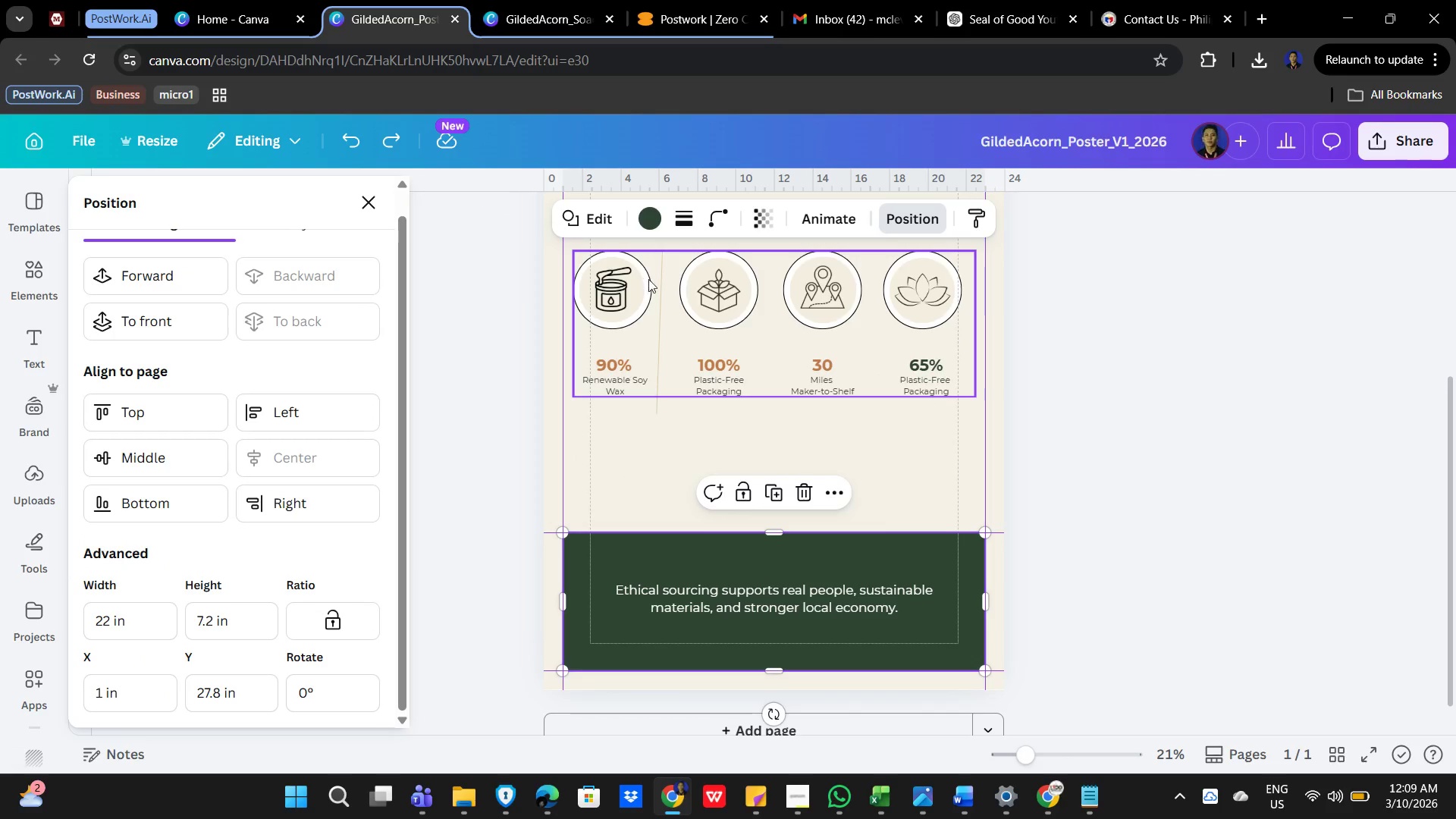 
left_click_drag(start_coordinate=[663, 282], to_coordinate=[663, 341])
 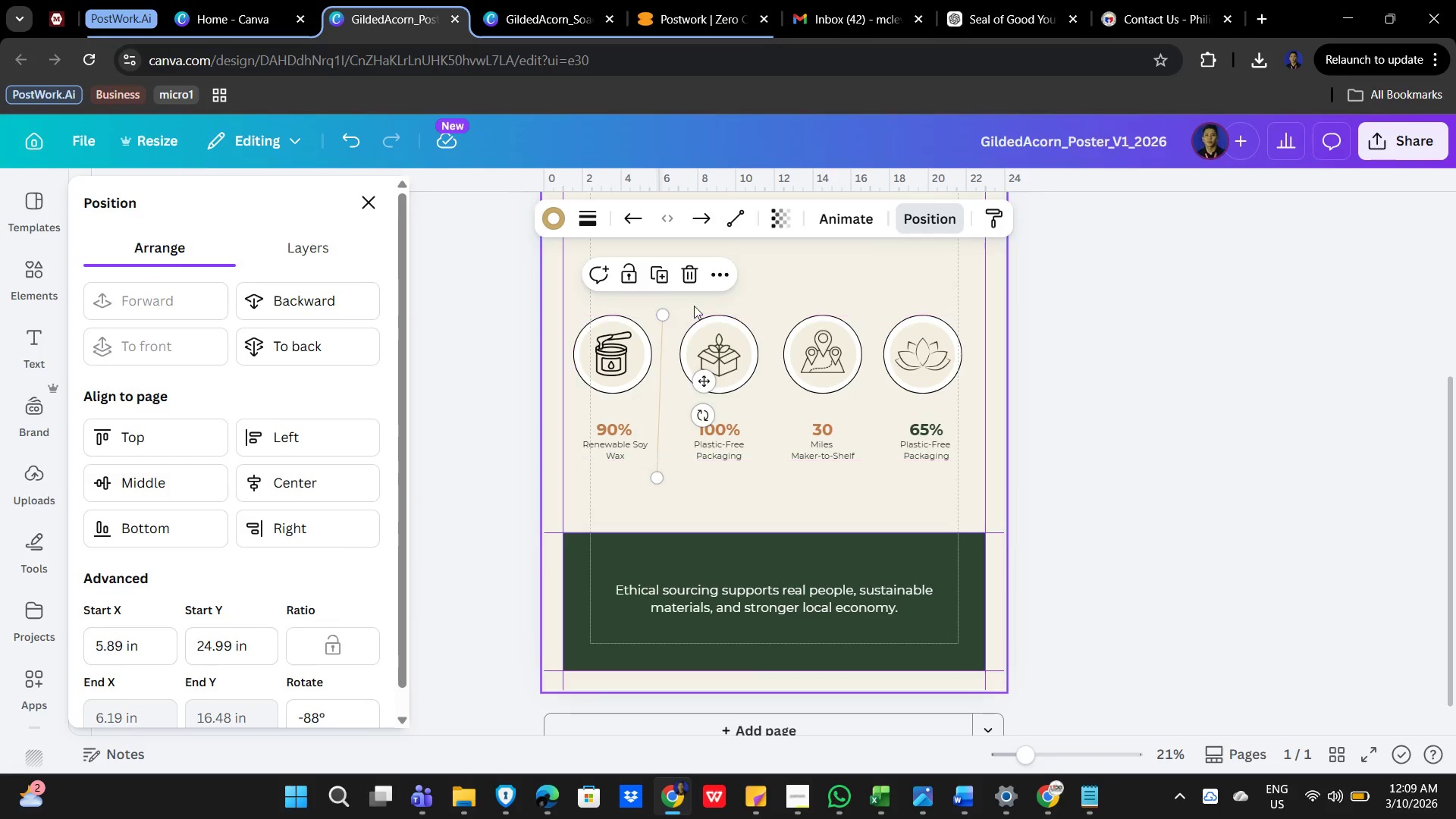 
key(Control+Z)
 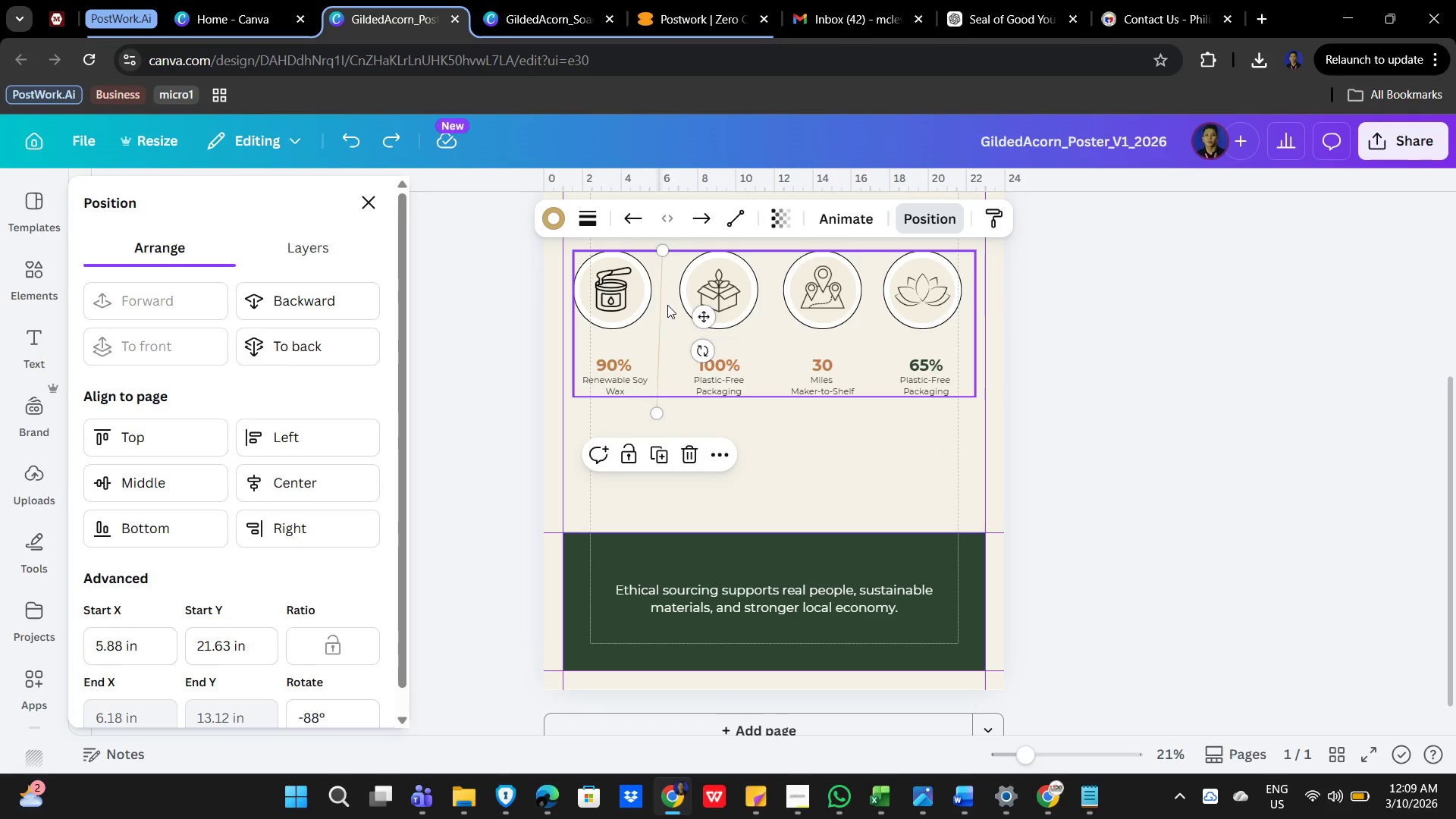 
left_click([659, 319])
 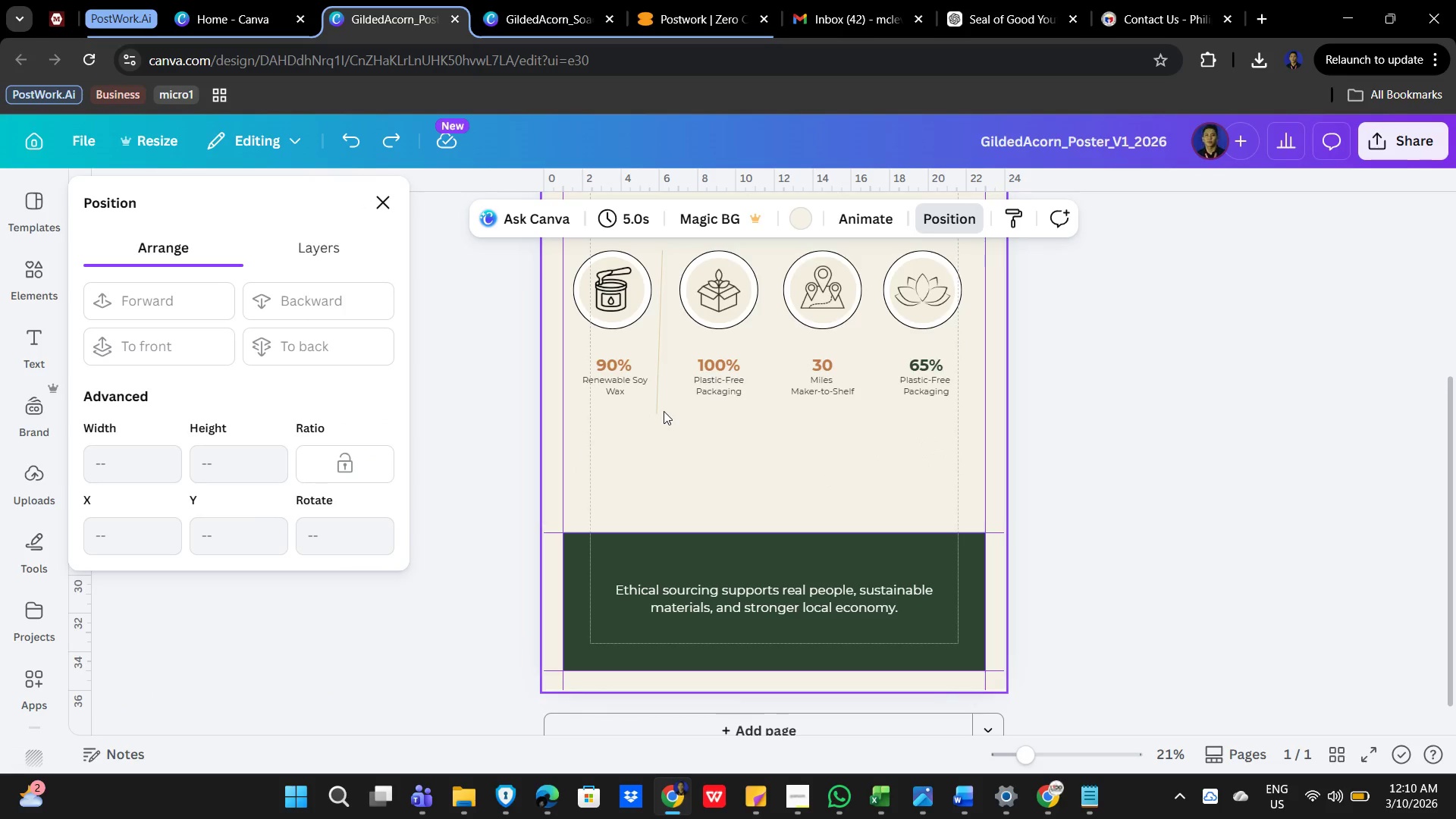 
left_click([660, 411])
 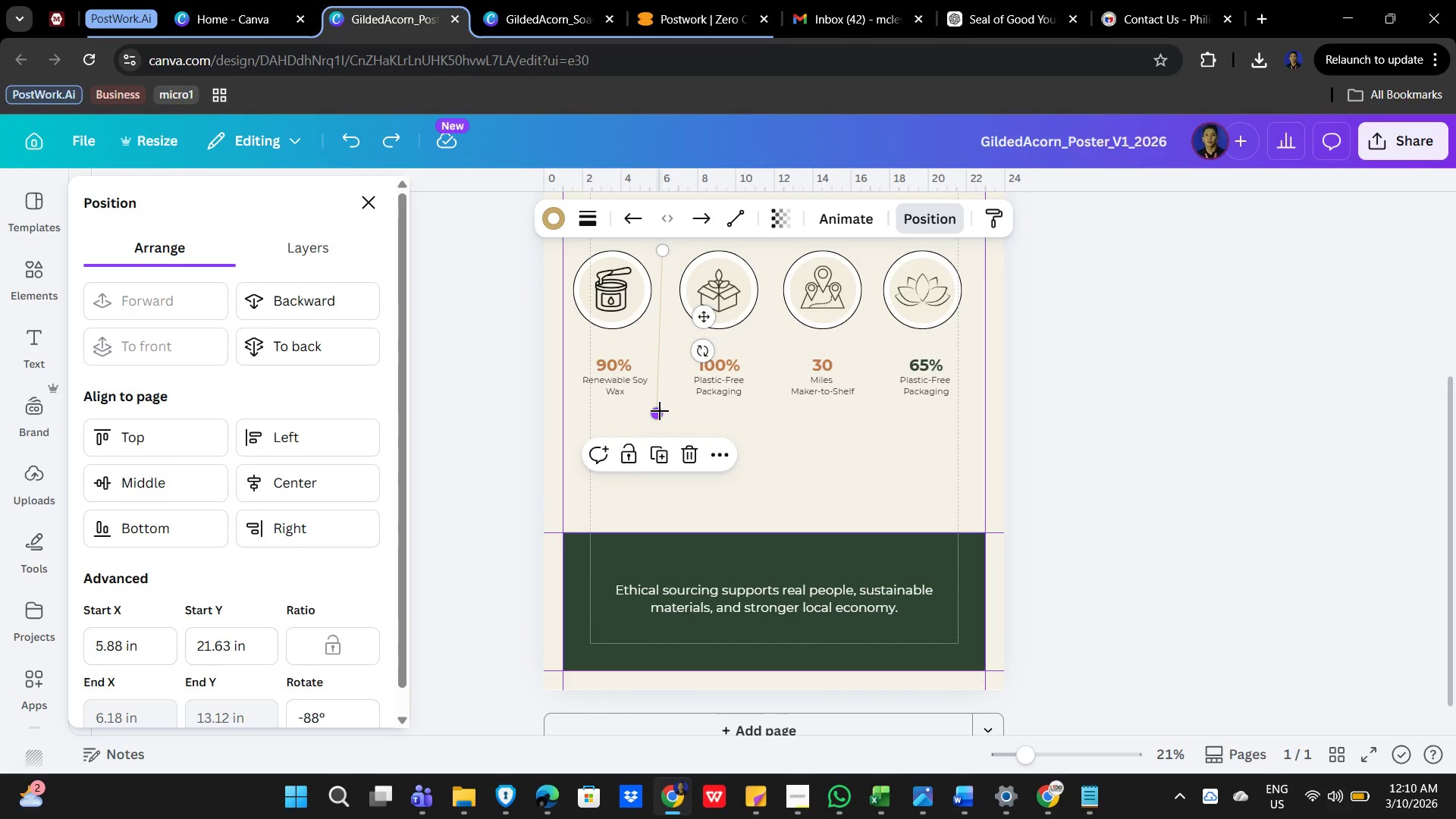 
key(Control+X)
 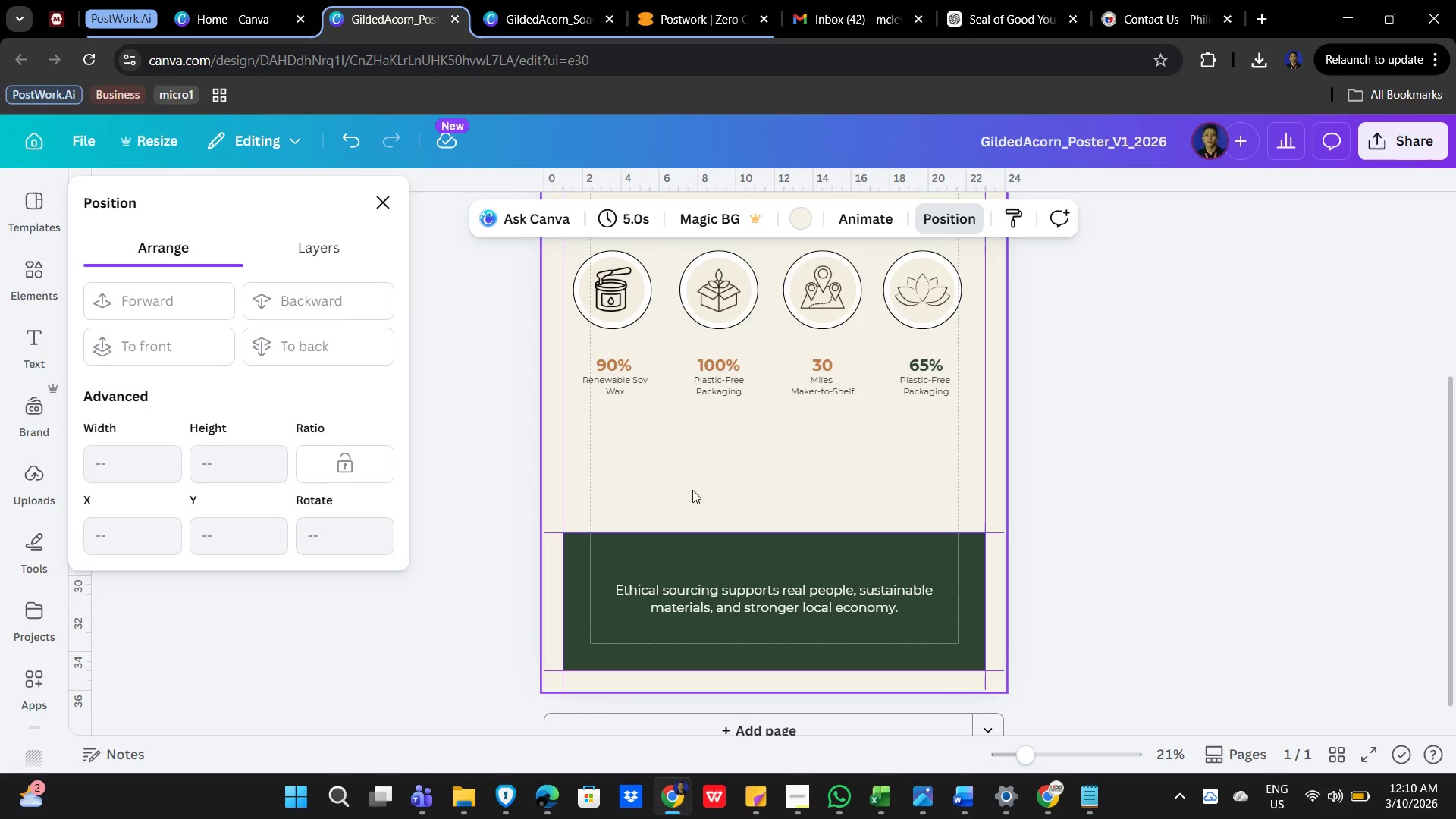 
double_click([683, 500])
 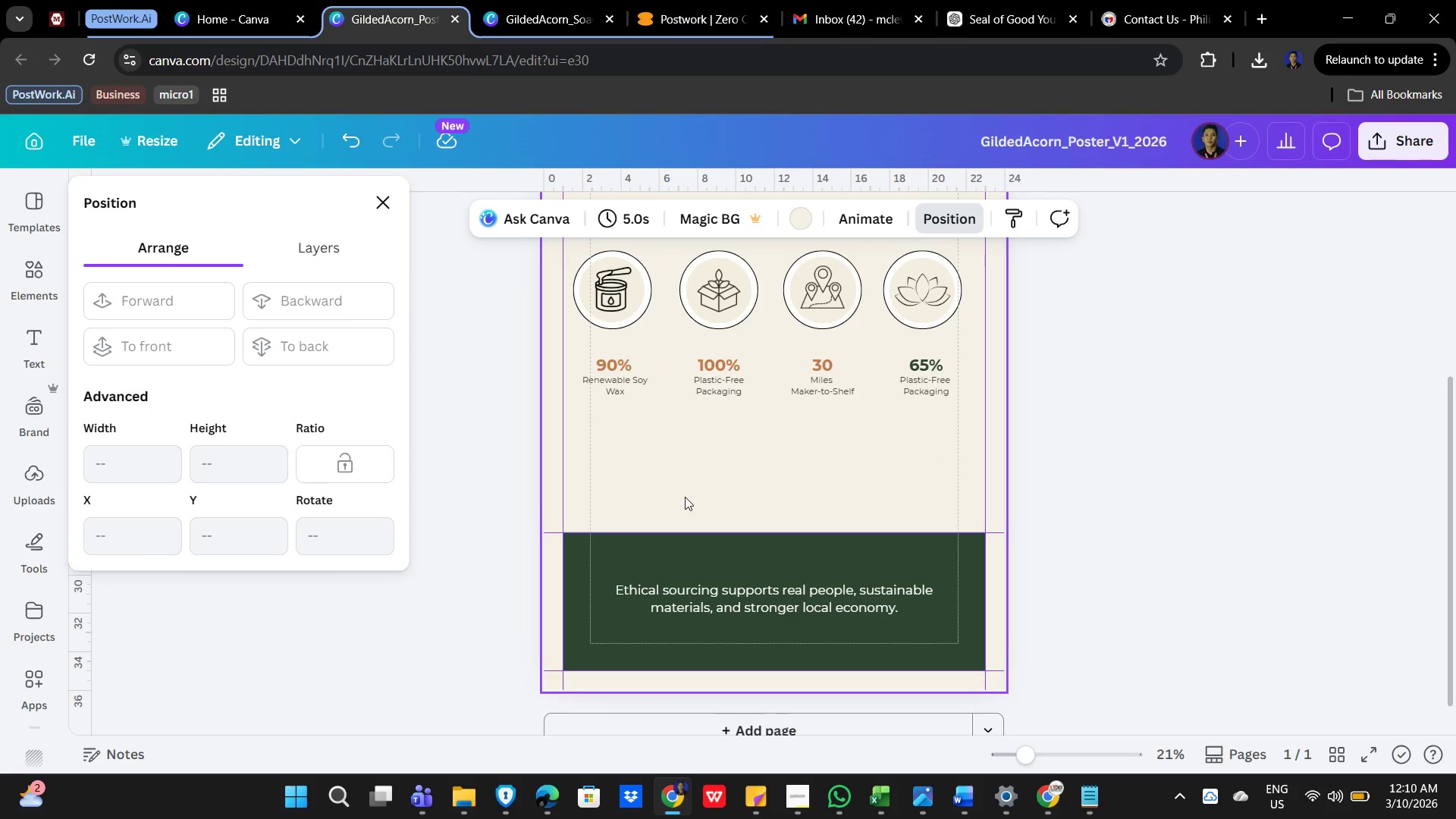 
key(Control+V)
 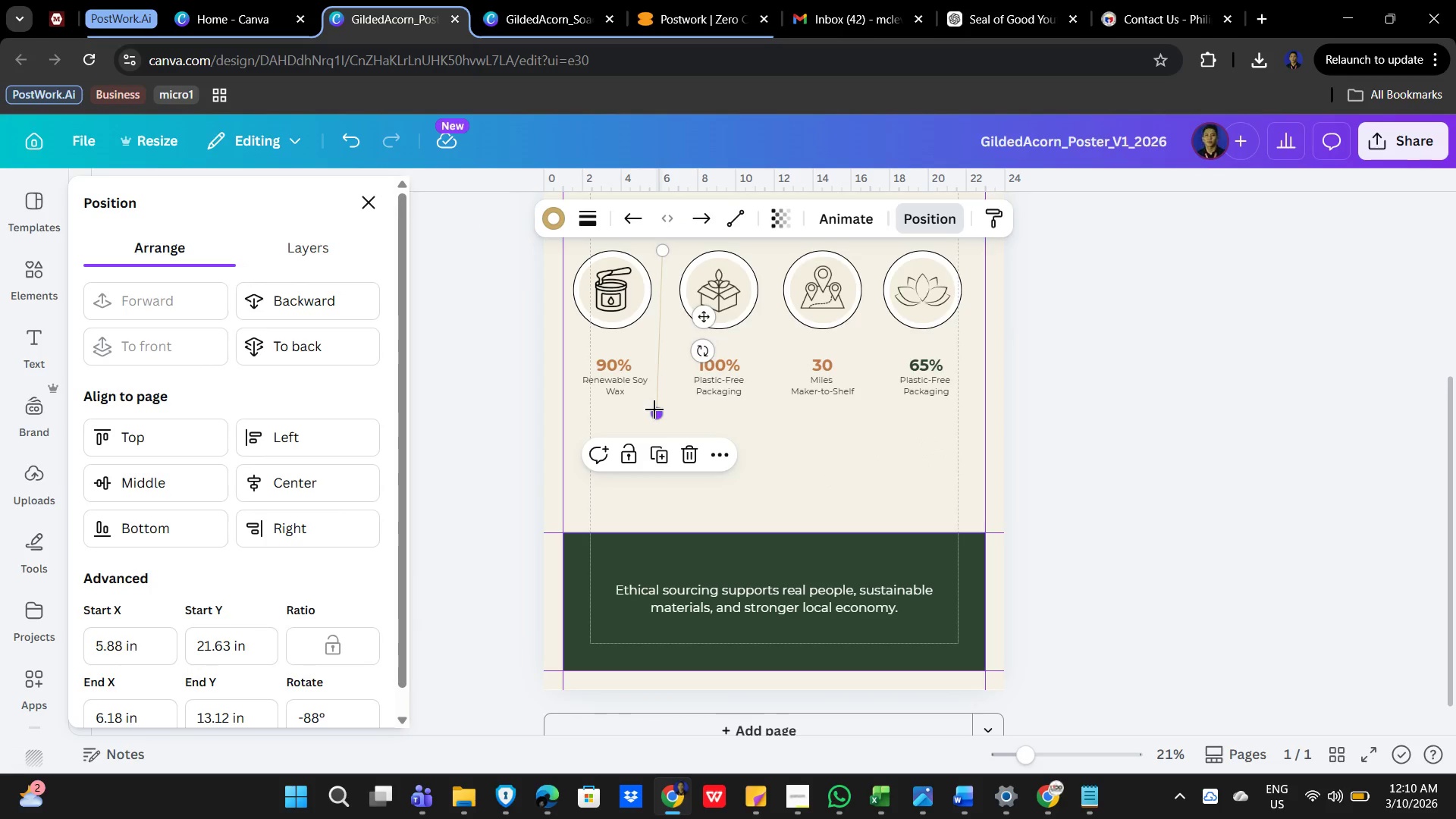 
left_click_drag(start_coordinate=[654, 410], to_coordinate=[662, 411])
 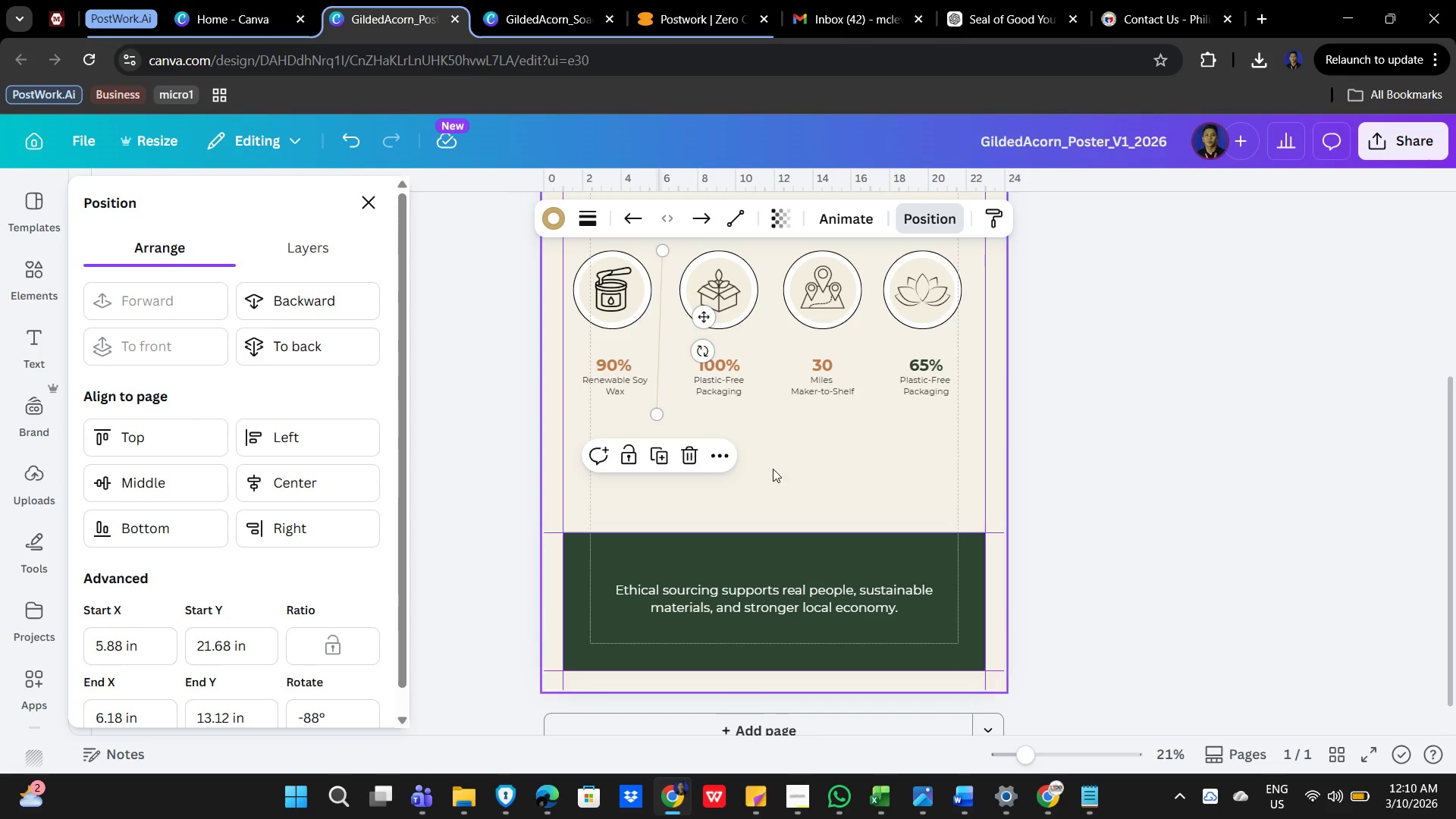 
left_click([782, 465])
 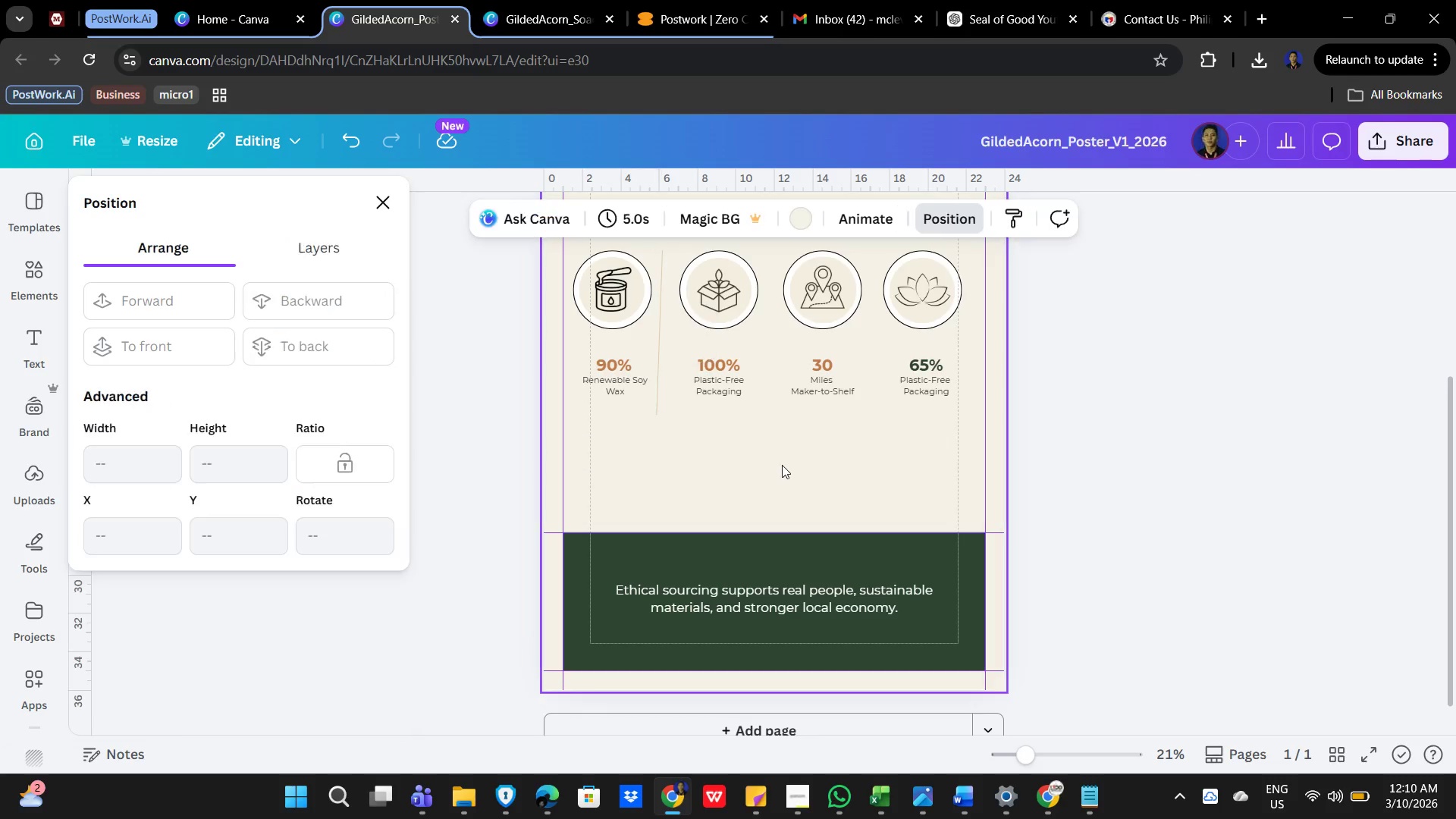 
hold_key(key=ControlLeft, duration=0.42)
scroll: coordinate [624, 449], scroll_direction: up, amount: 3.0
 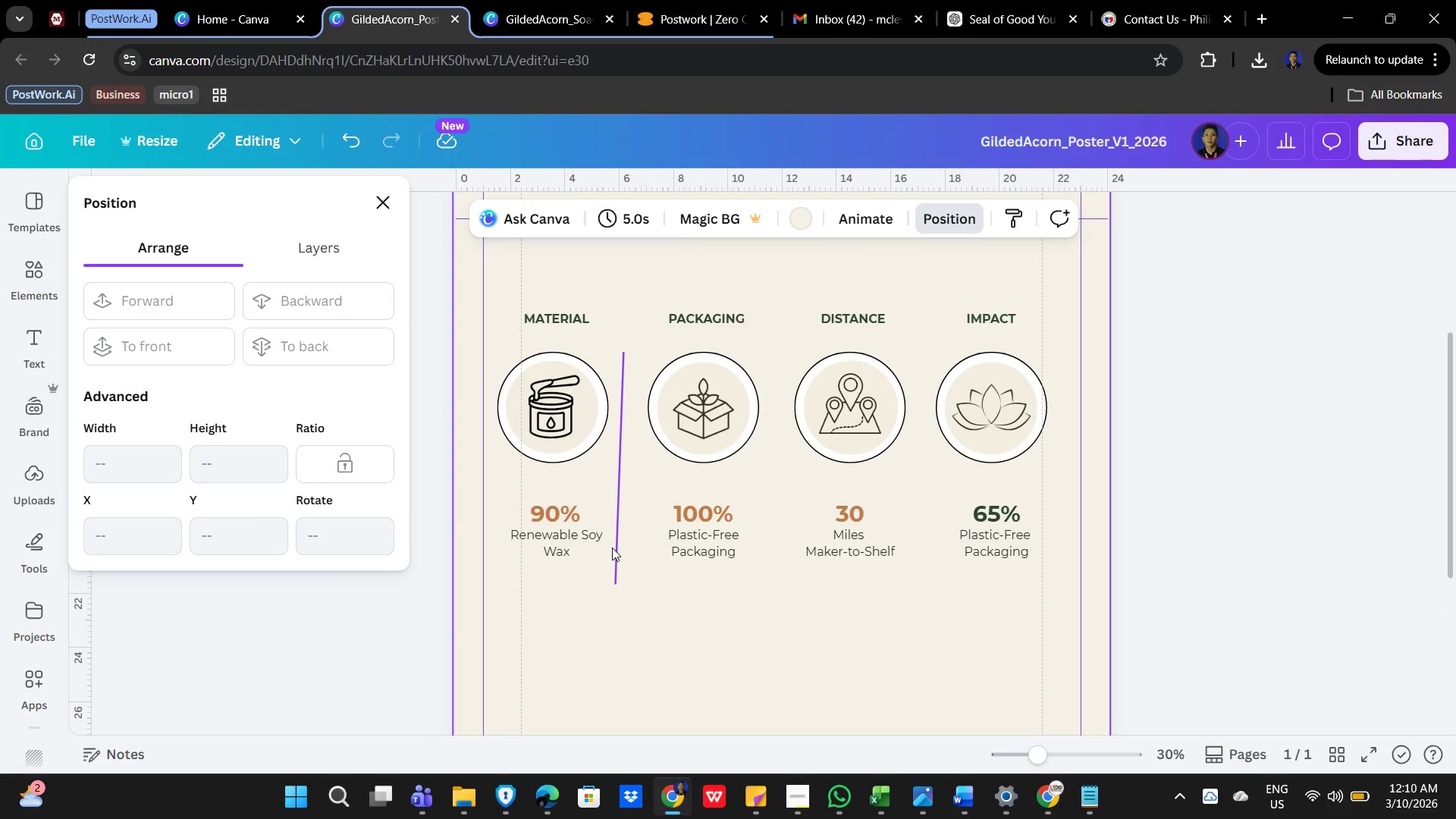 
left_click([612, 548])
 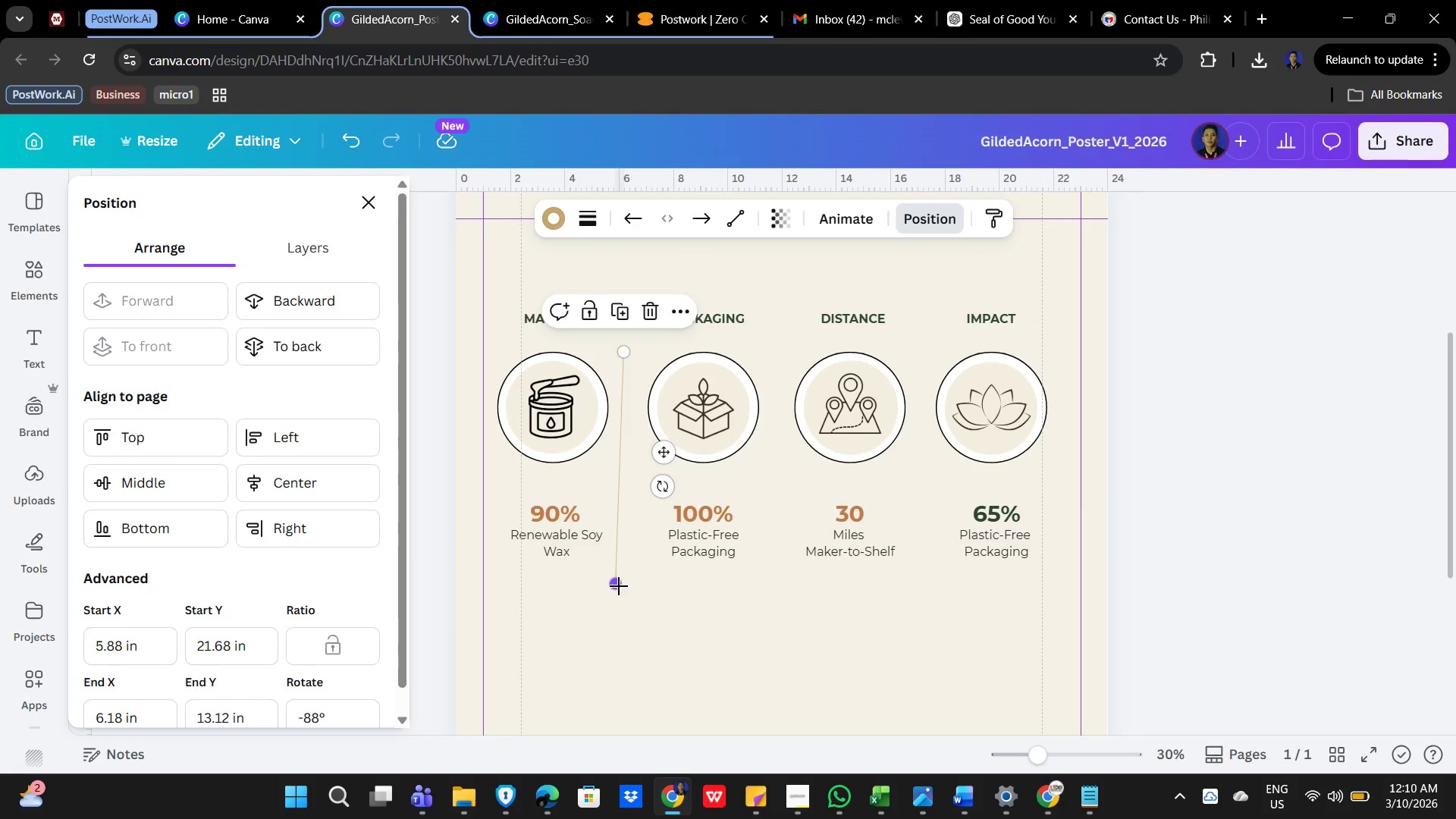 
left_click_drag(start_coordinate=[619, 586], to_coordinate=[628, 586])
 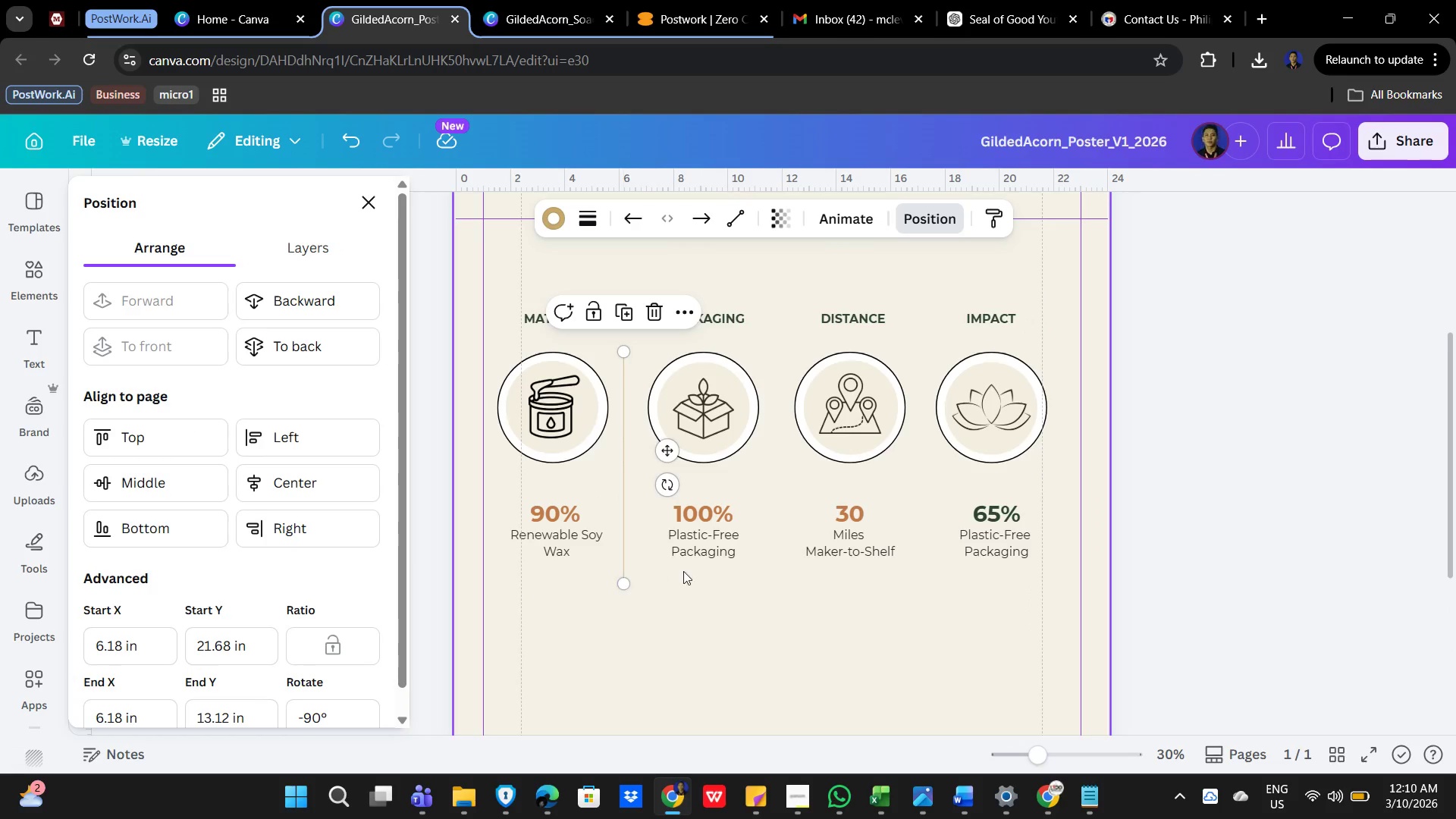 
left_click([730, 600])
 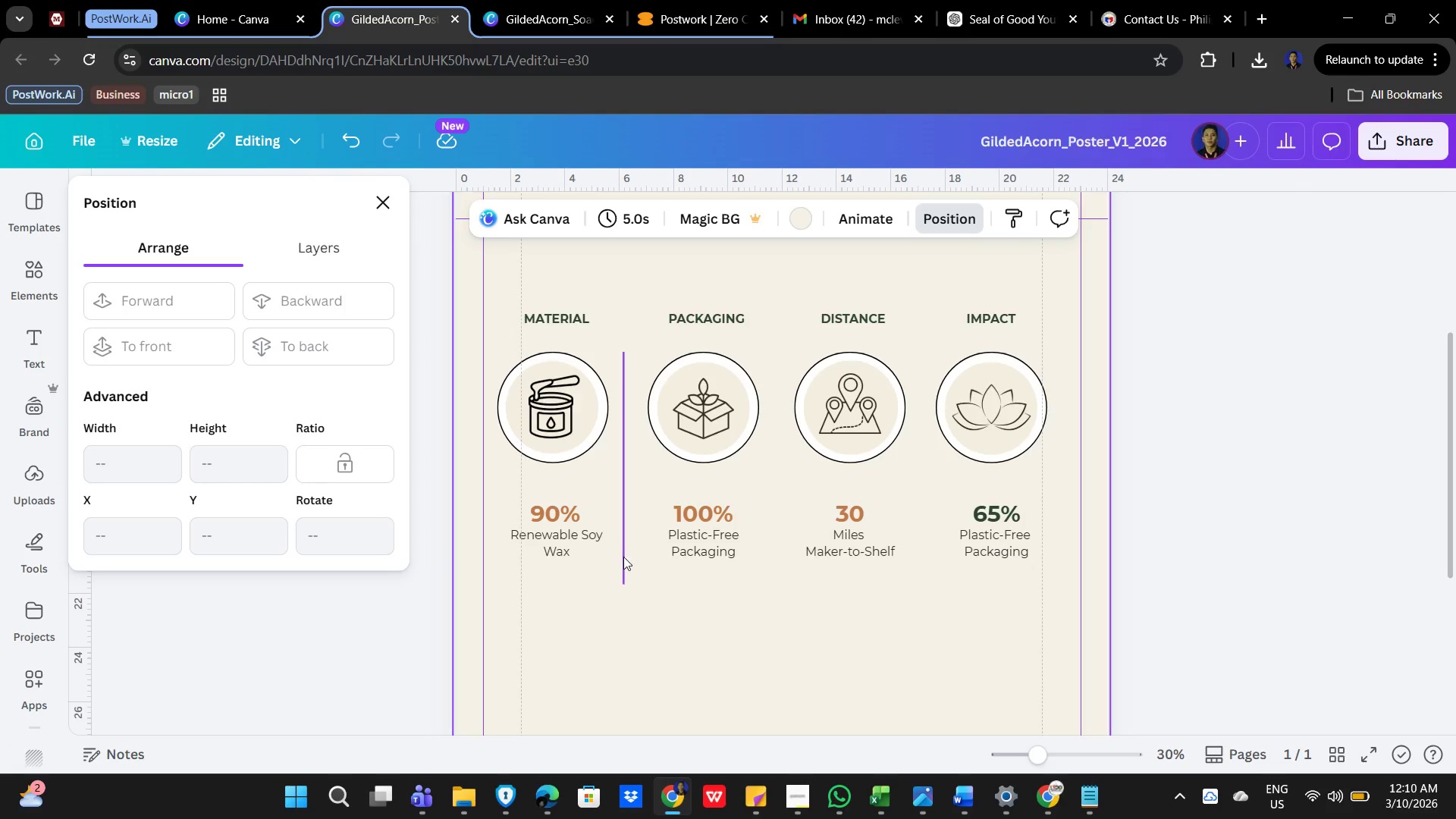 
left_click([622, 562])
 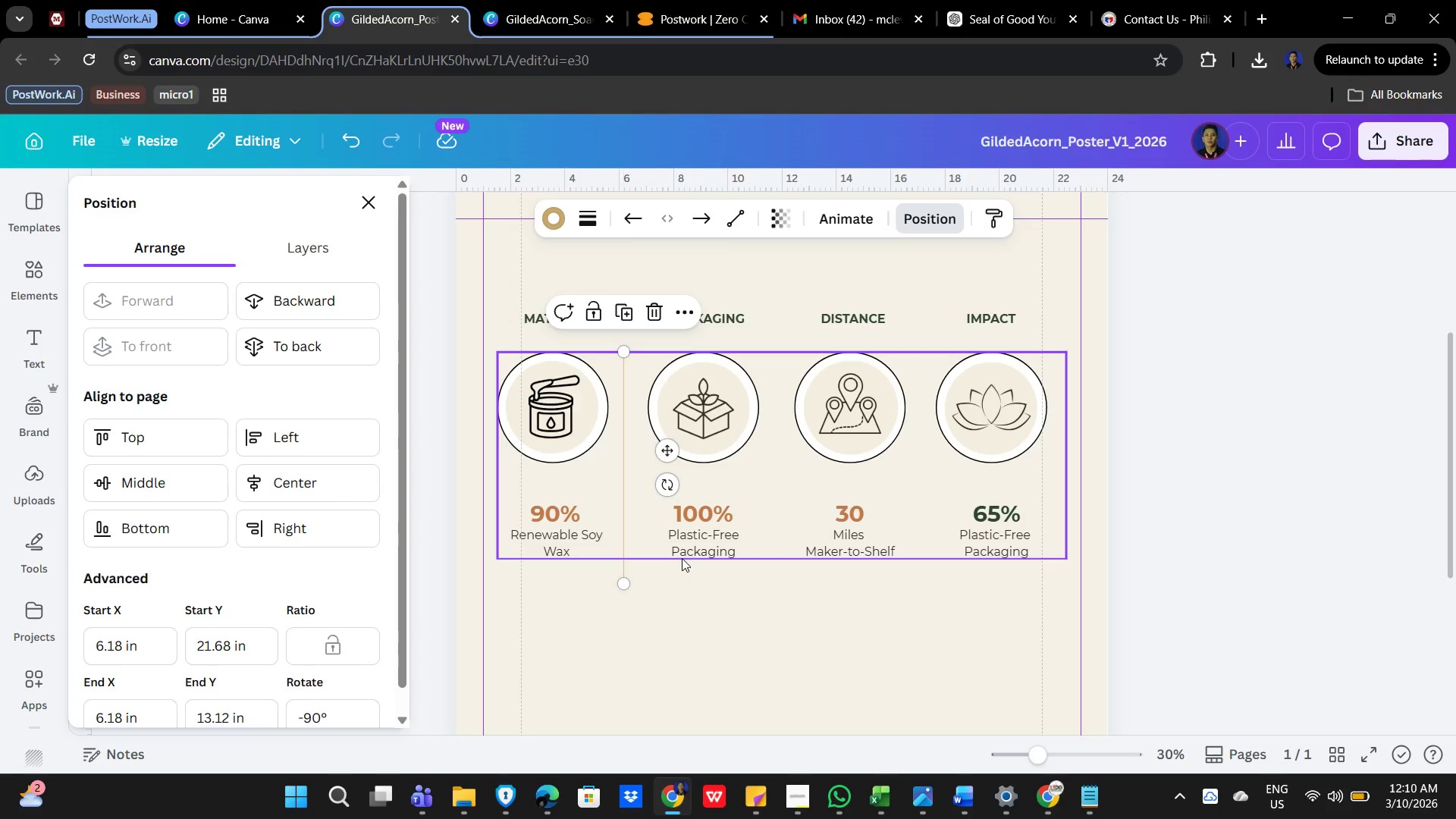 
key(ArrowUp)
 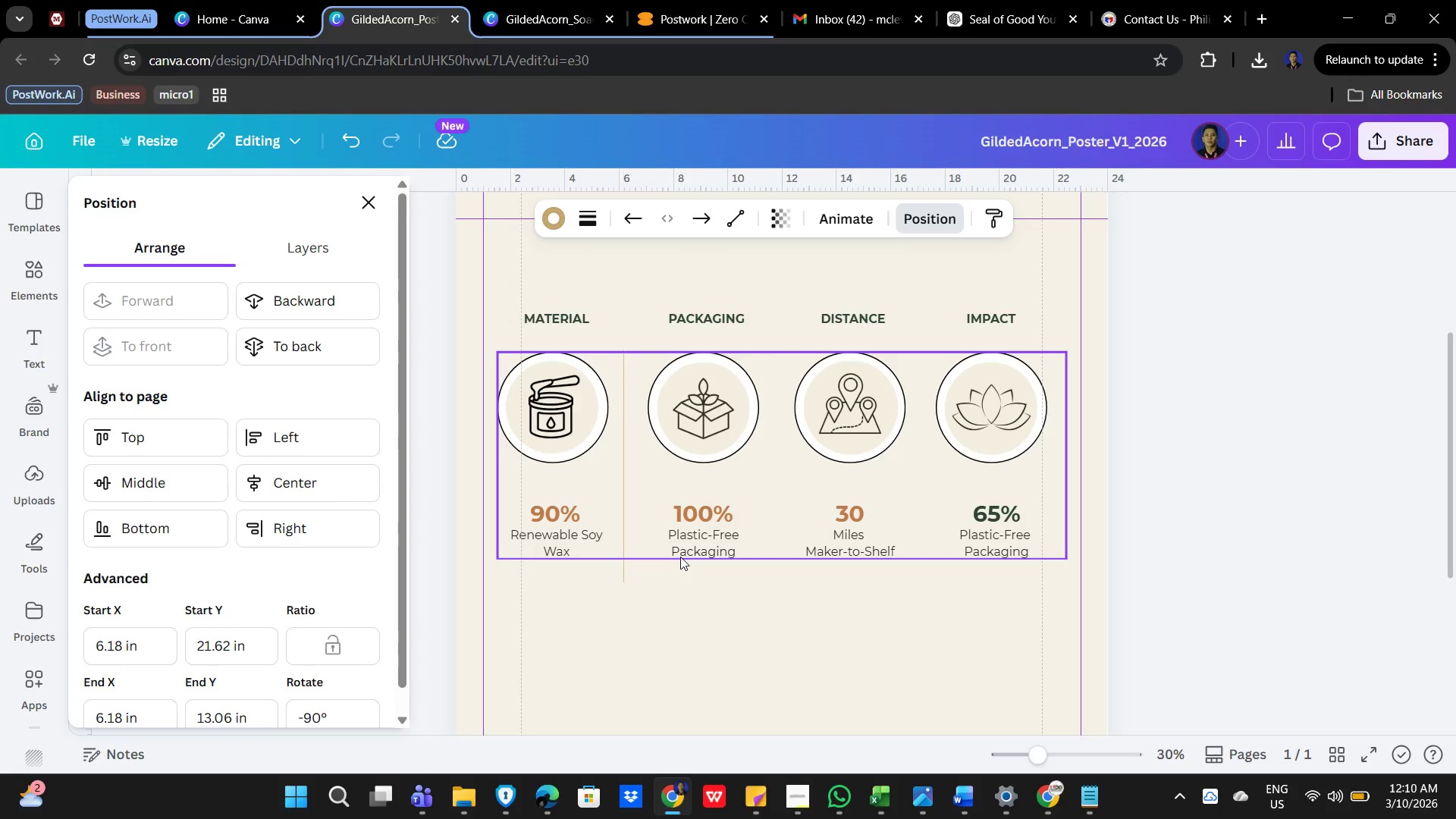 
key(ArrowUp)
 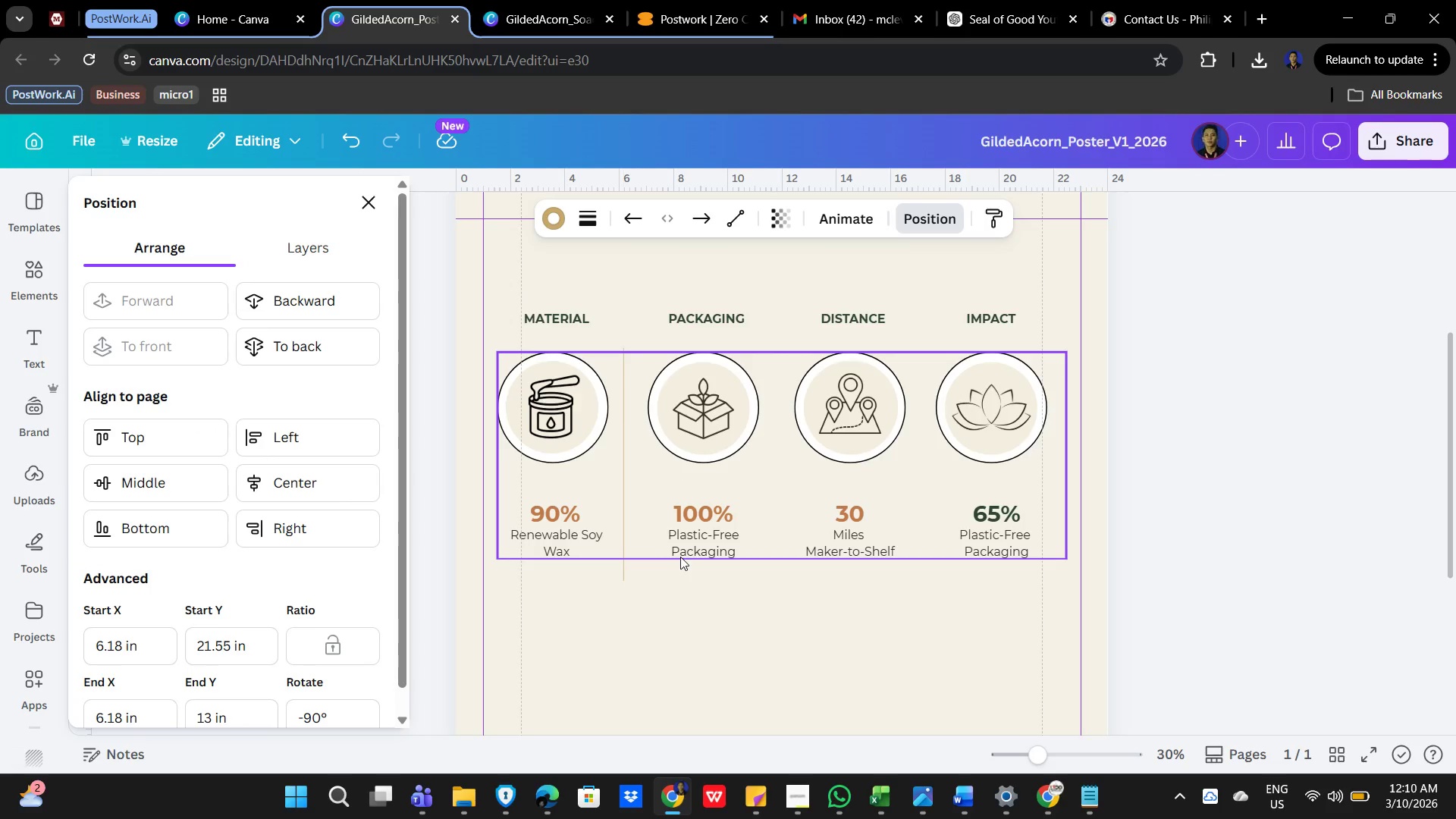 
key(ArrowUp)
 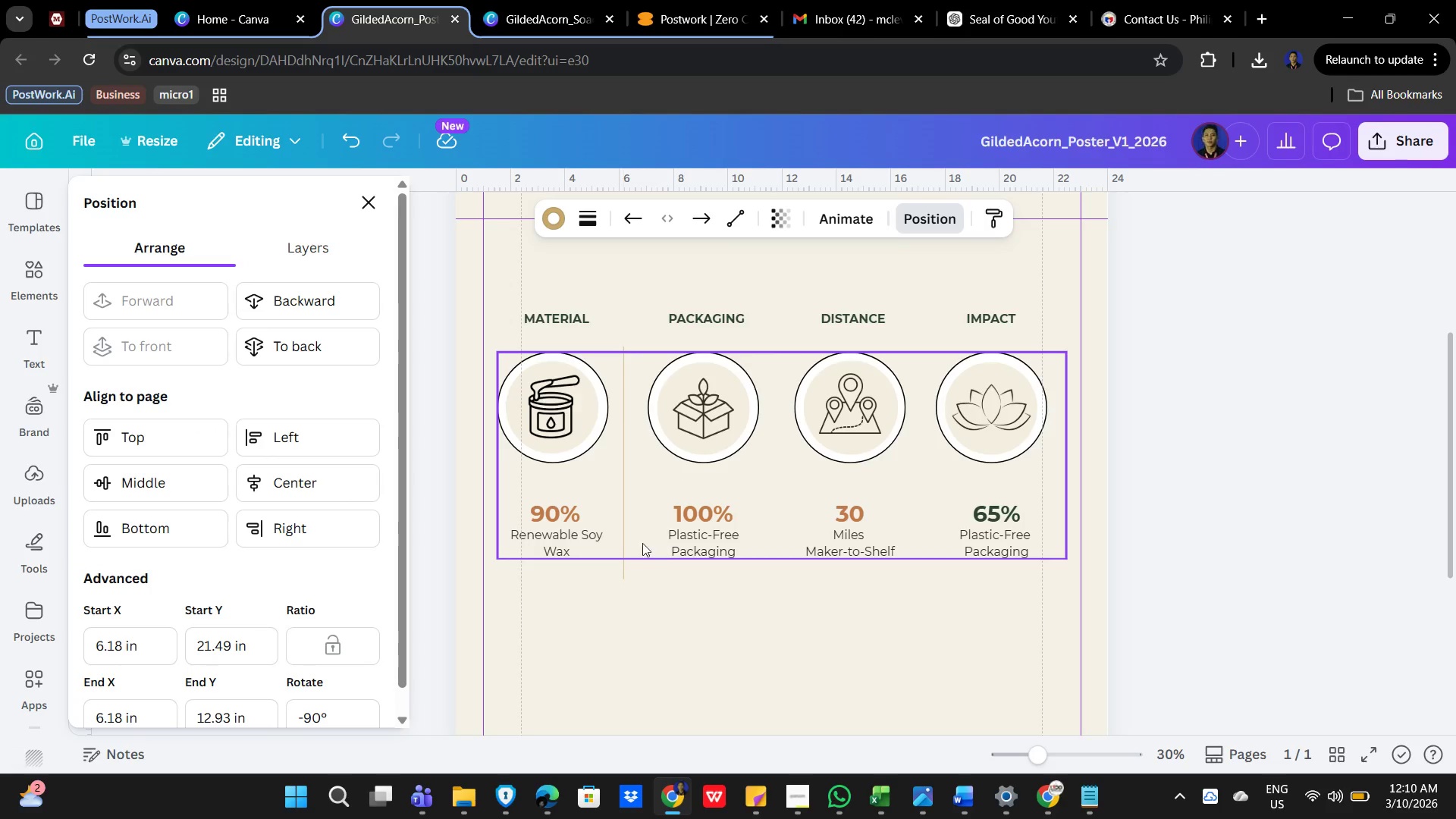 
key(ArrowUp)
 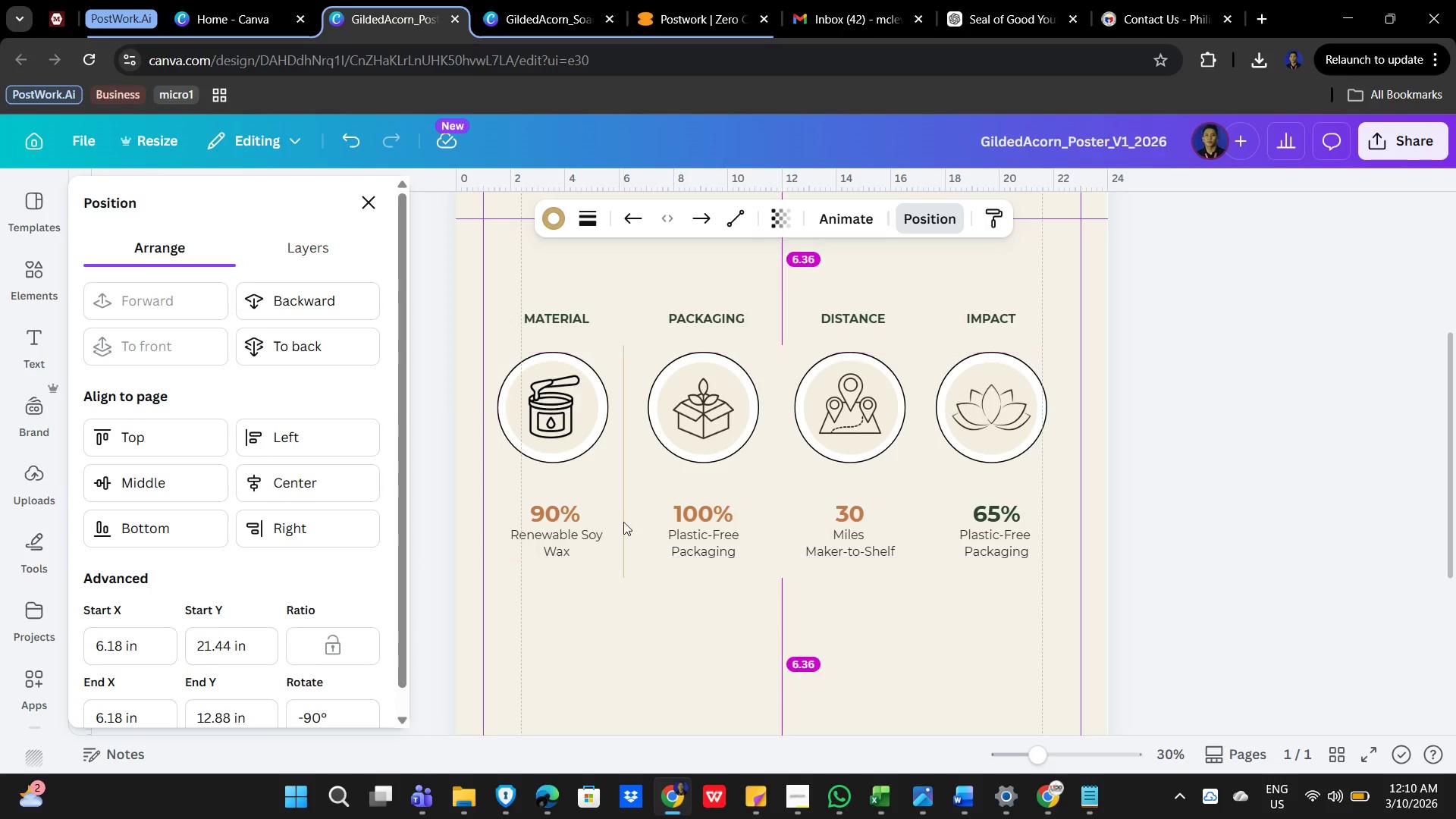 
key(ArrowUp)
 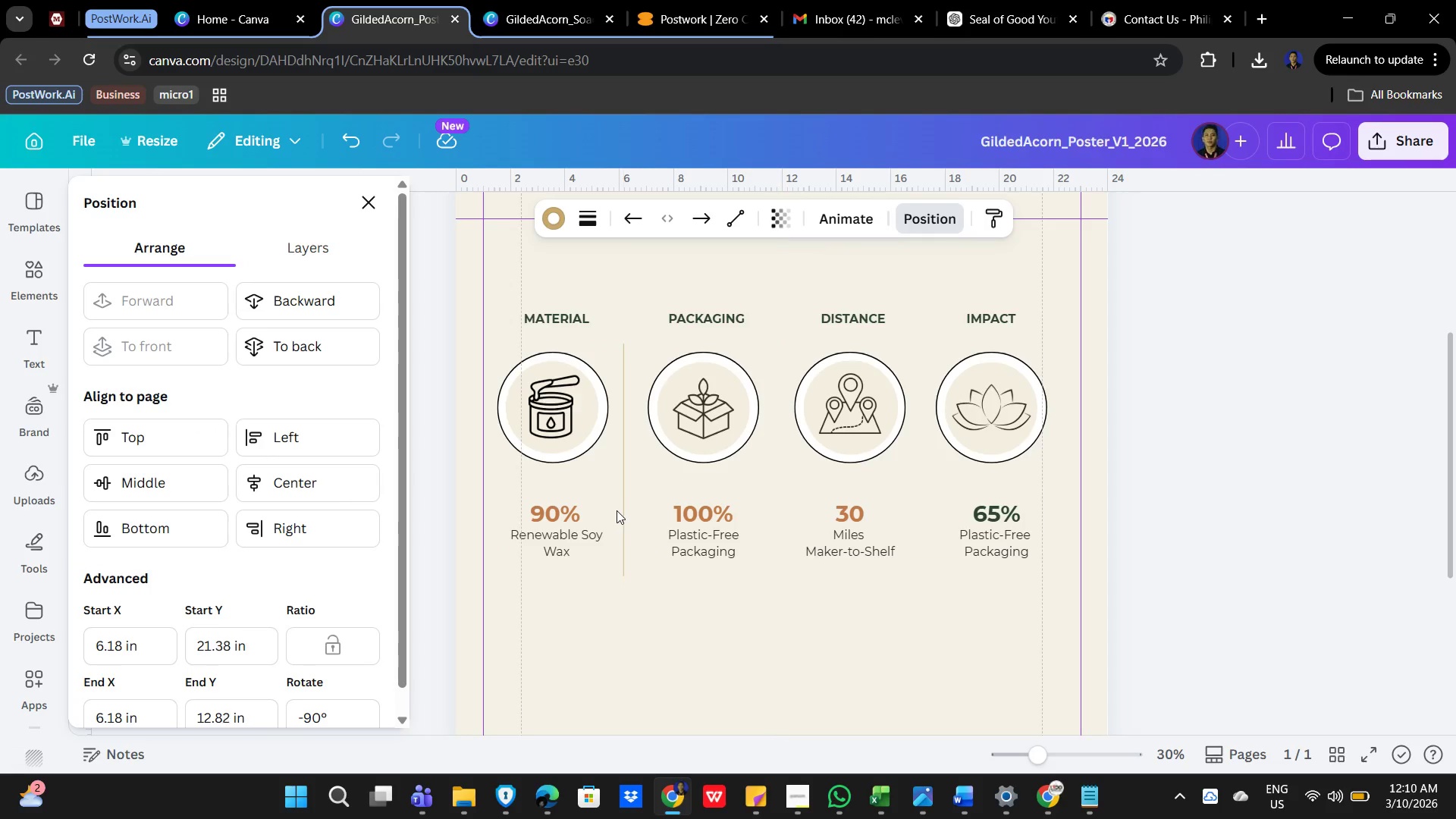 
key(ArrowUp)
 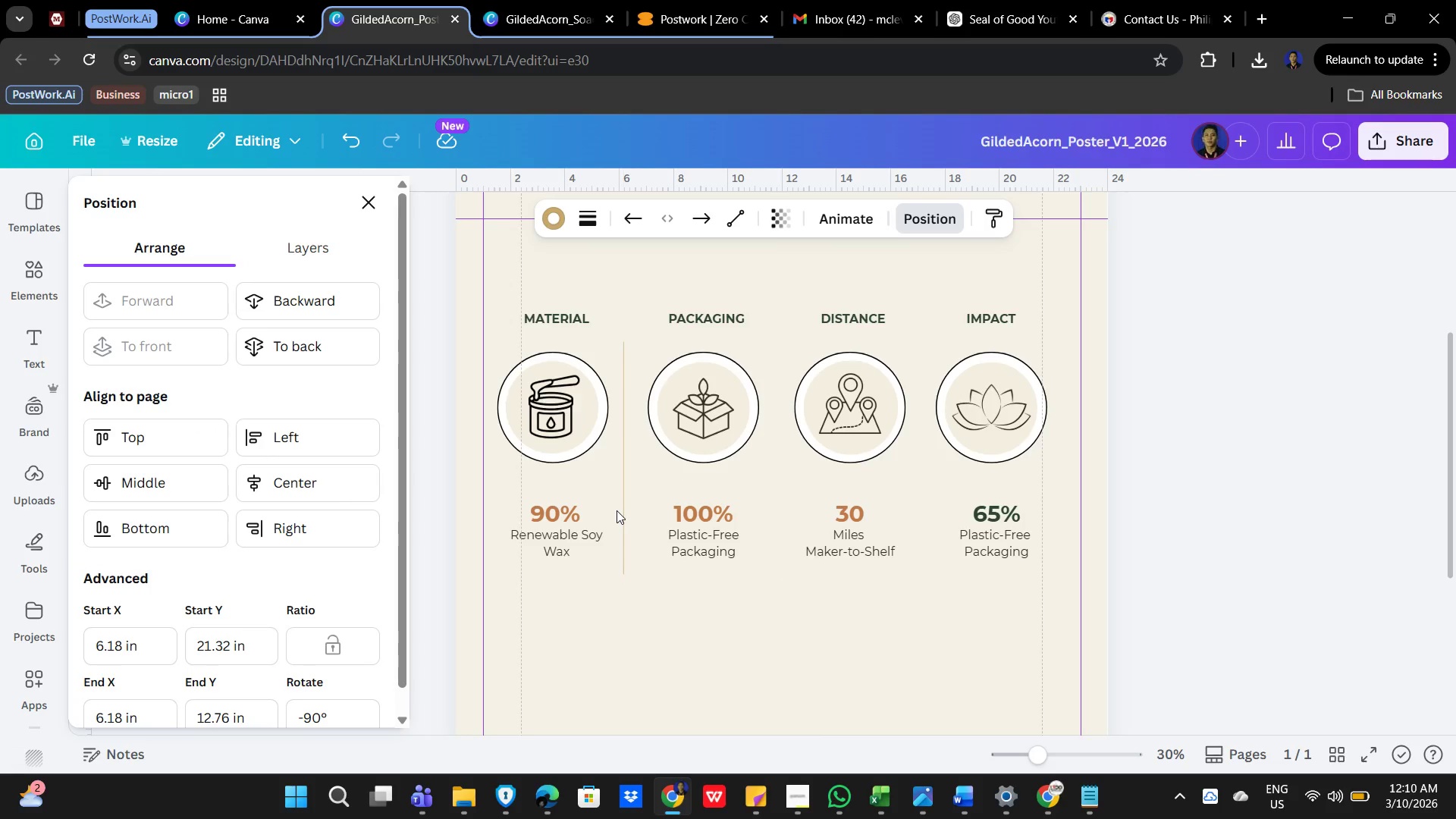 
key(ArrowUp)
 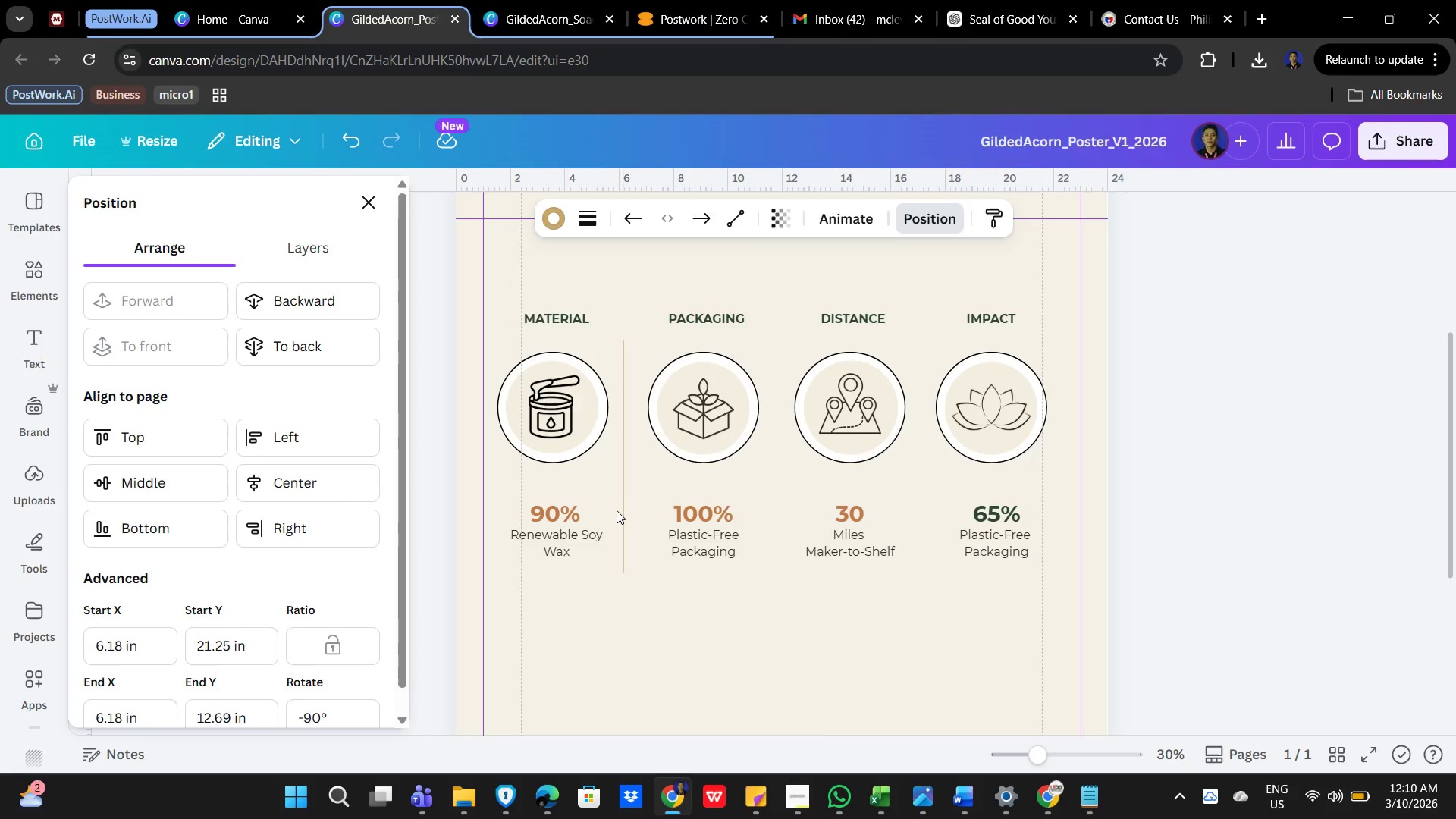 
key(ArrowUp)
 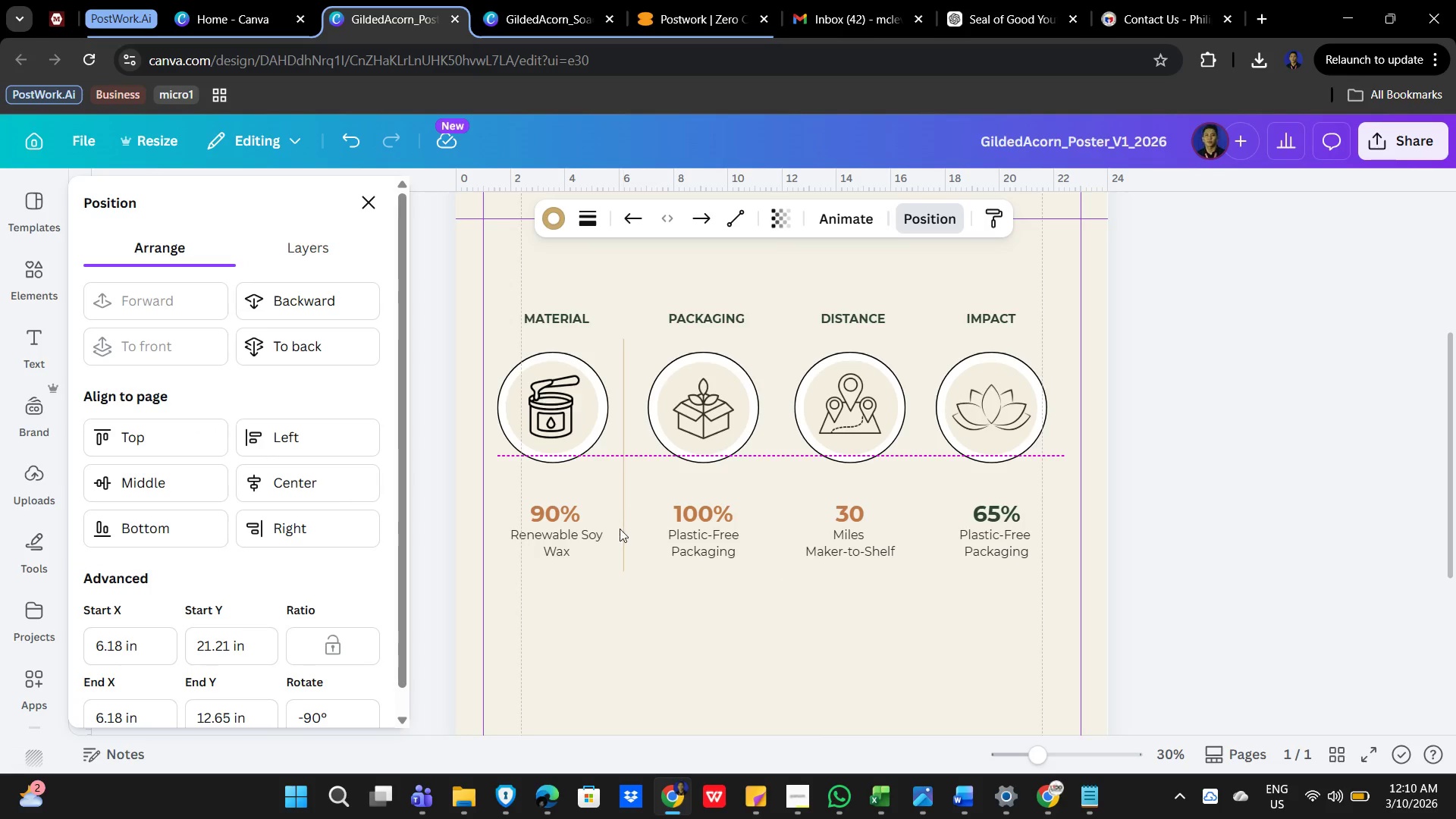 
key(ArrowUp)
 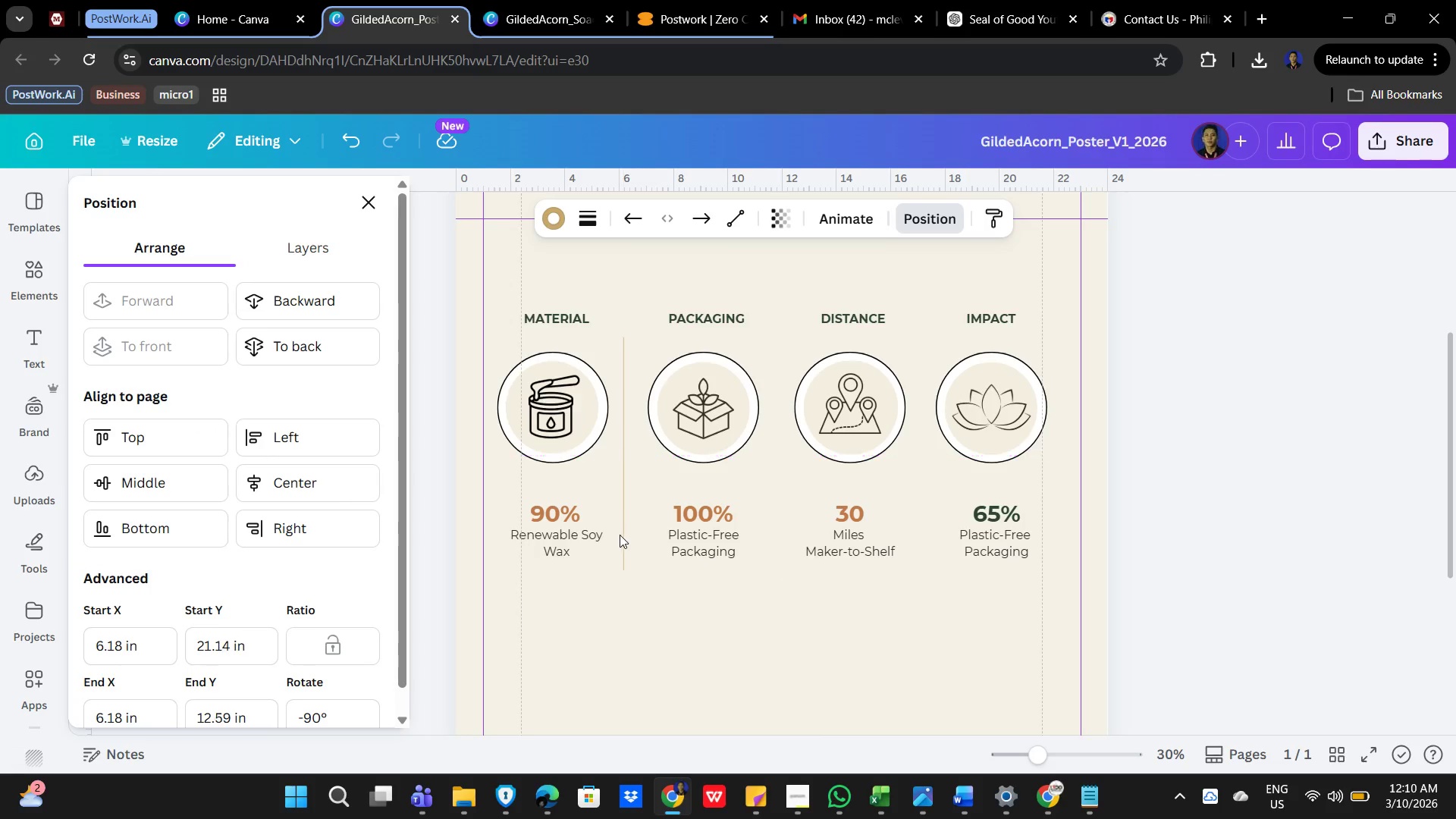 
hold_key(key=ArrowUp, duration=0.41)
 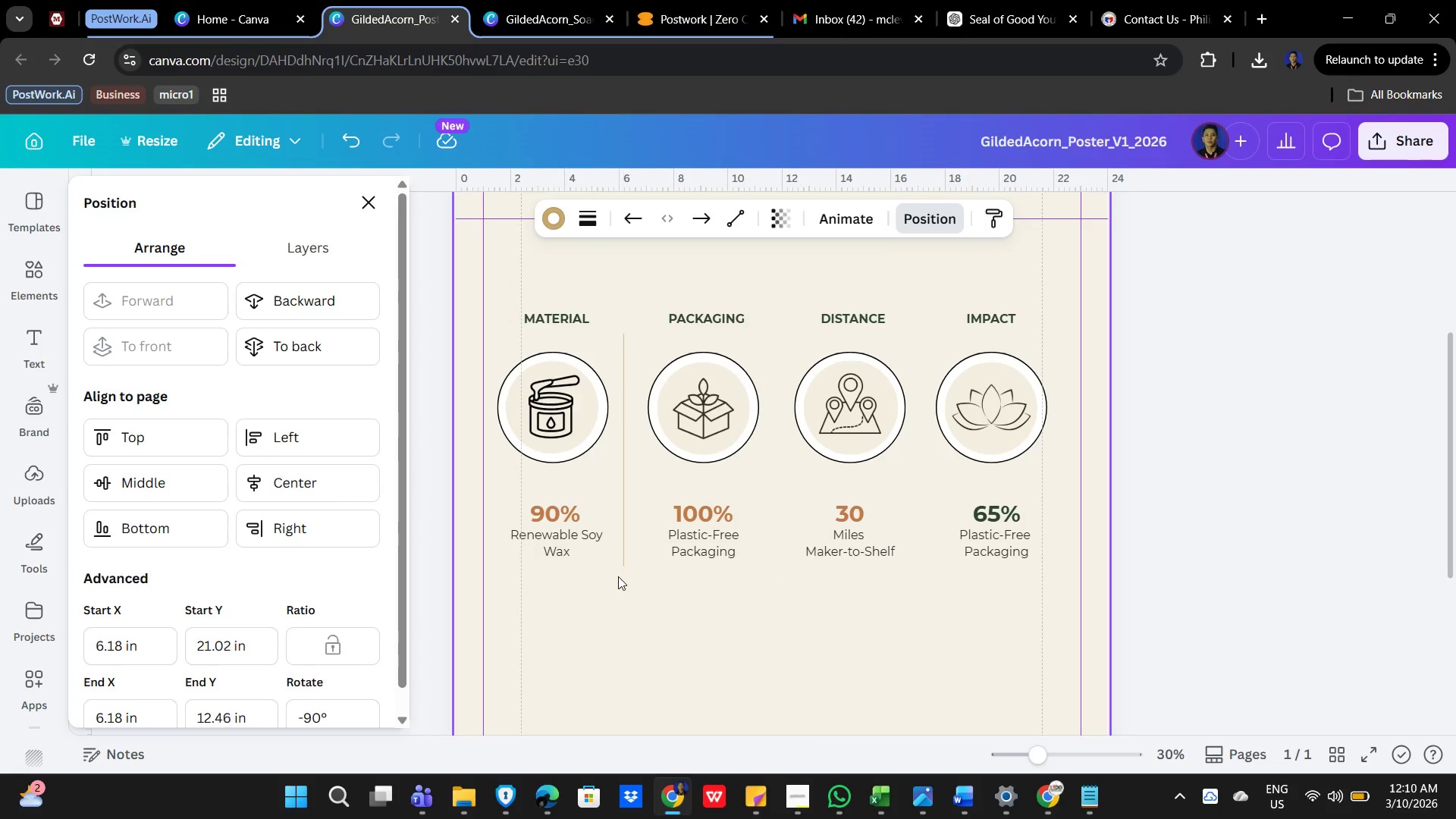 
key(ArrowUp)
 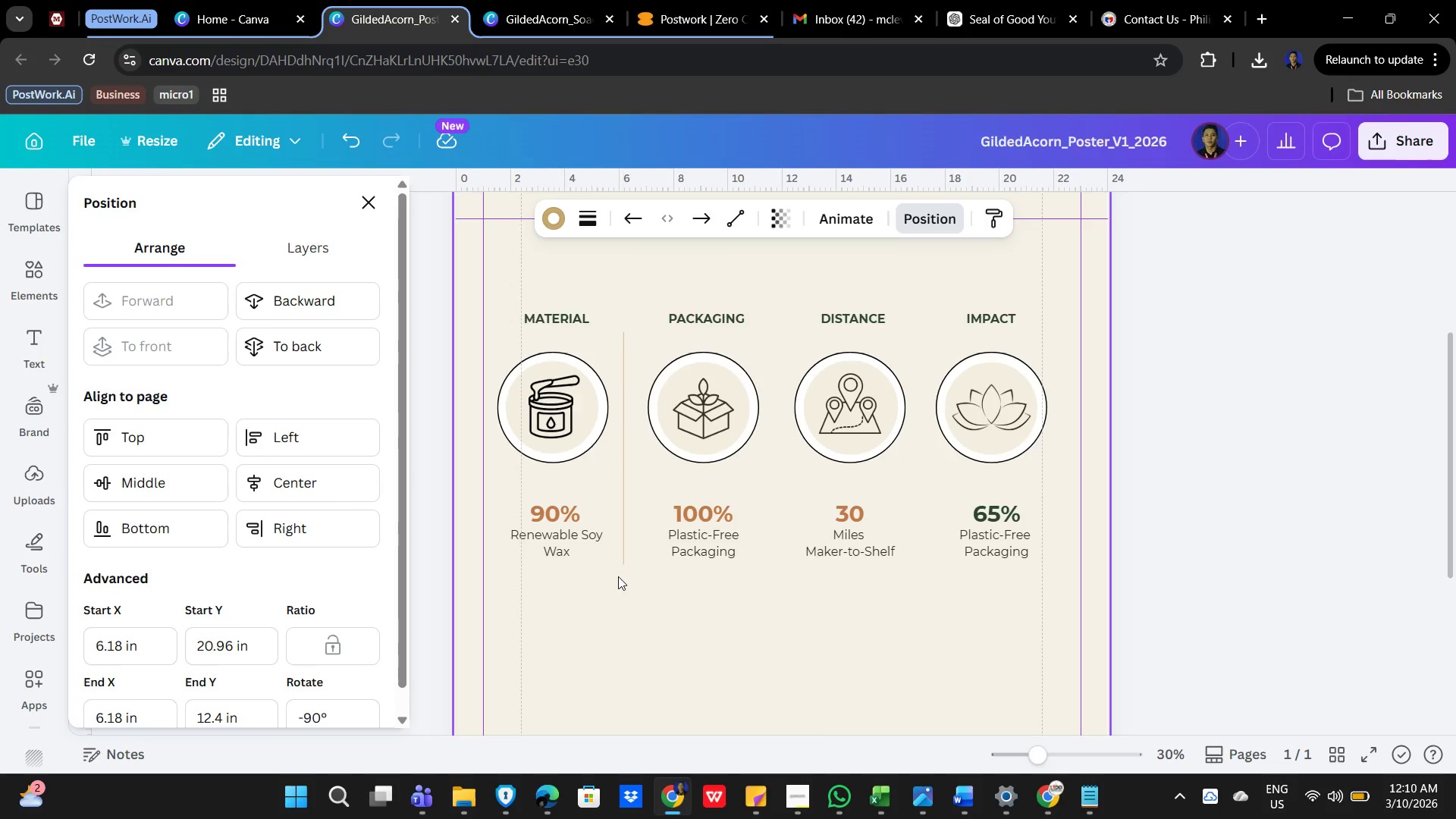 
hold_key(key=ArrowUp, duration=0.8)
 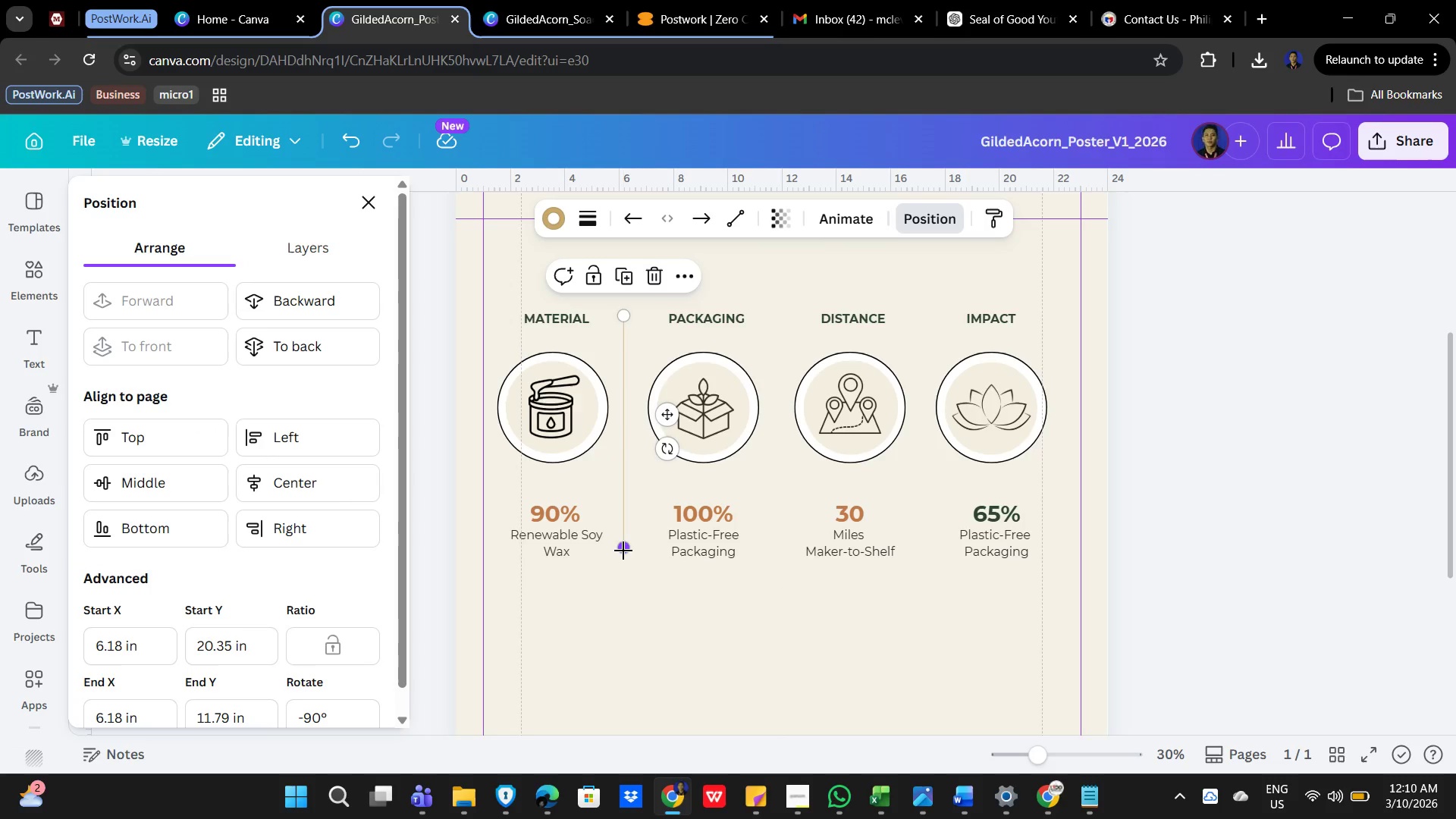 
left_click_drag(start_coordinate=[625, 548], to_coordinate=[628, 557])
 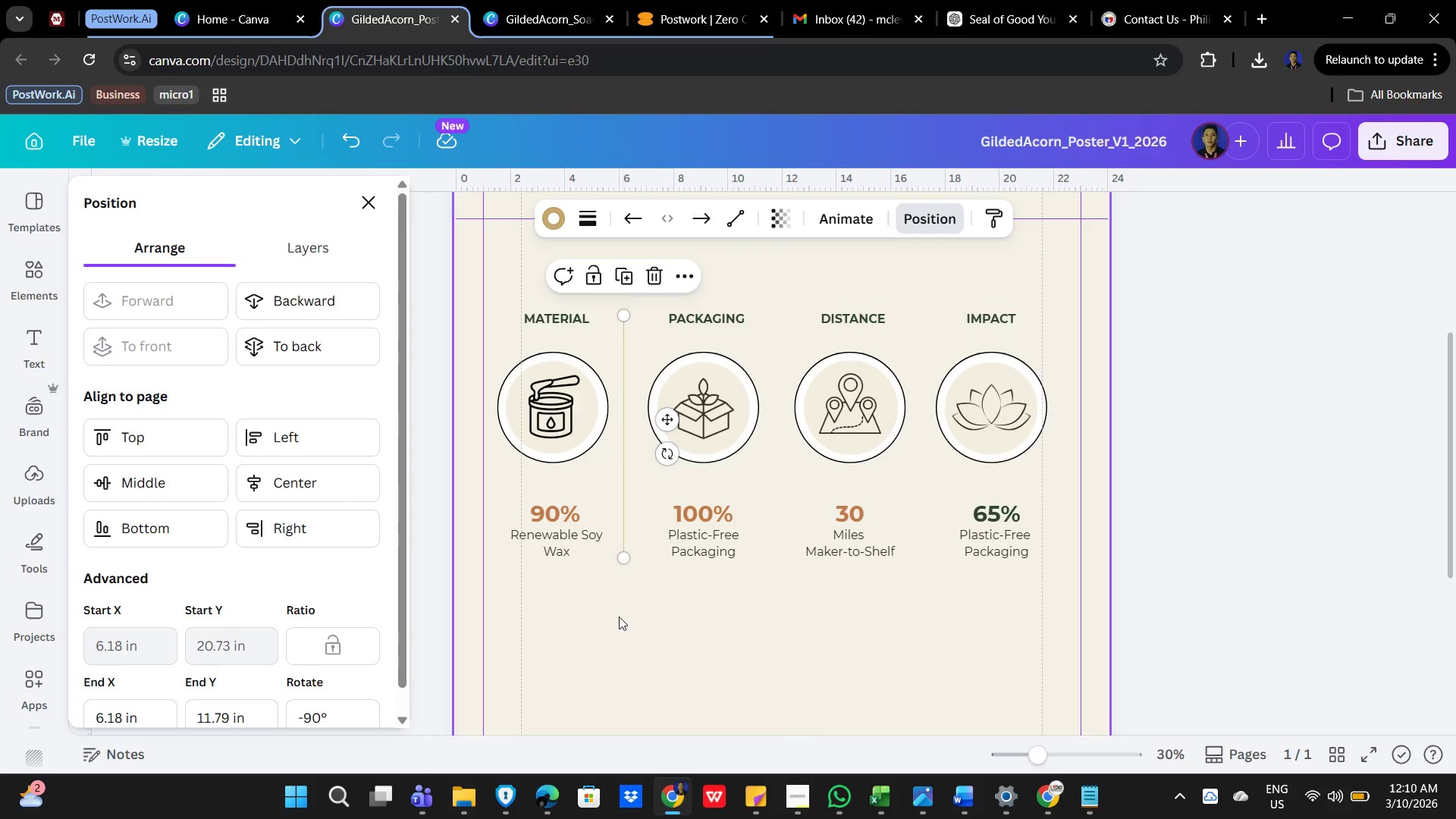 
left_click([623, 617])
 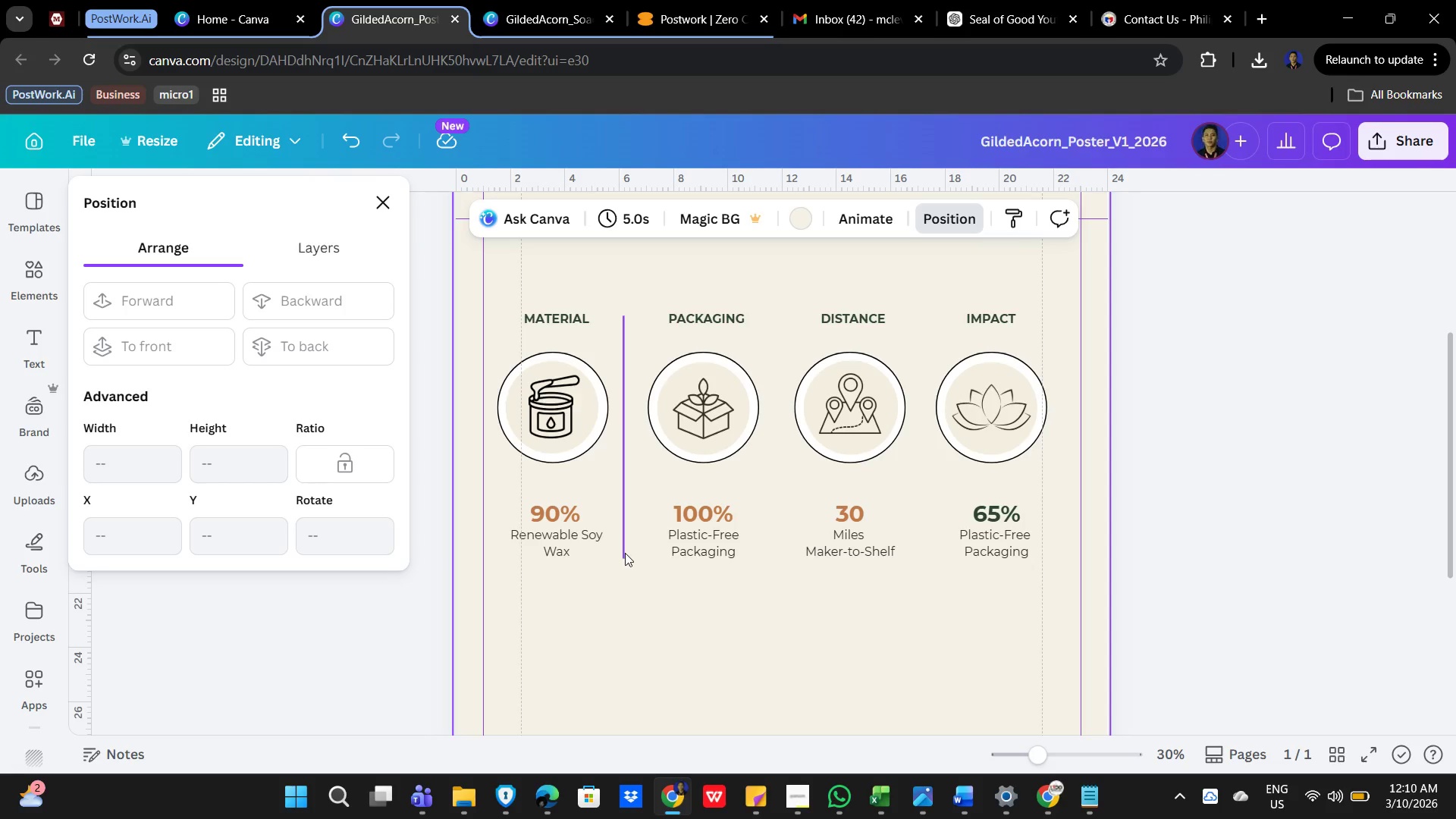 
left_click([626, 550])
 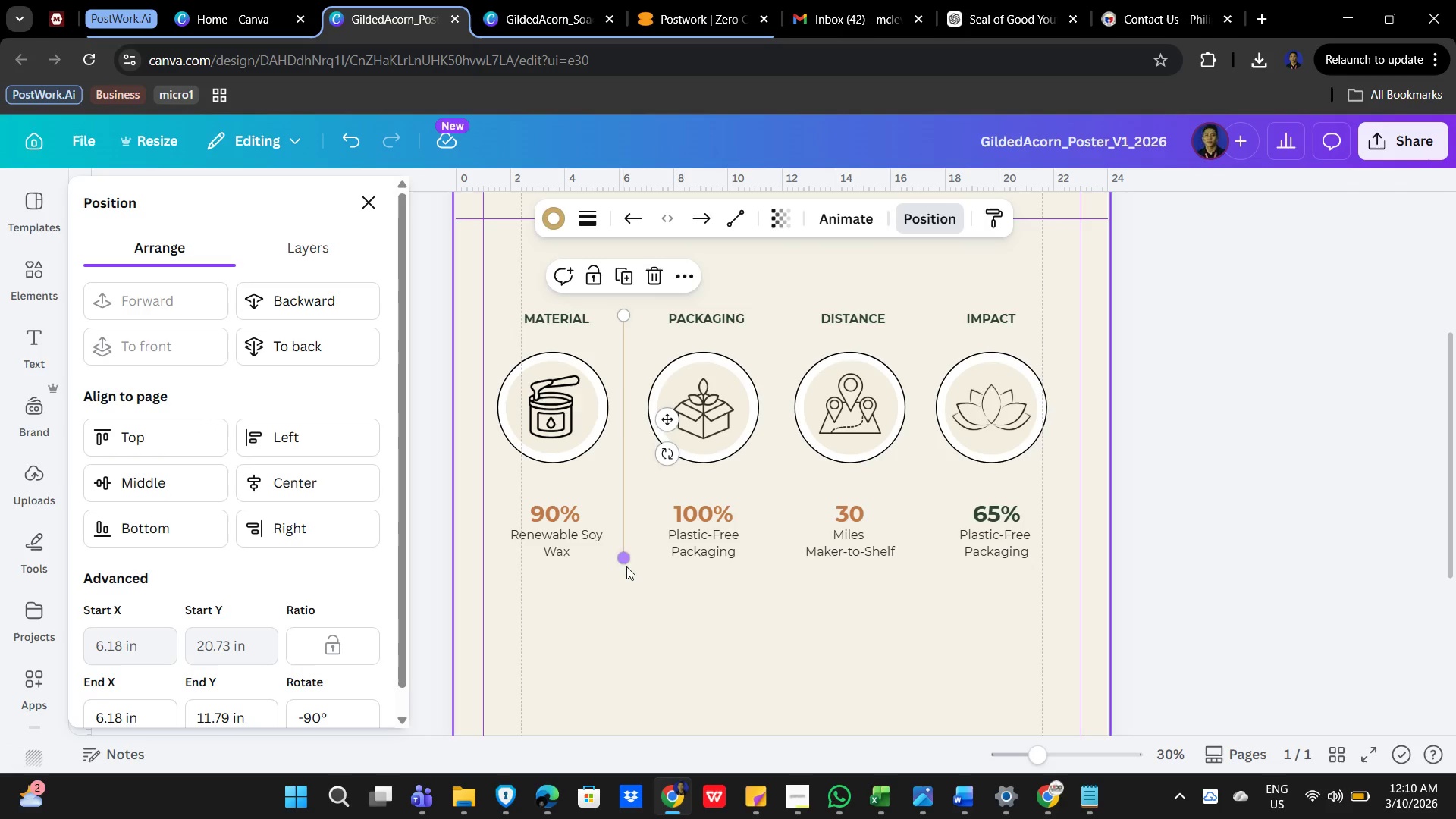 
key(ArrowRight)
 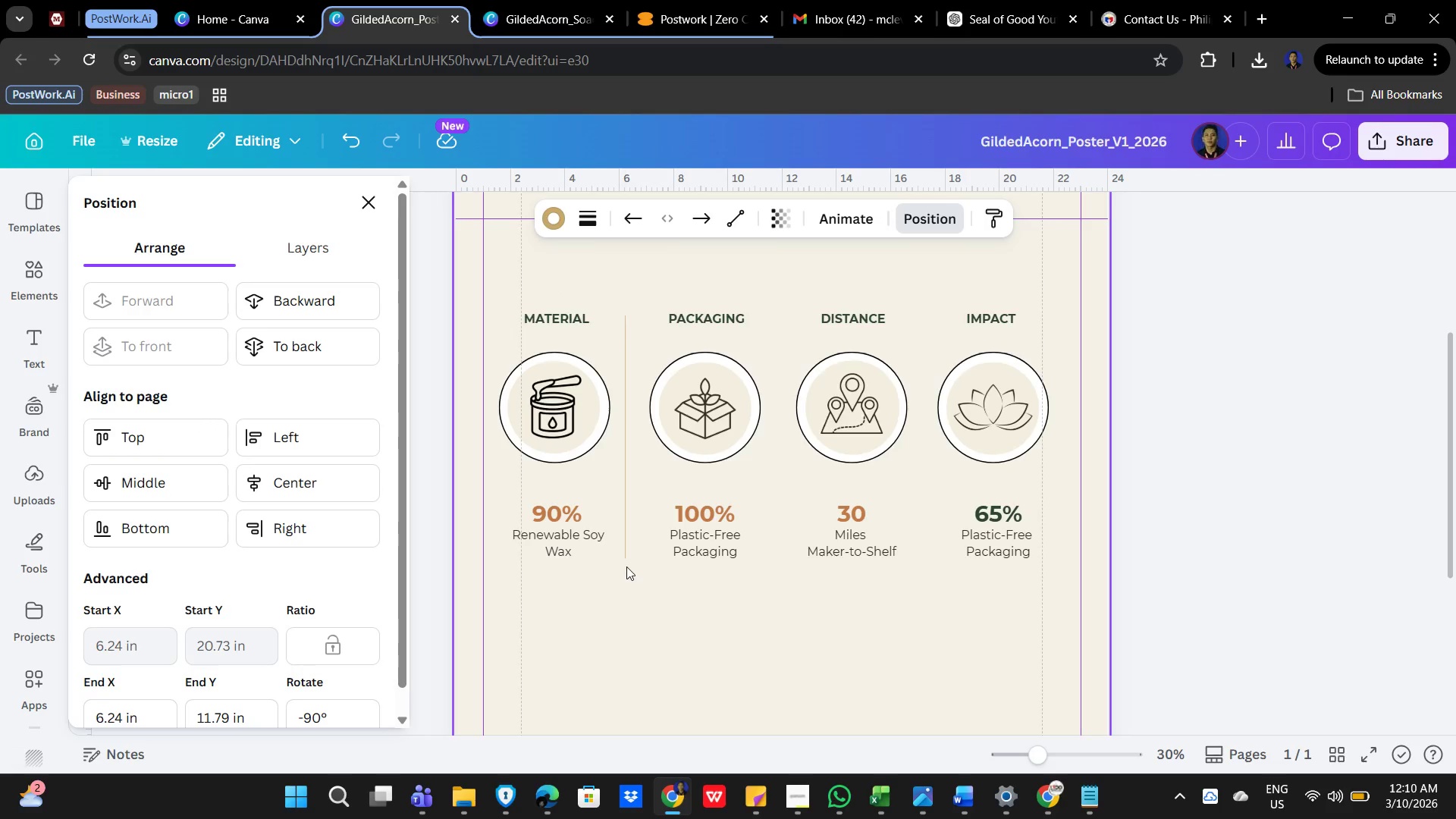 
key(ArrowRight)
 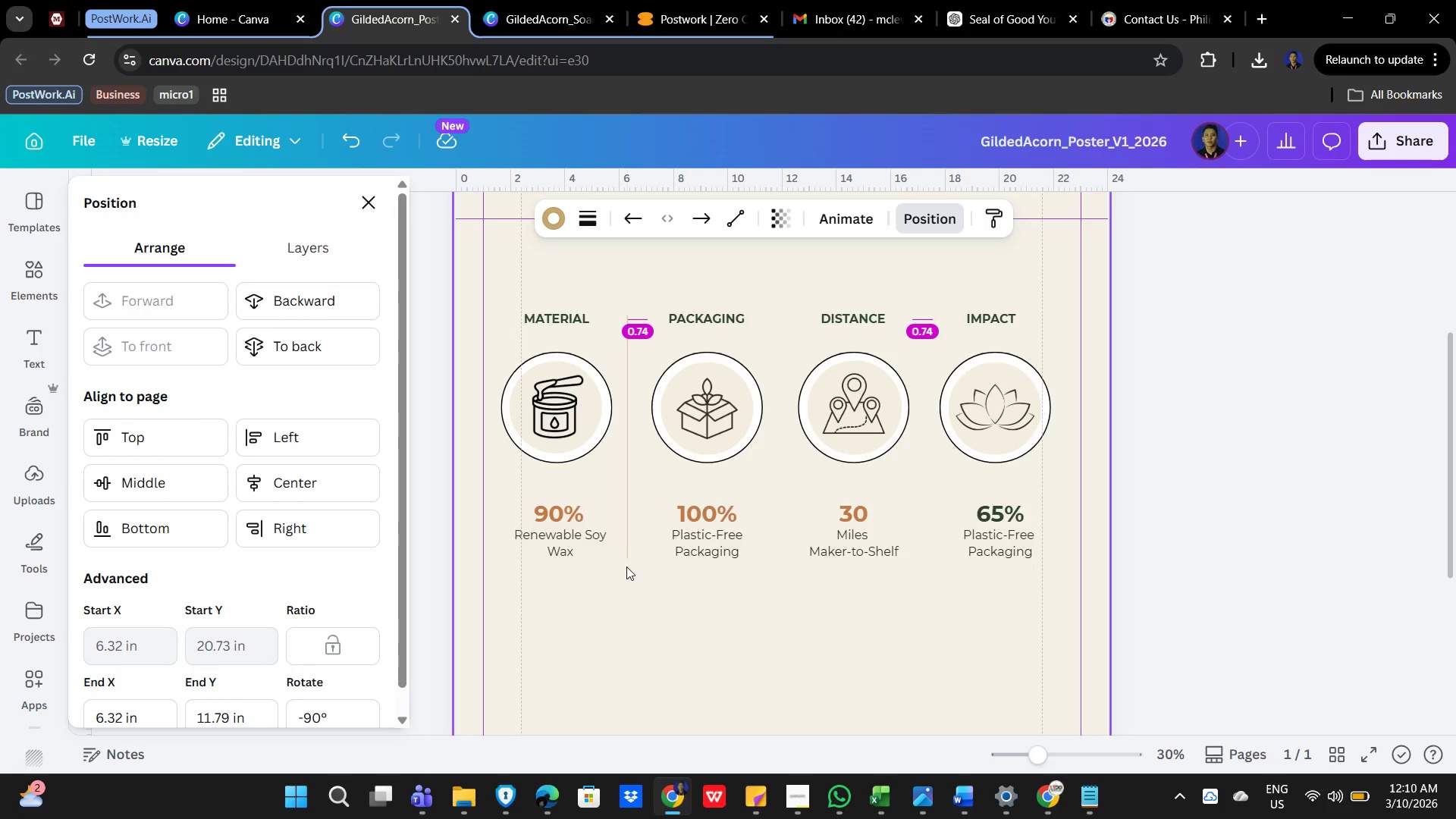 
key(ArrowRight)
 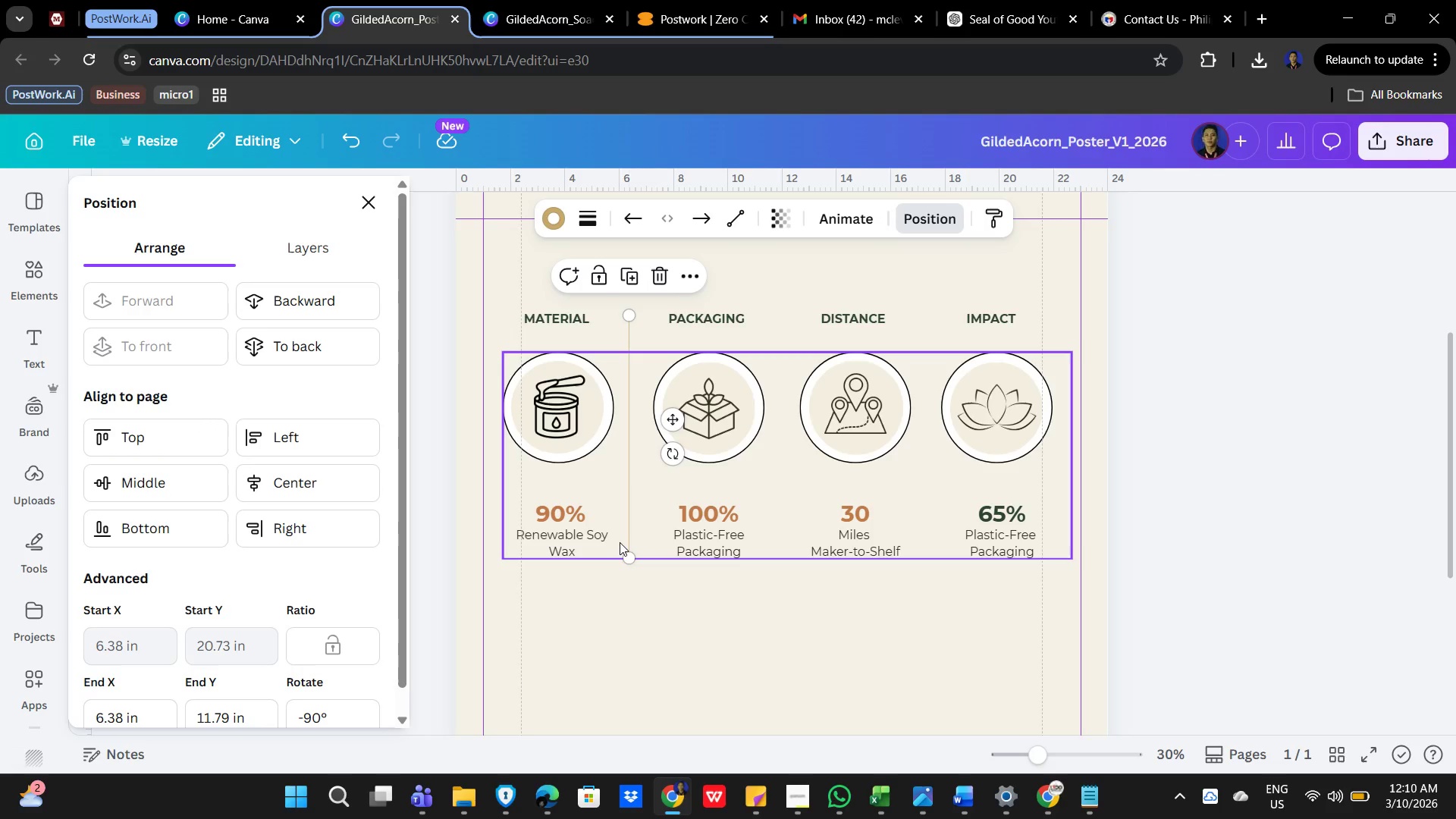 
key(Control+Z)
 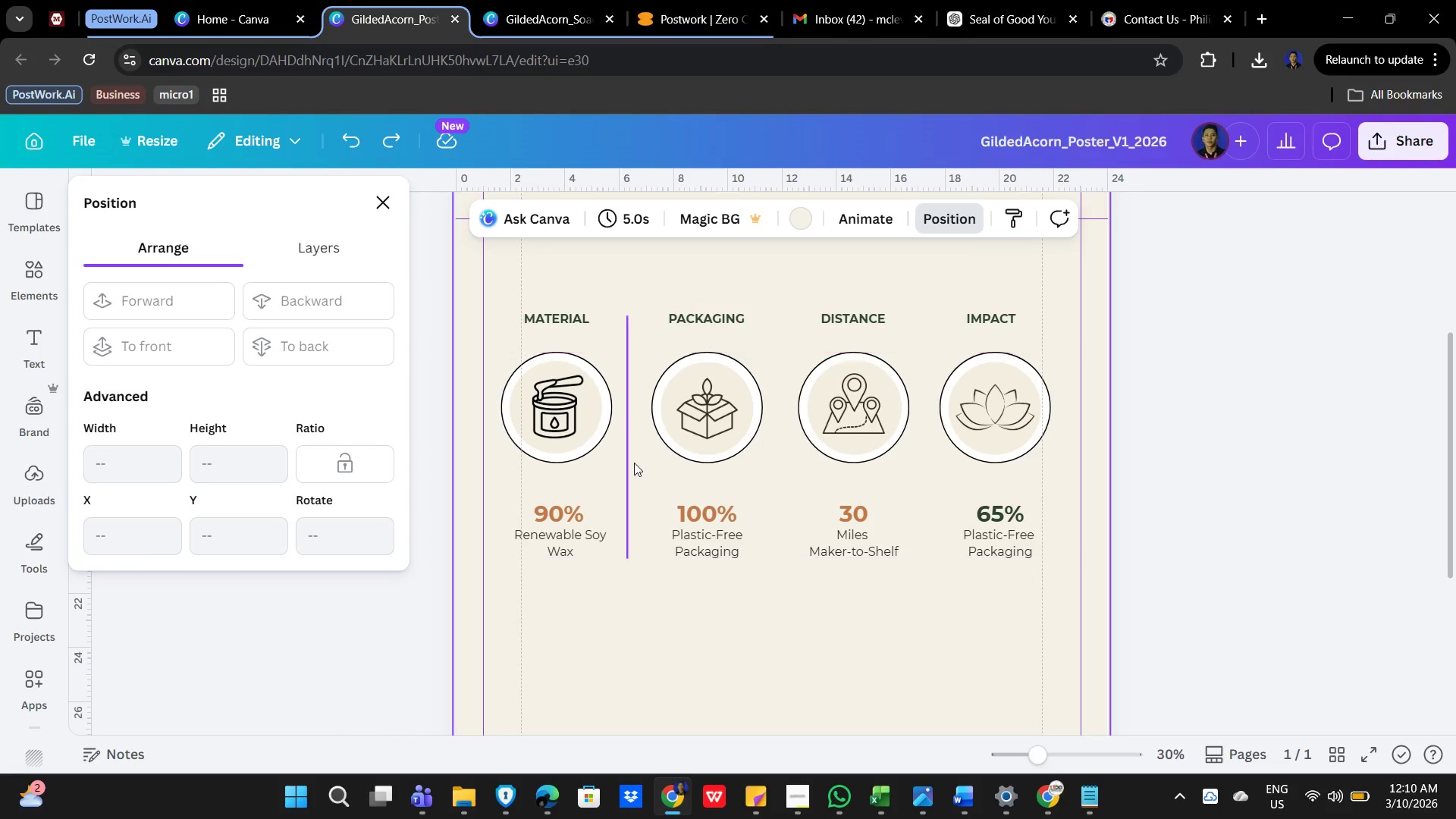 
left_click([629, 459])
 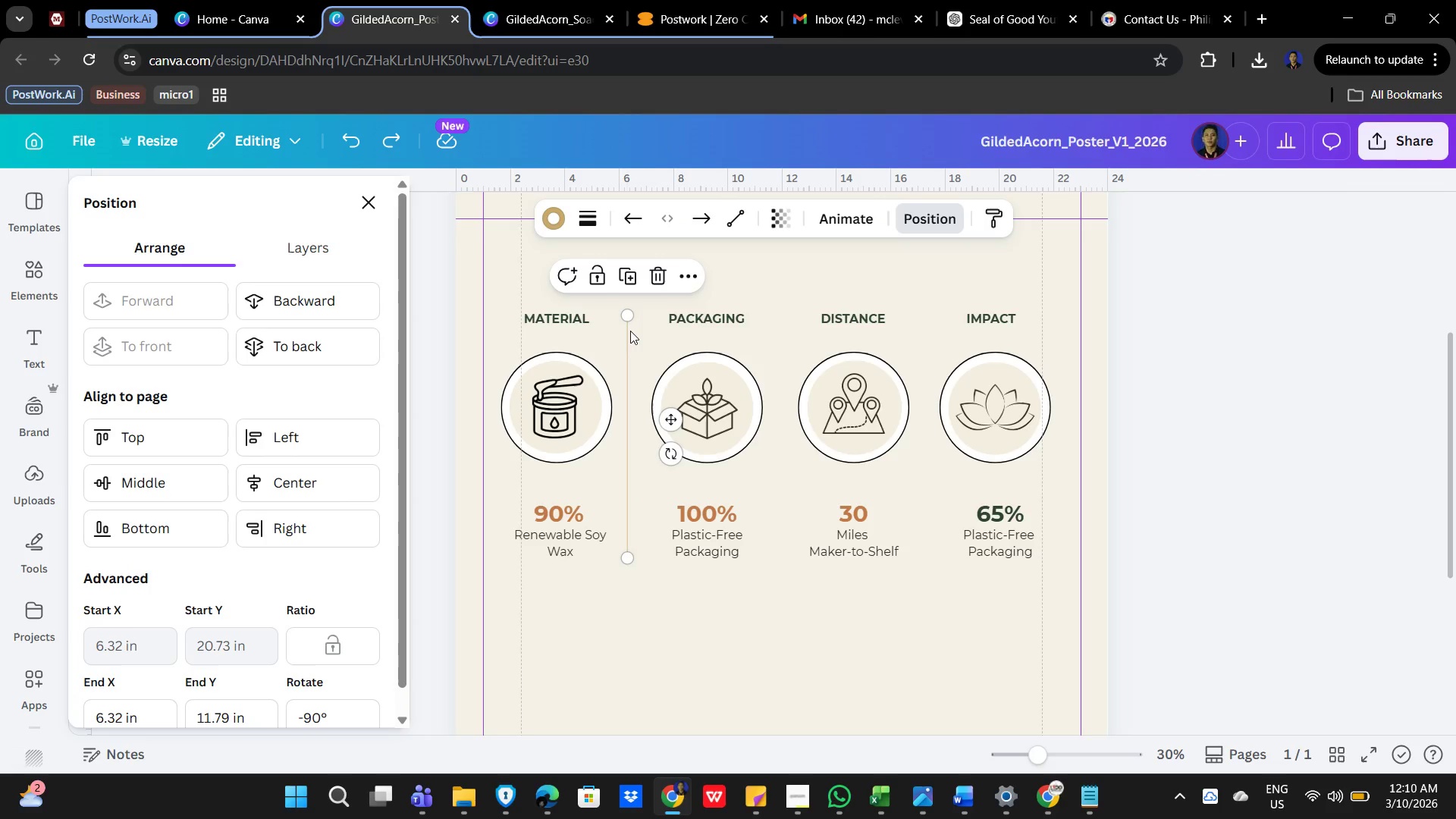 
key(ArrowRight)
 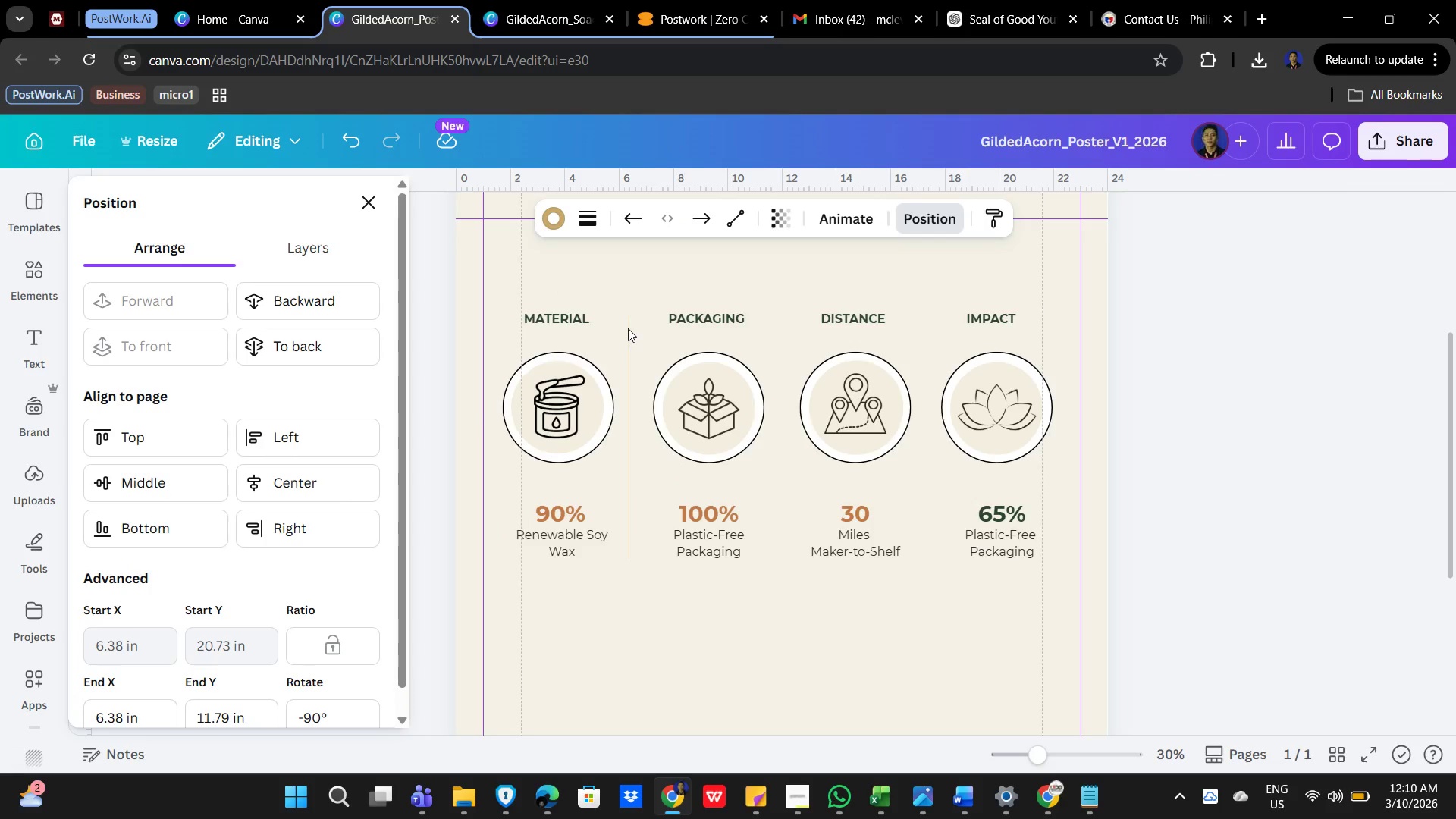 
key(ArrowRight)
 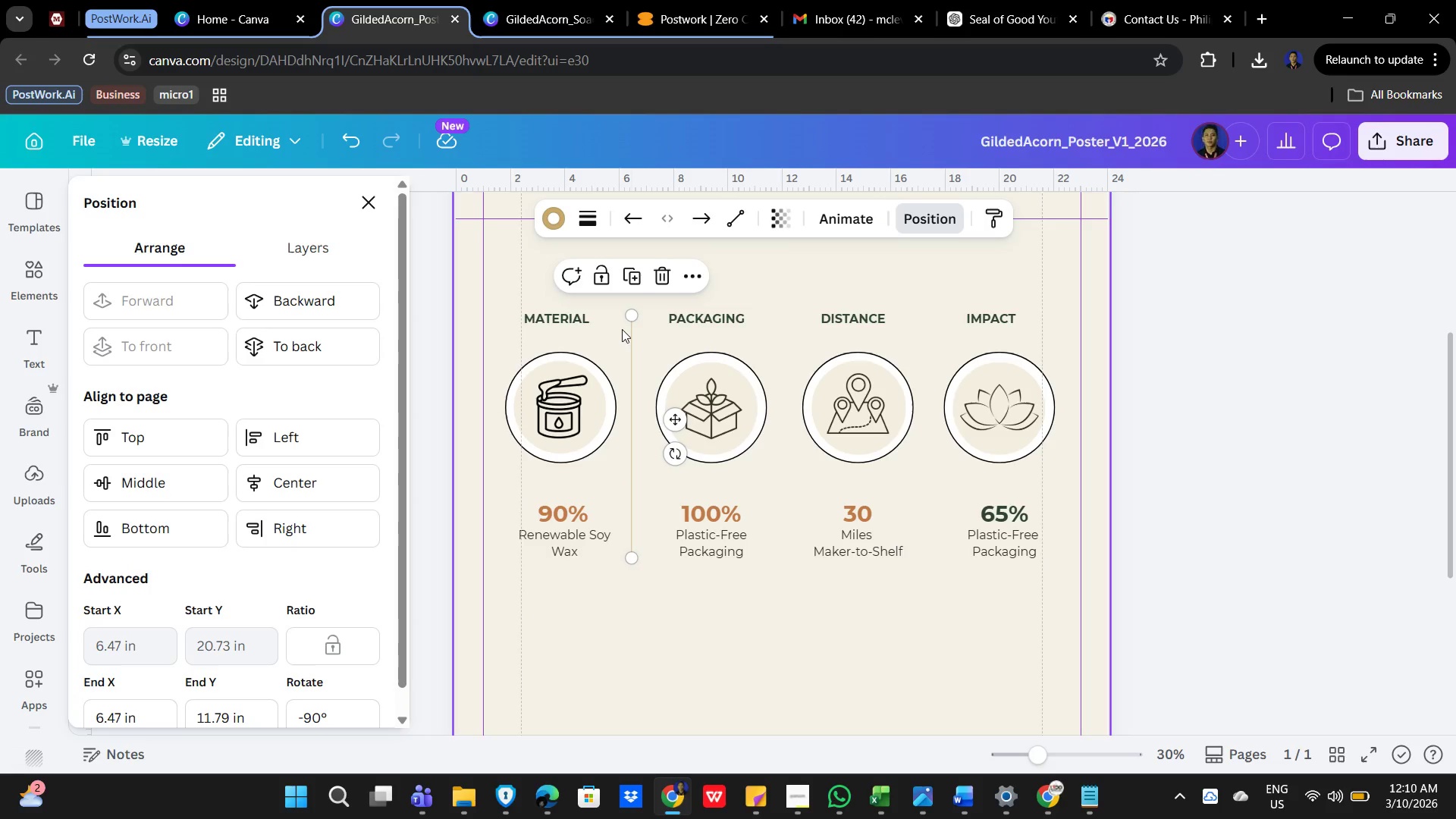 
key(Control+Z)
 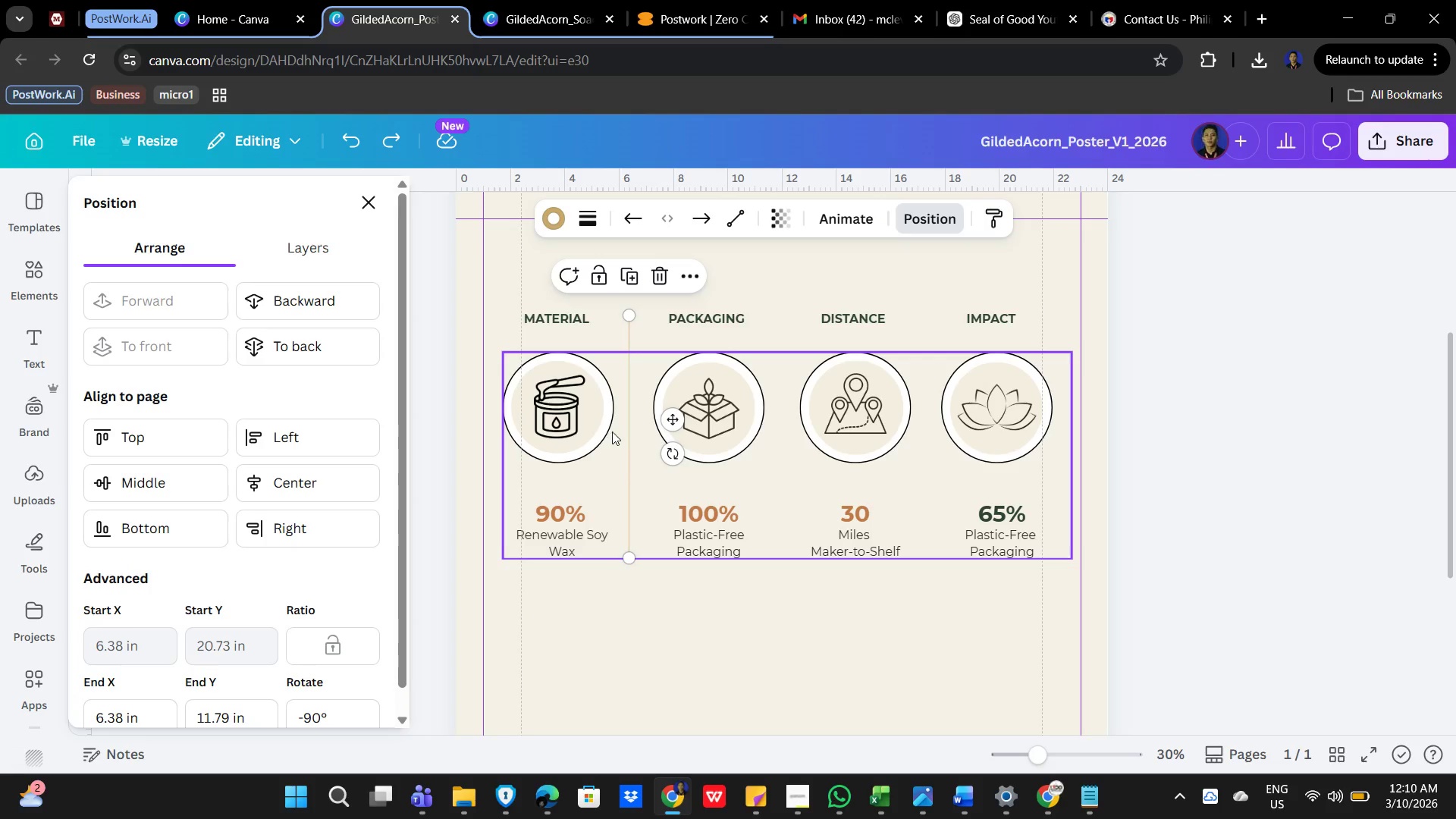 
key(Control+Z)
 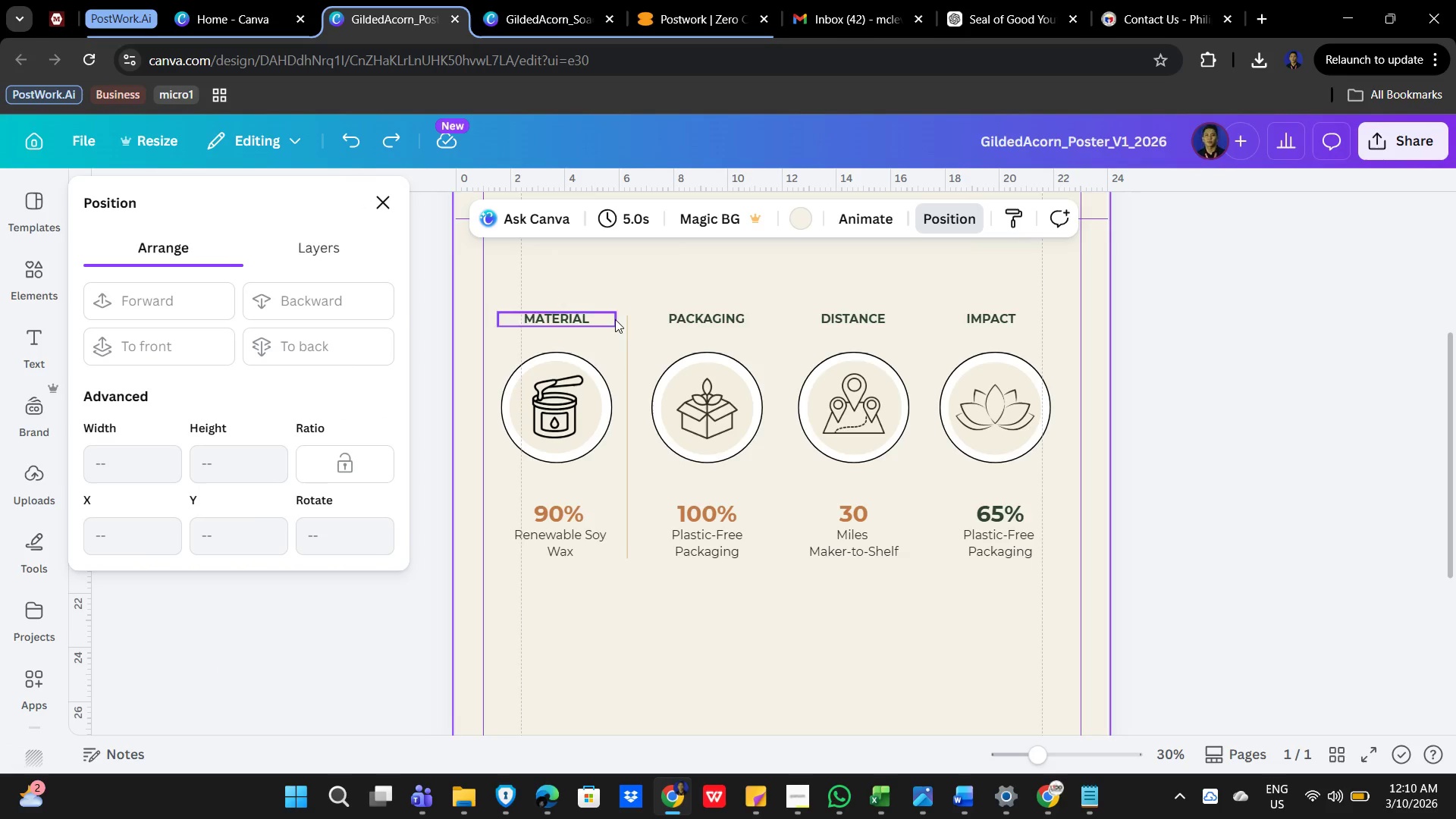 
left_click([631, 327])
 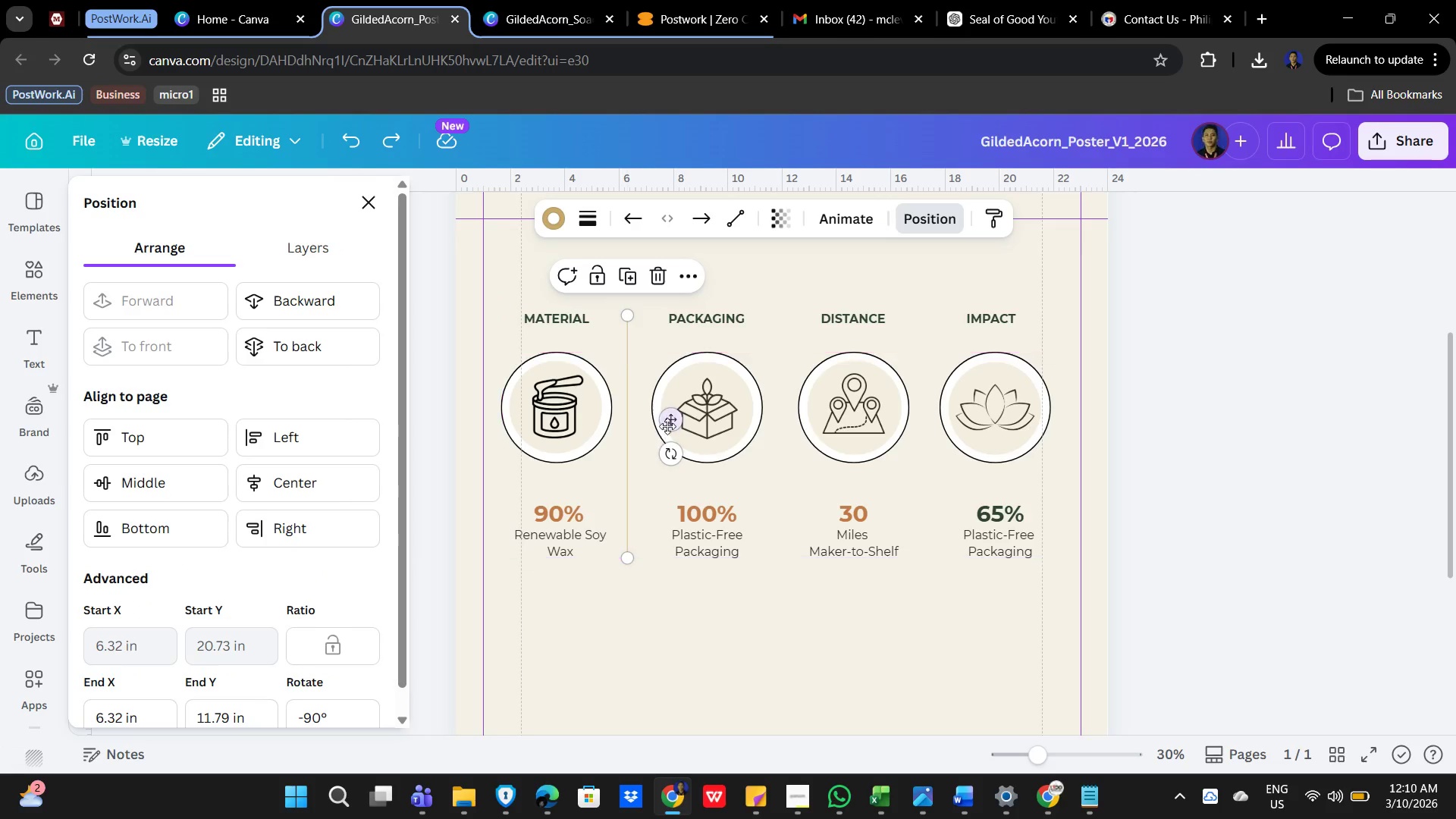 
left_click_drag(start_coordinate=[669, 419], to_coordinate=[676, 421])
 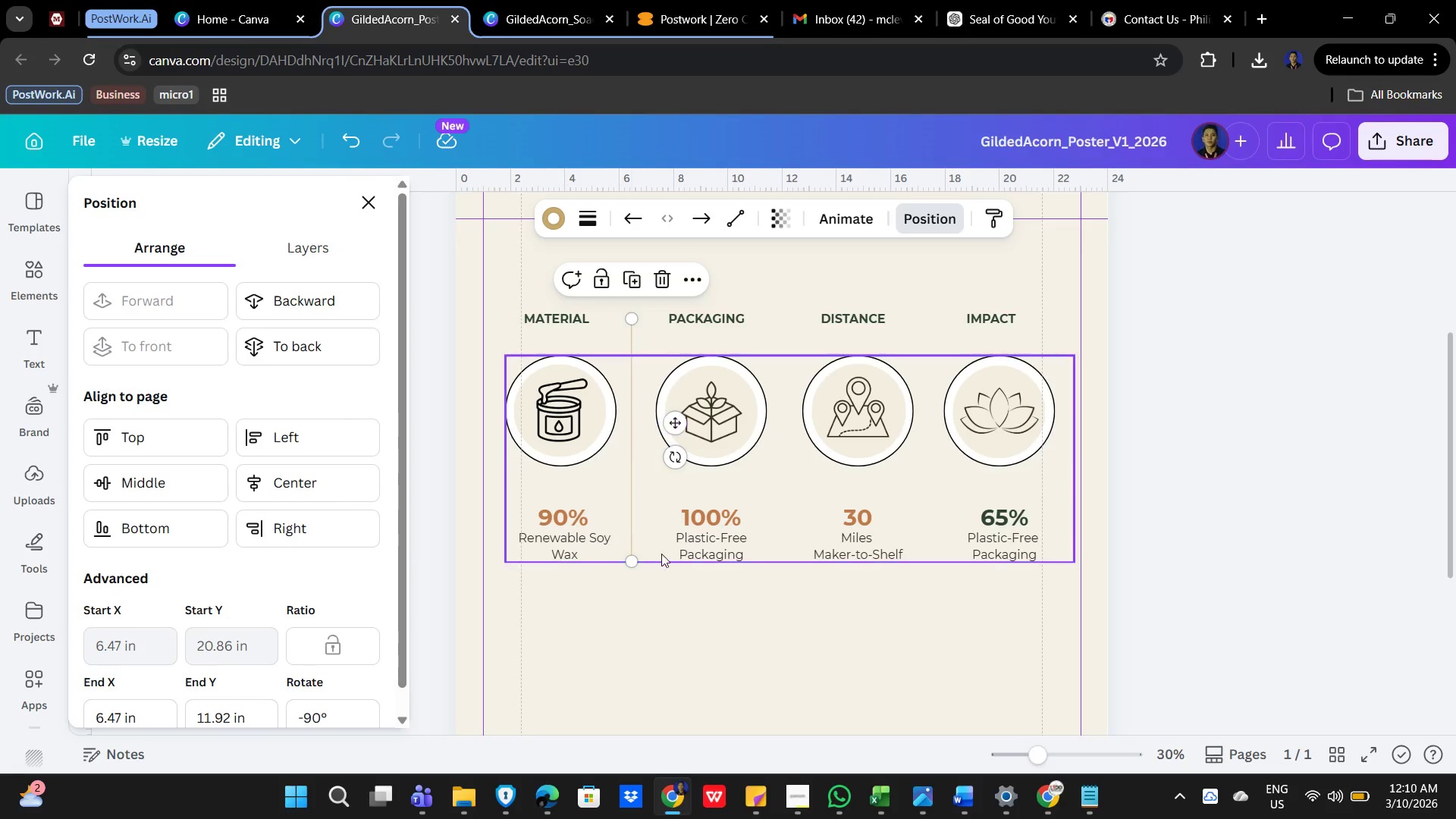 
key(Control+Z)
 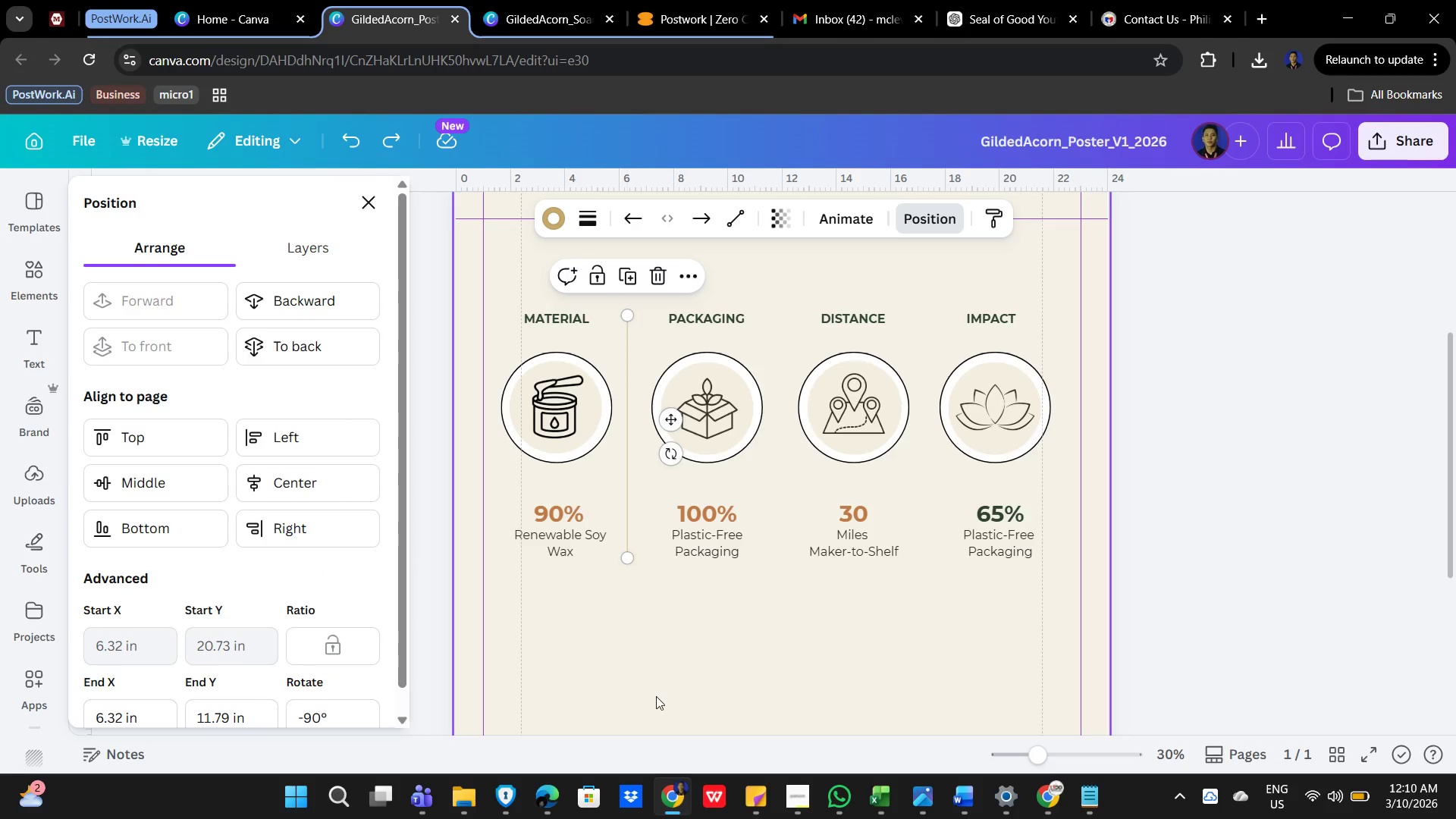 
left_click_drag(start_coordinate=[656, 696], to_coordinate=[655, 692])
 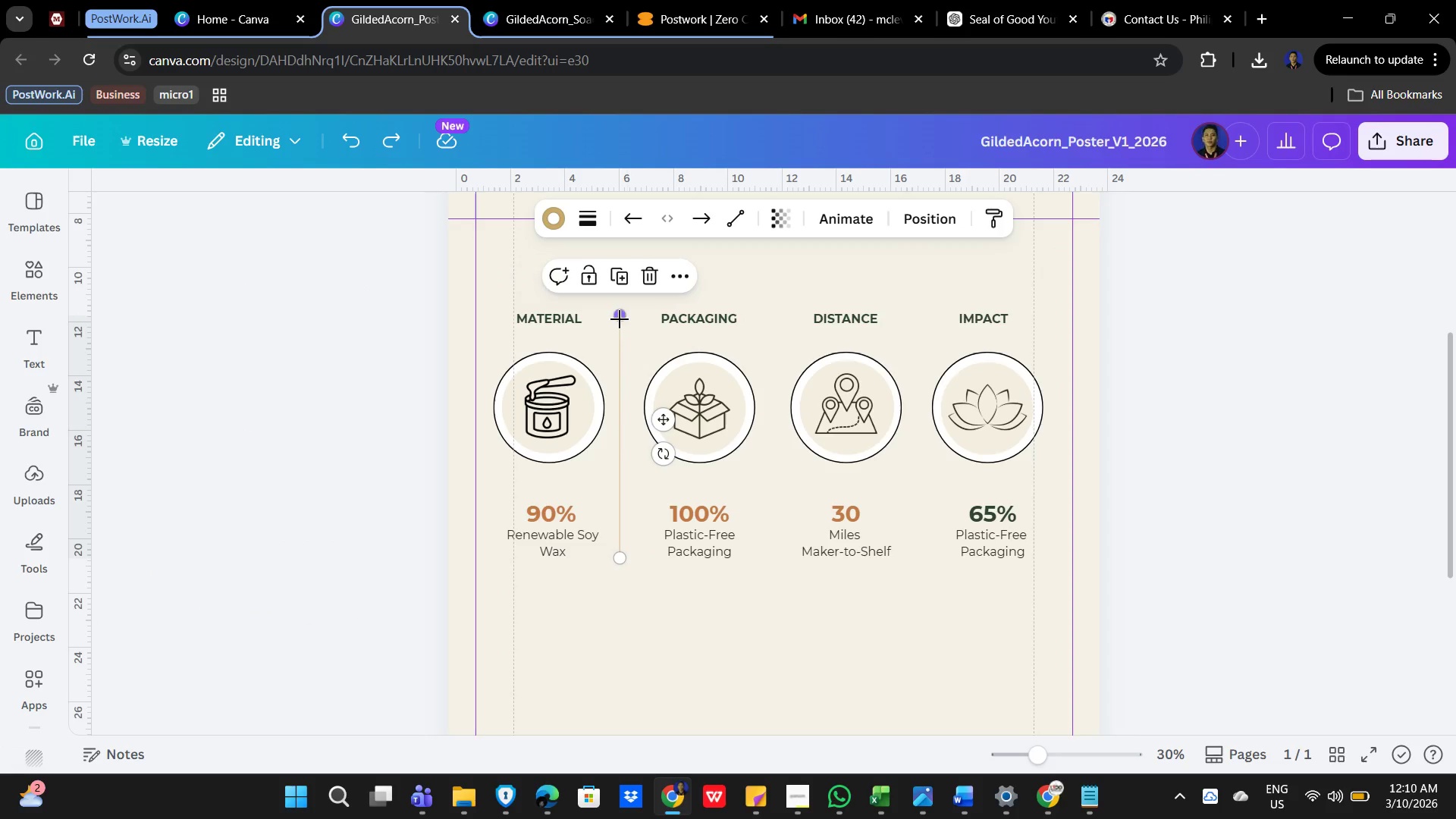 
key(Control+X)
 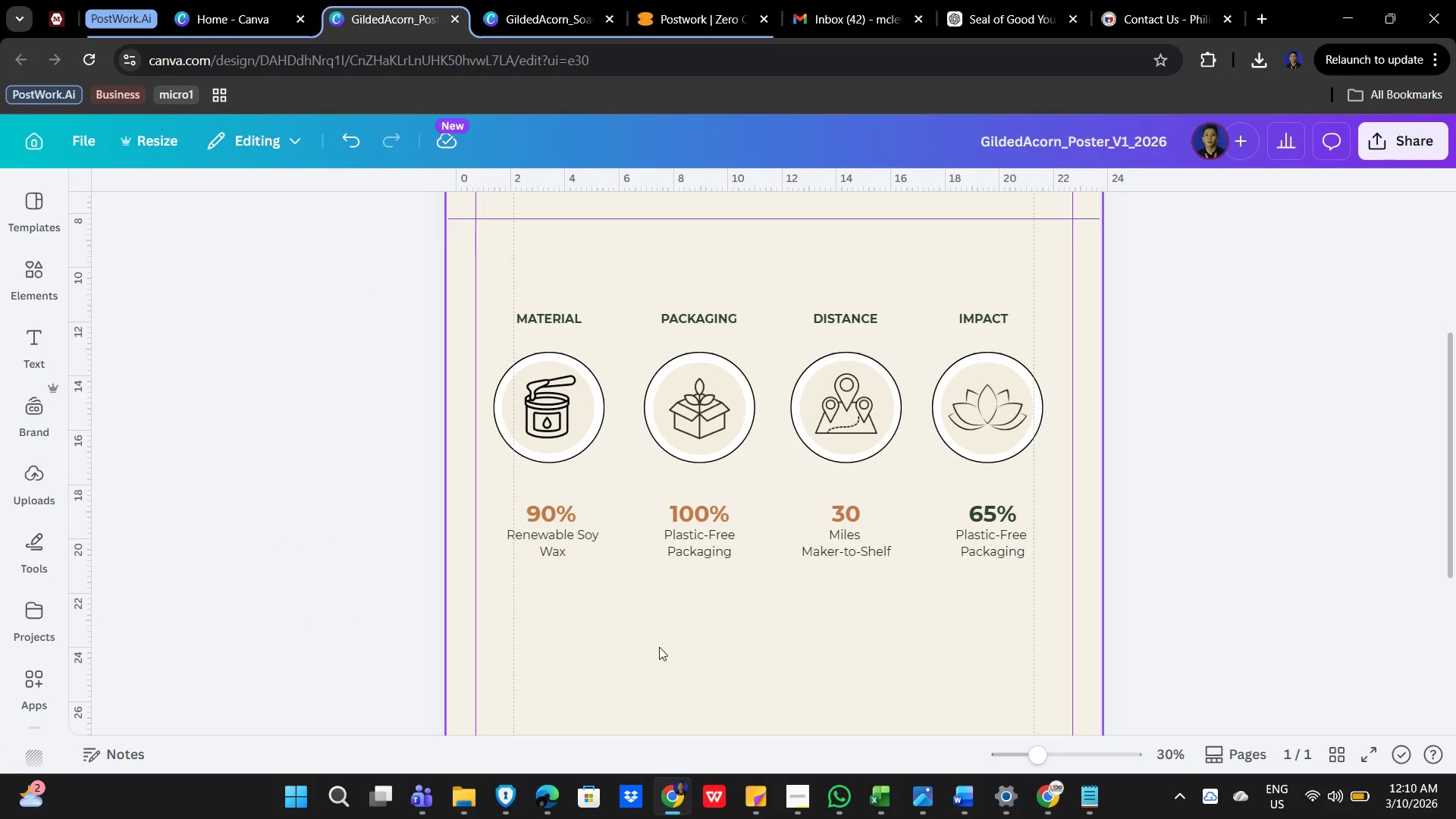 
left_click([689, 664])
 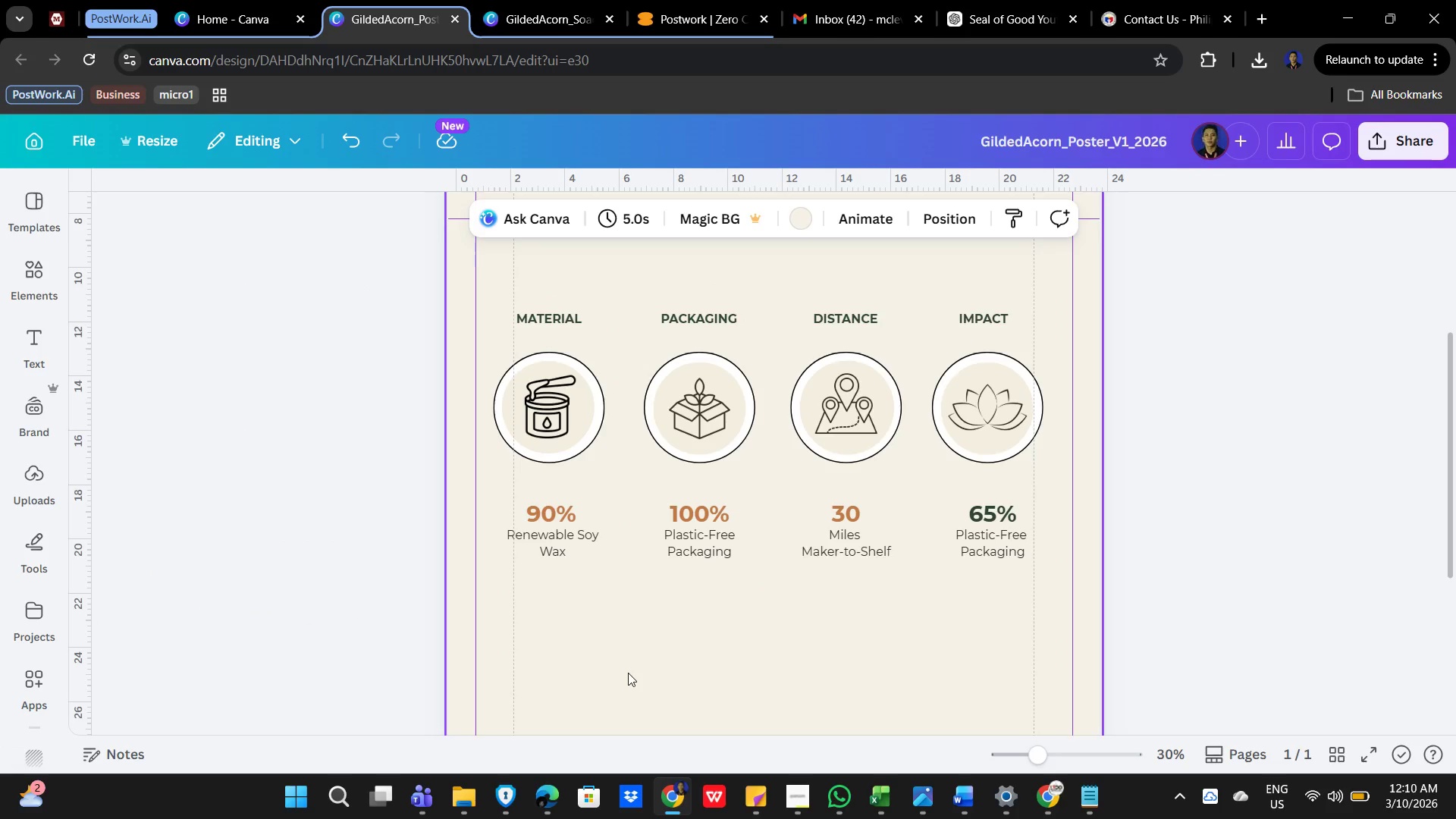 
key(Control+V)
 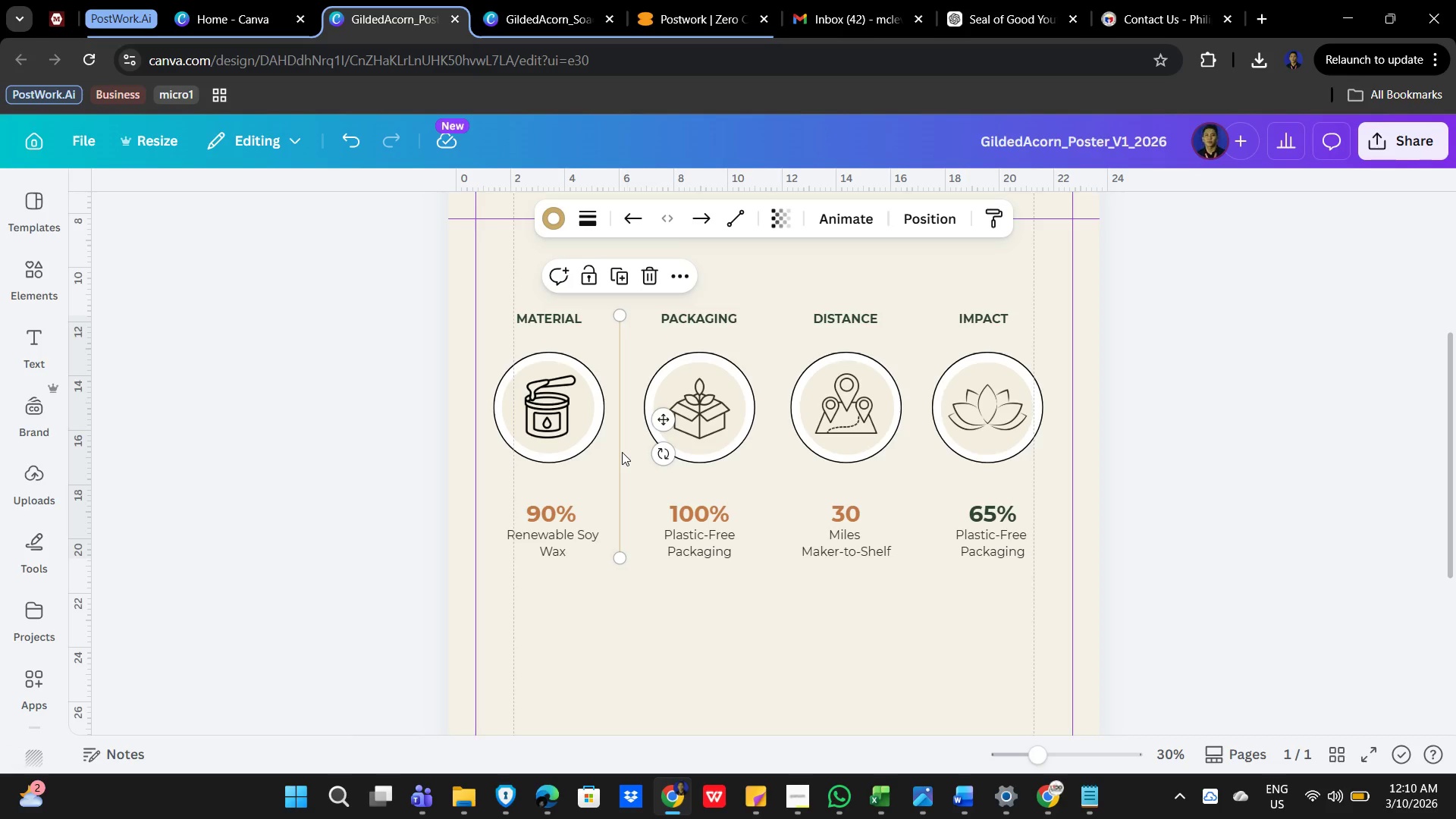 
left_click_drag(start_coordinate=[621, 448], to_coordinate=[630, 447])
 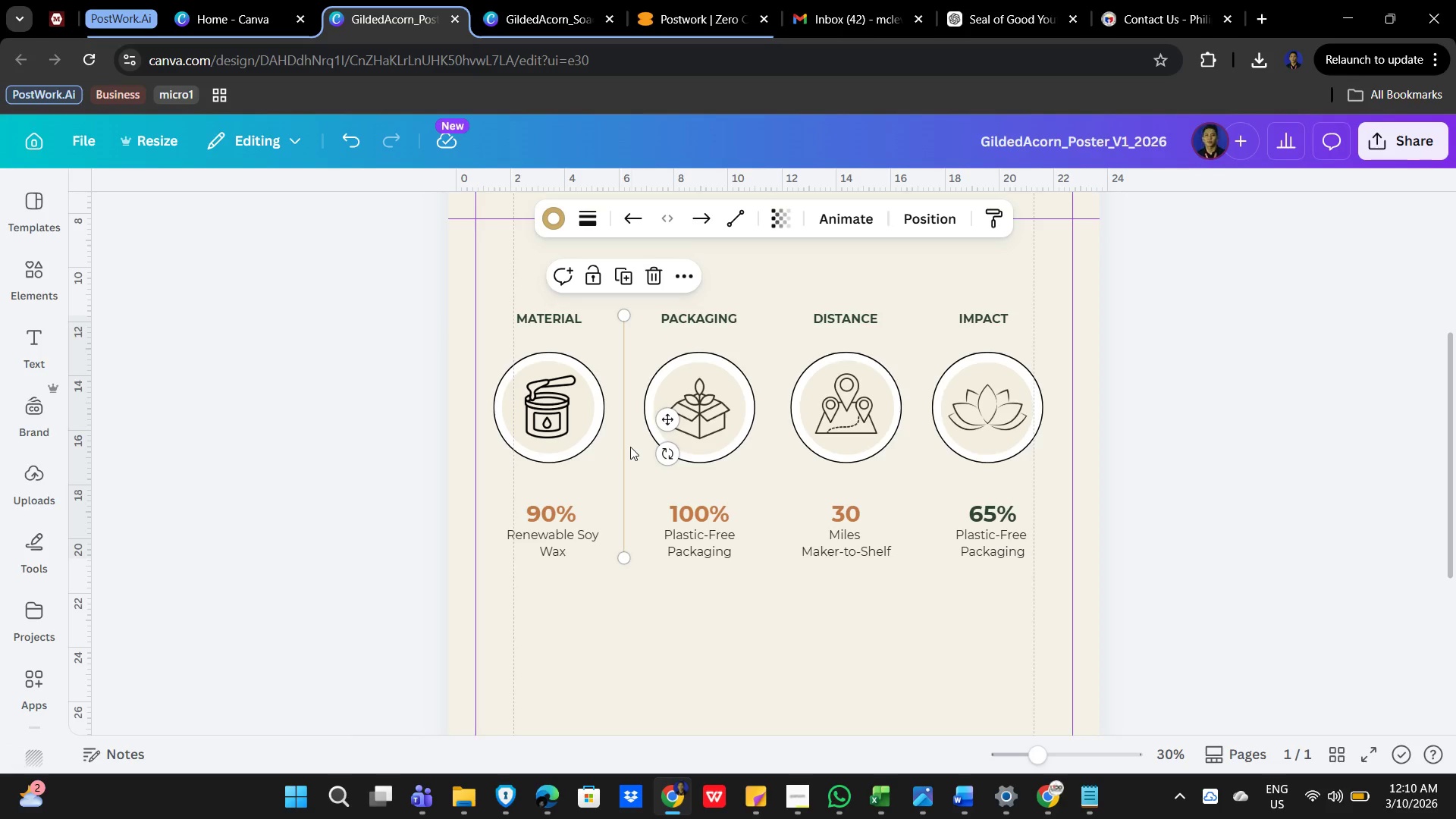 
key(Control+C)
 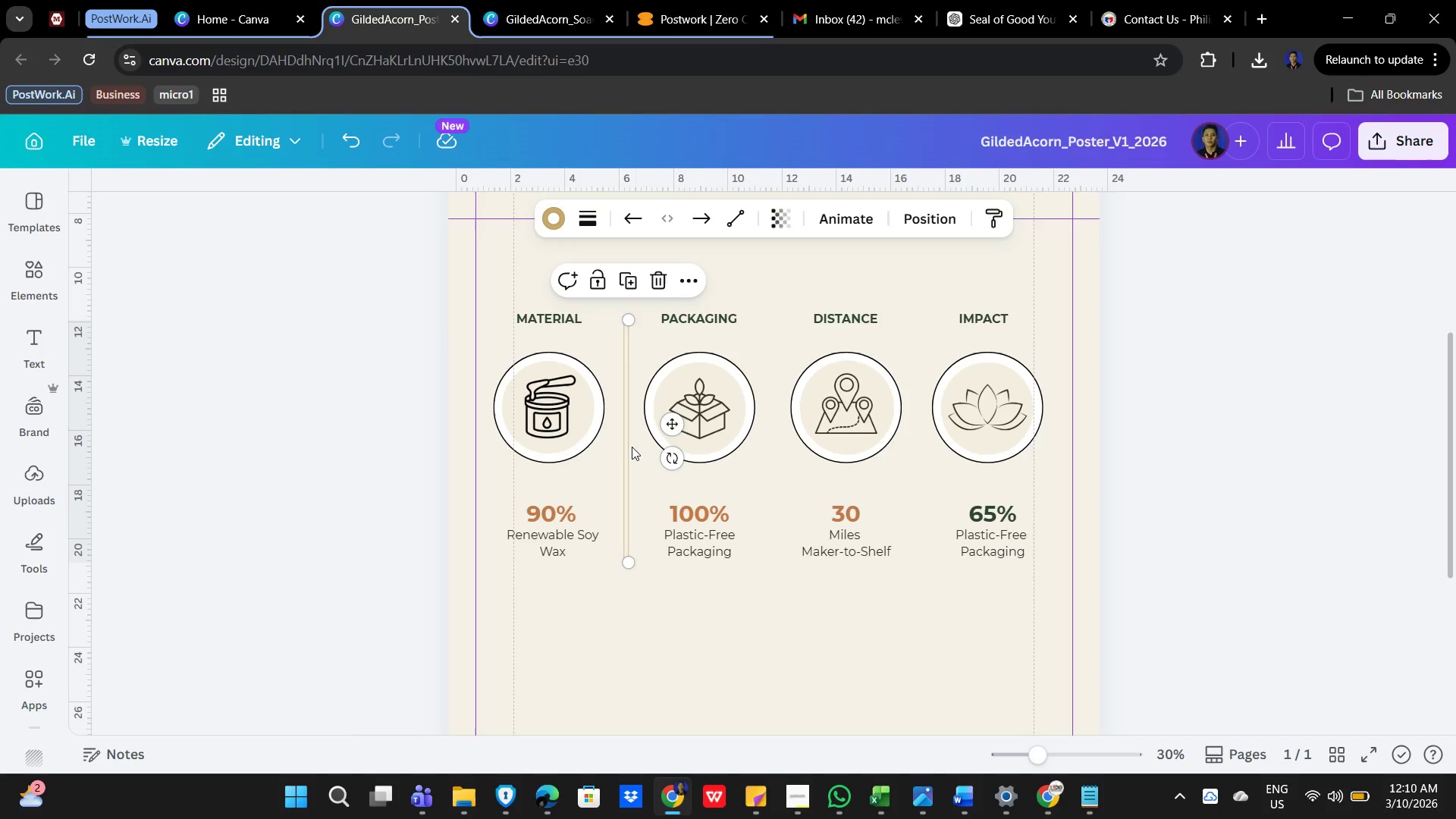 
key(Control+V)
 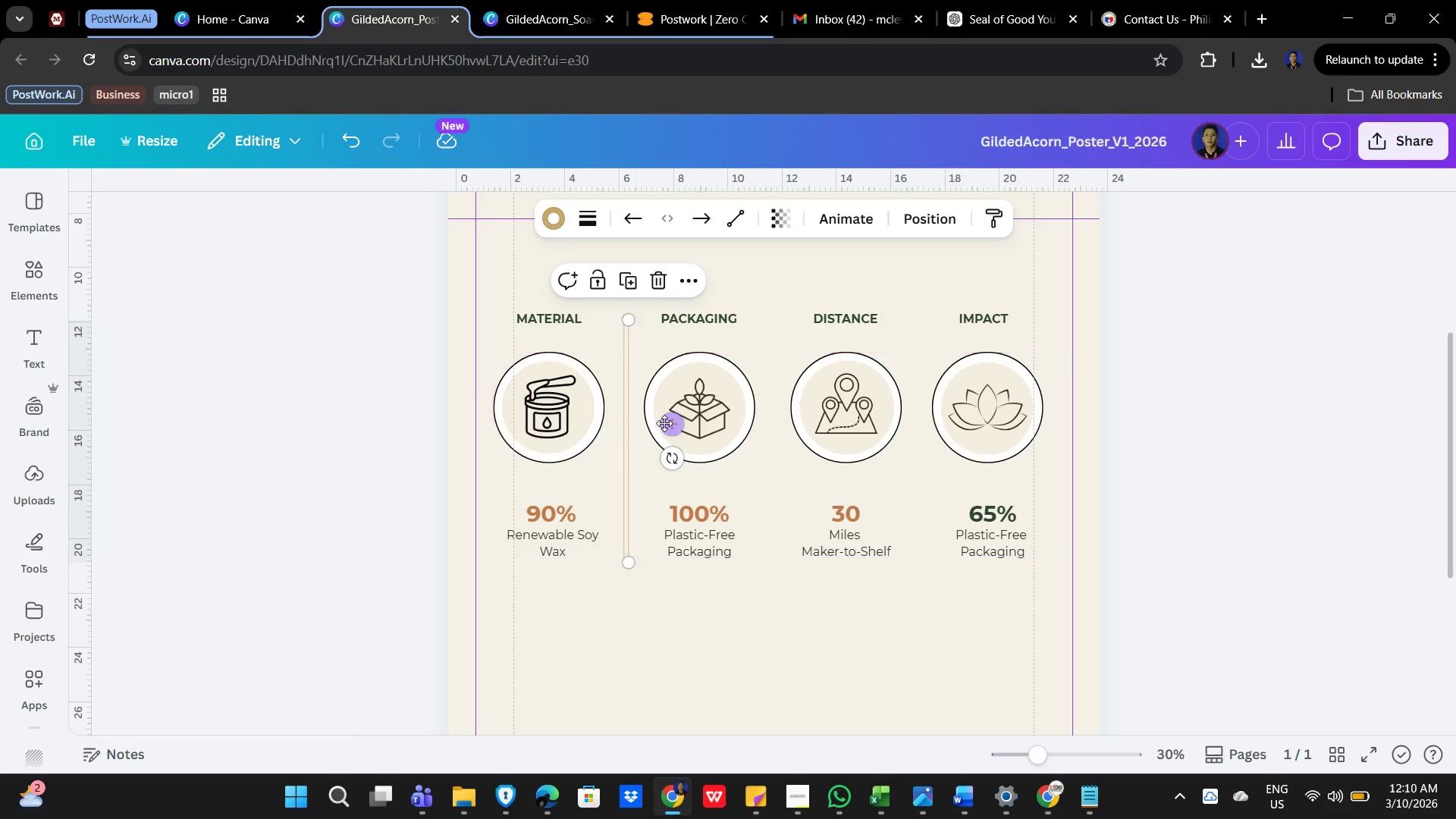 
left_click_drag(start_coordinate=[671, 422], to_coordinate=[805, 420])
 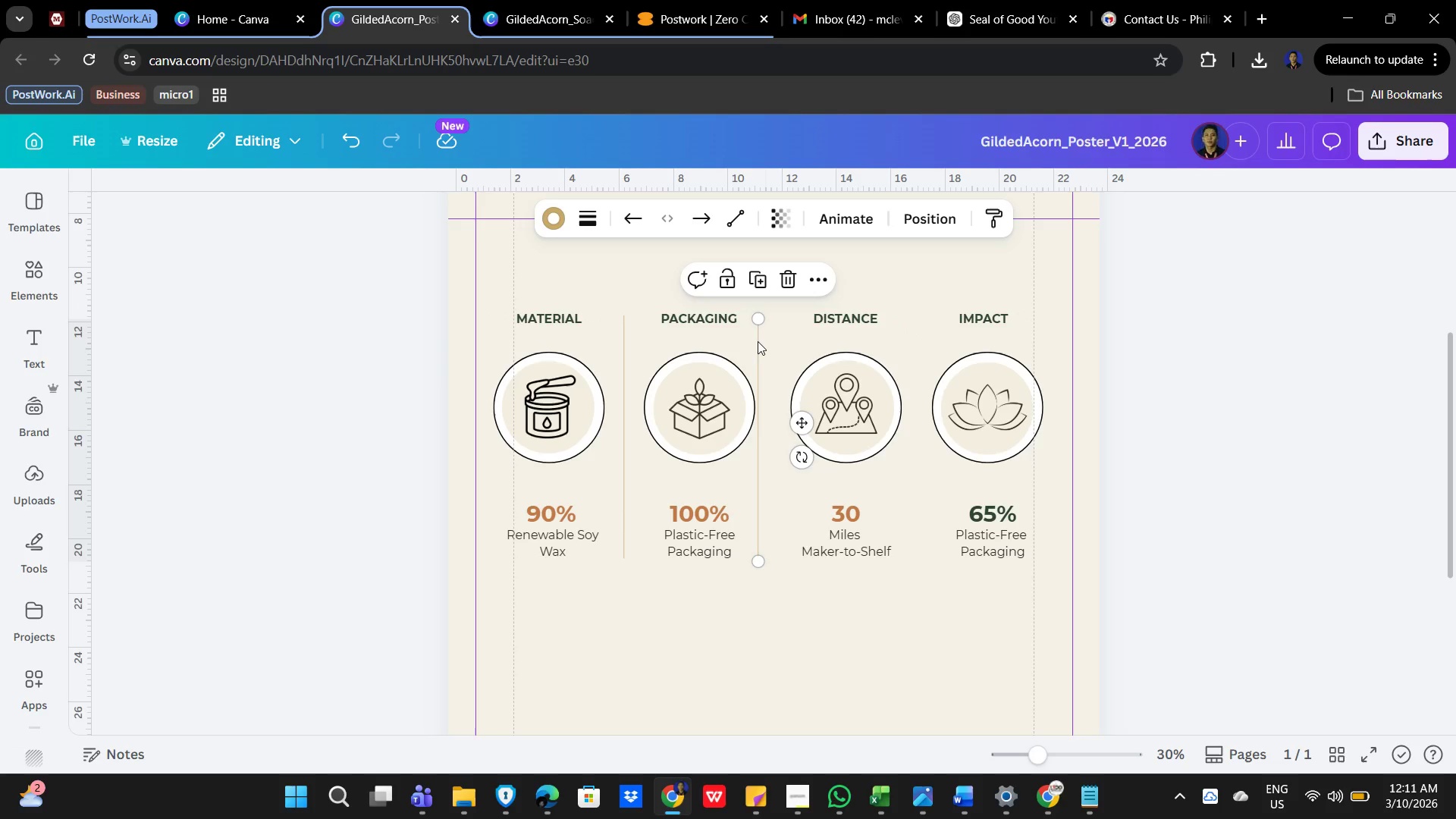 
left_click_drag(start_coordinate=[799, 420], to_coordinate=[812, 418])
 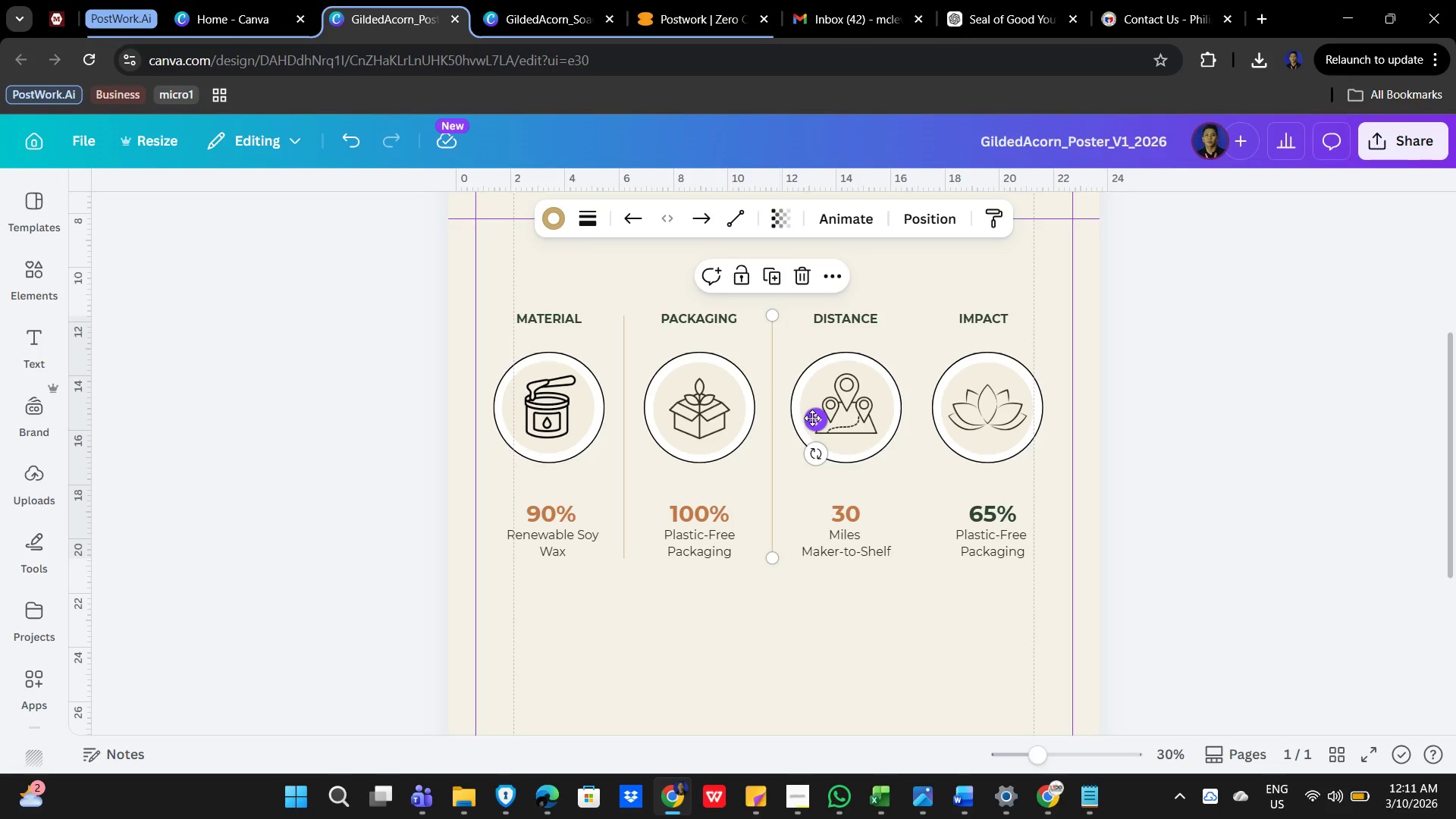 
key(Control+C)
 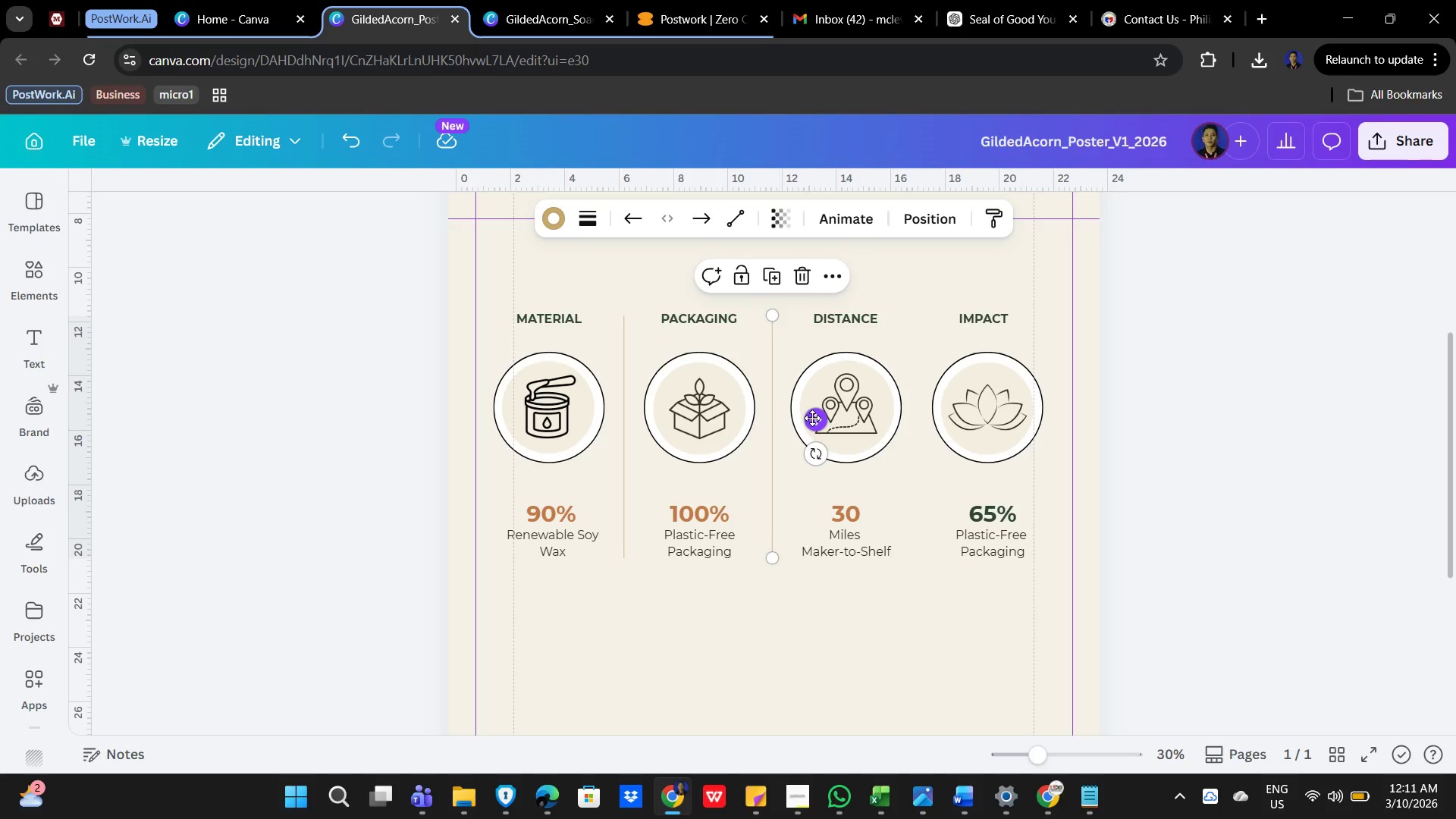 
key(Control+V)
 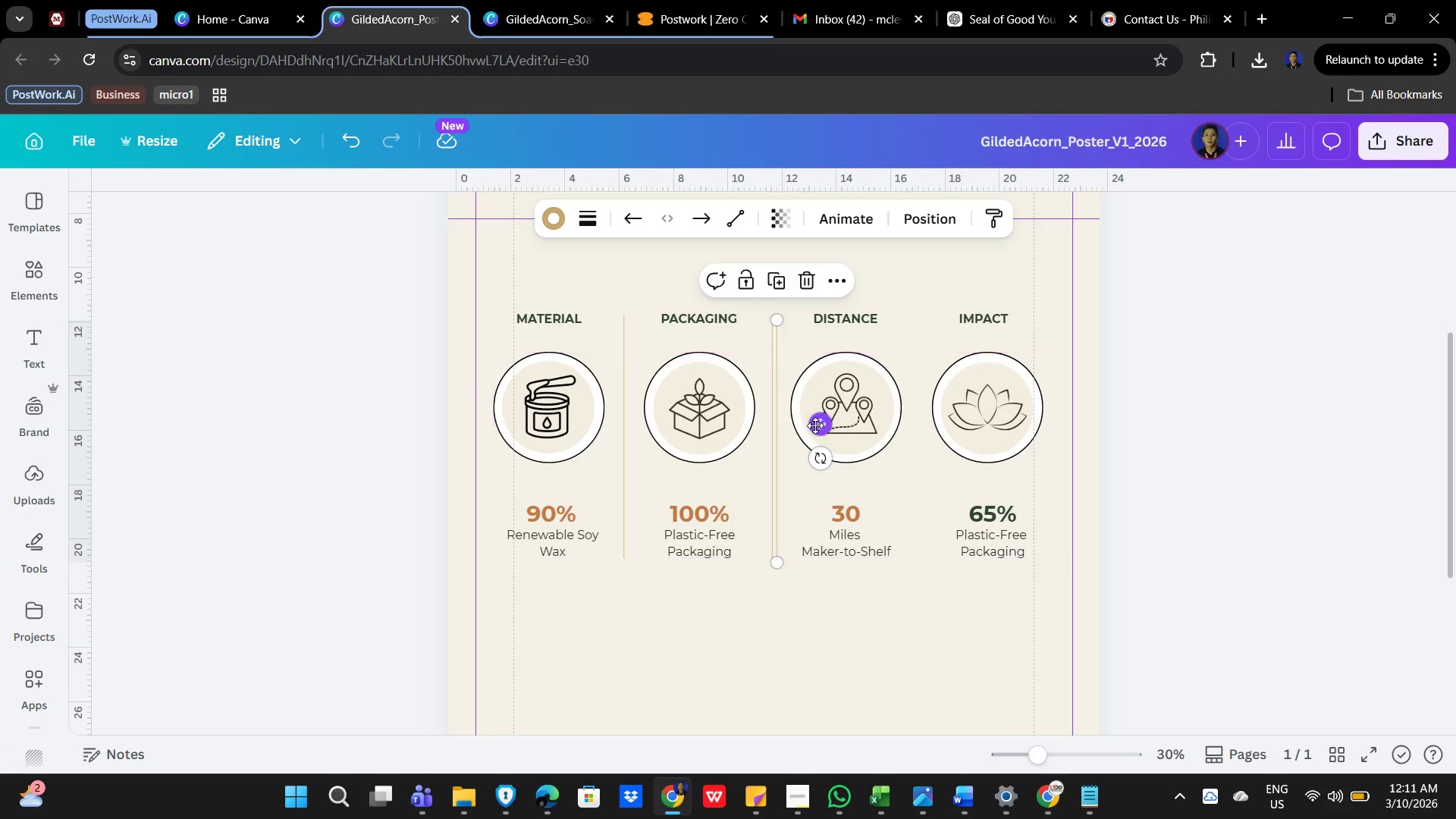 
left_click_drag(start_coordinate=[815, 425], to_coordinate=[956, 419])
 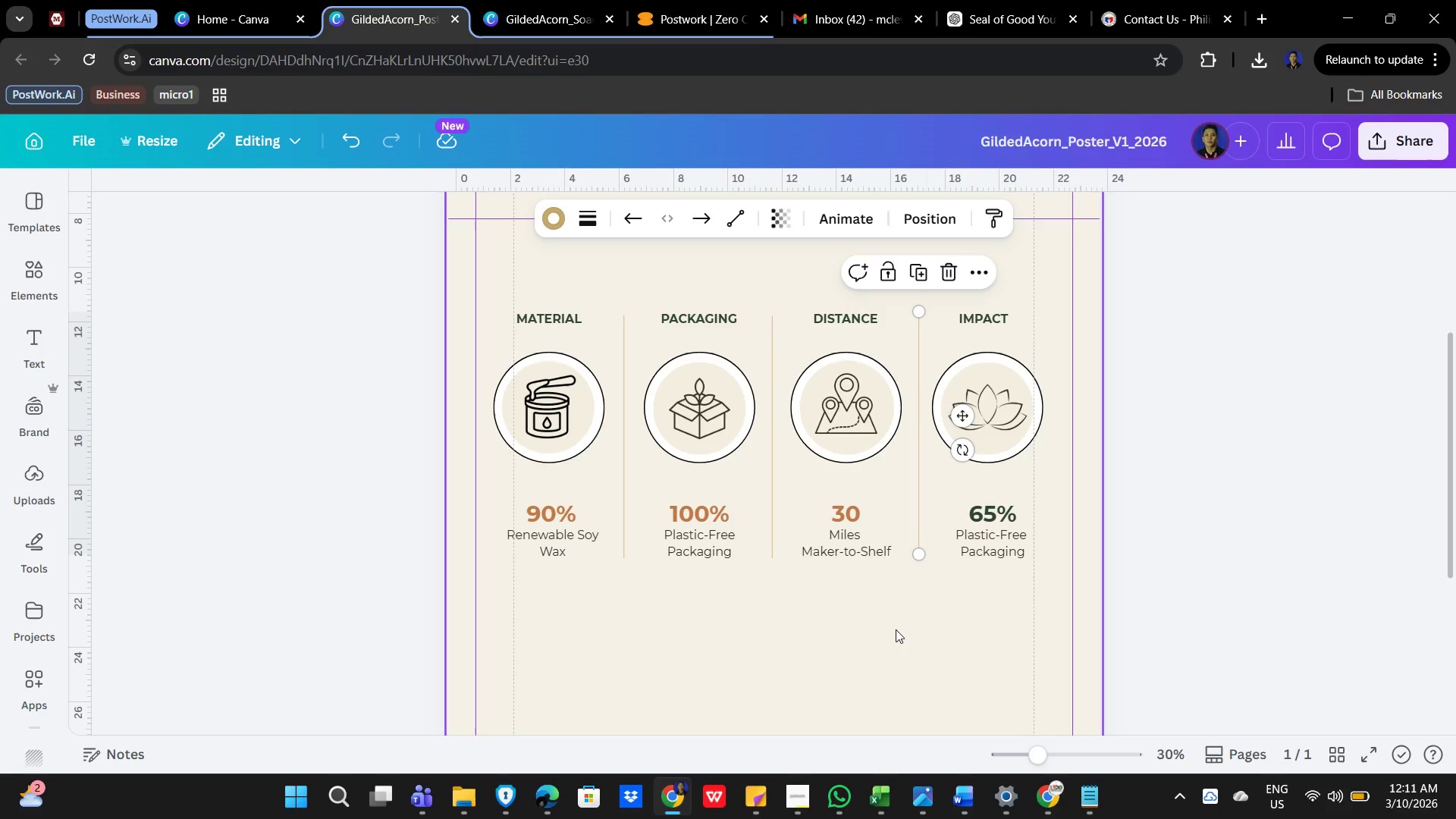 
left_click([893, 631])
 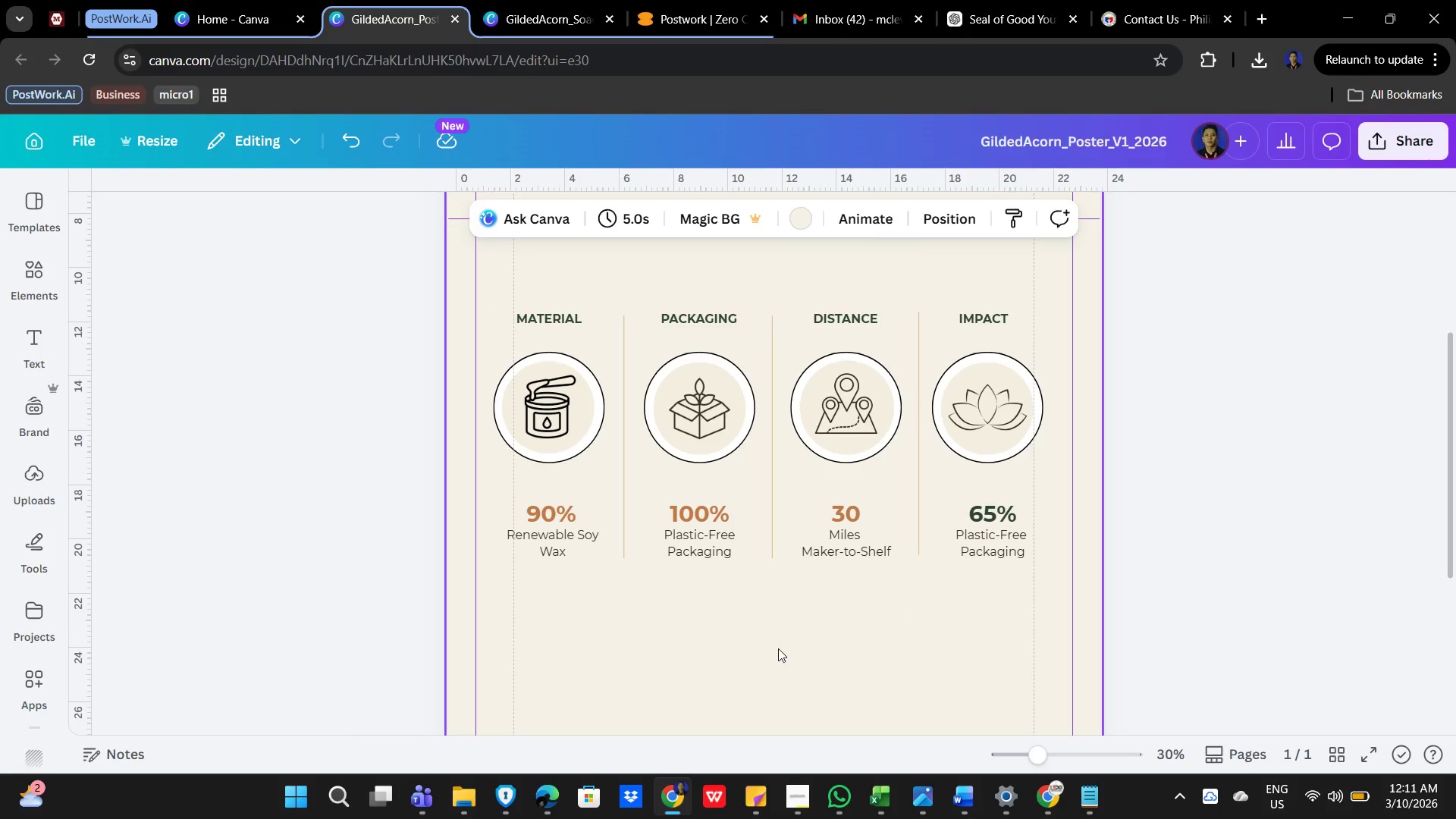 
left_click([778, 650])
 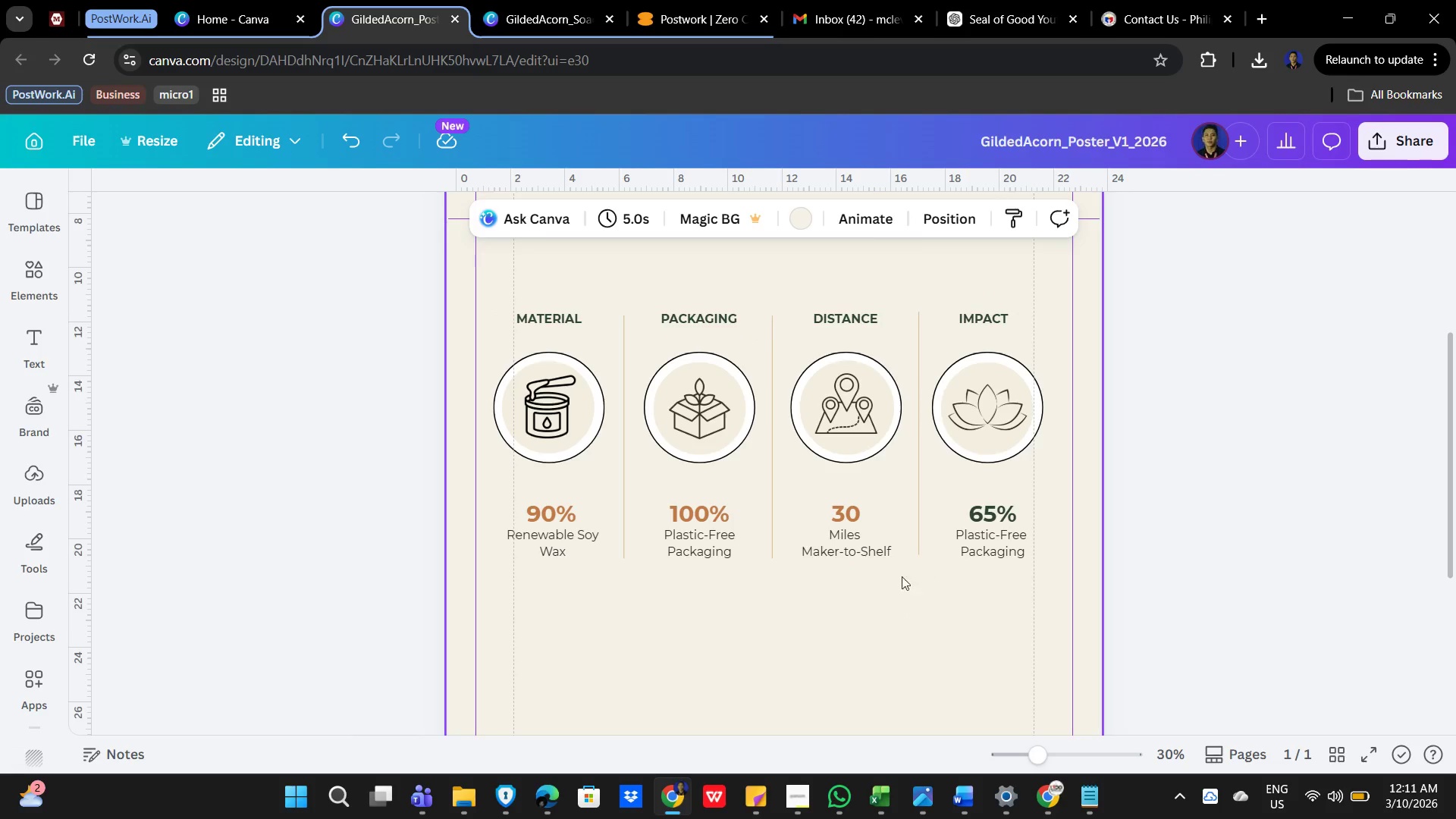 
left_click([728, 687])
 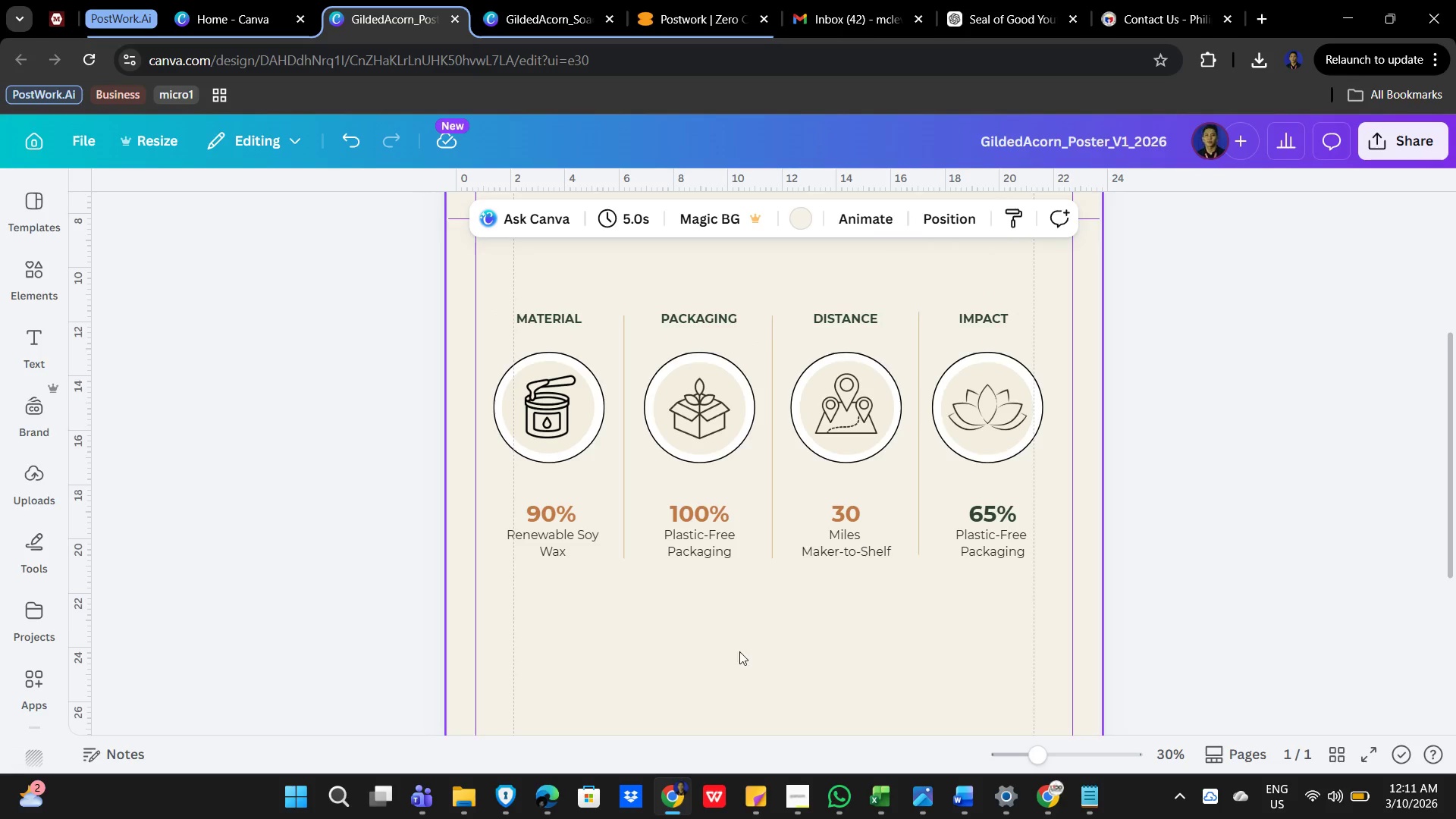 
scroll: coordinate [739, 651], scroll_direction: none, amount: 0.0
 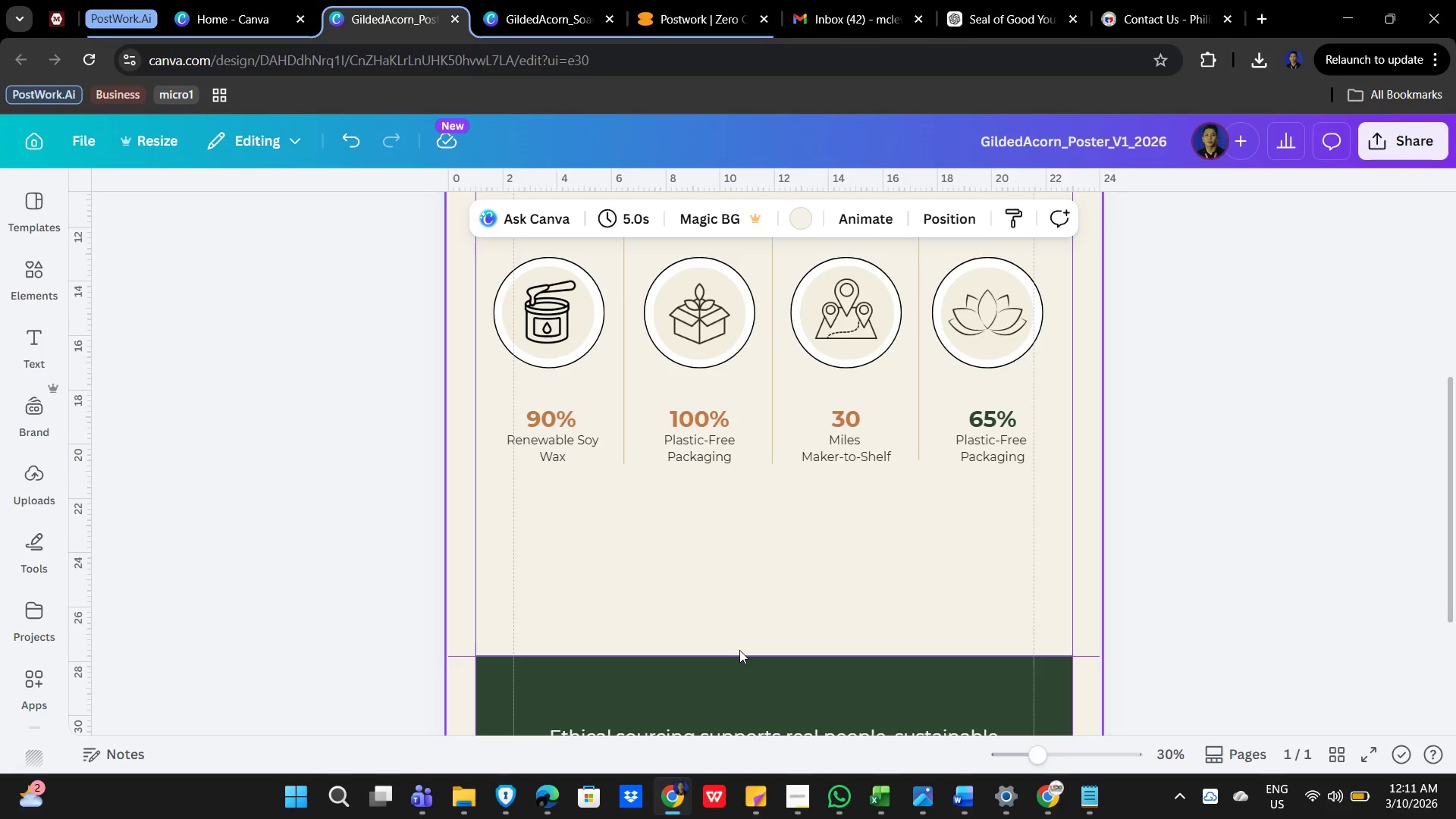 
scroll: coordinate [739, 650], scroll_direction: up, amount: 1.0
 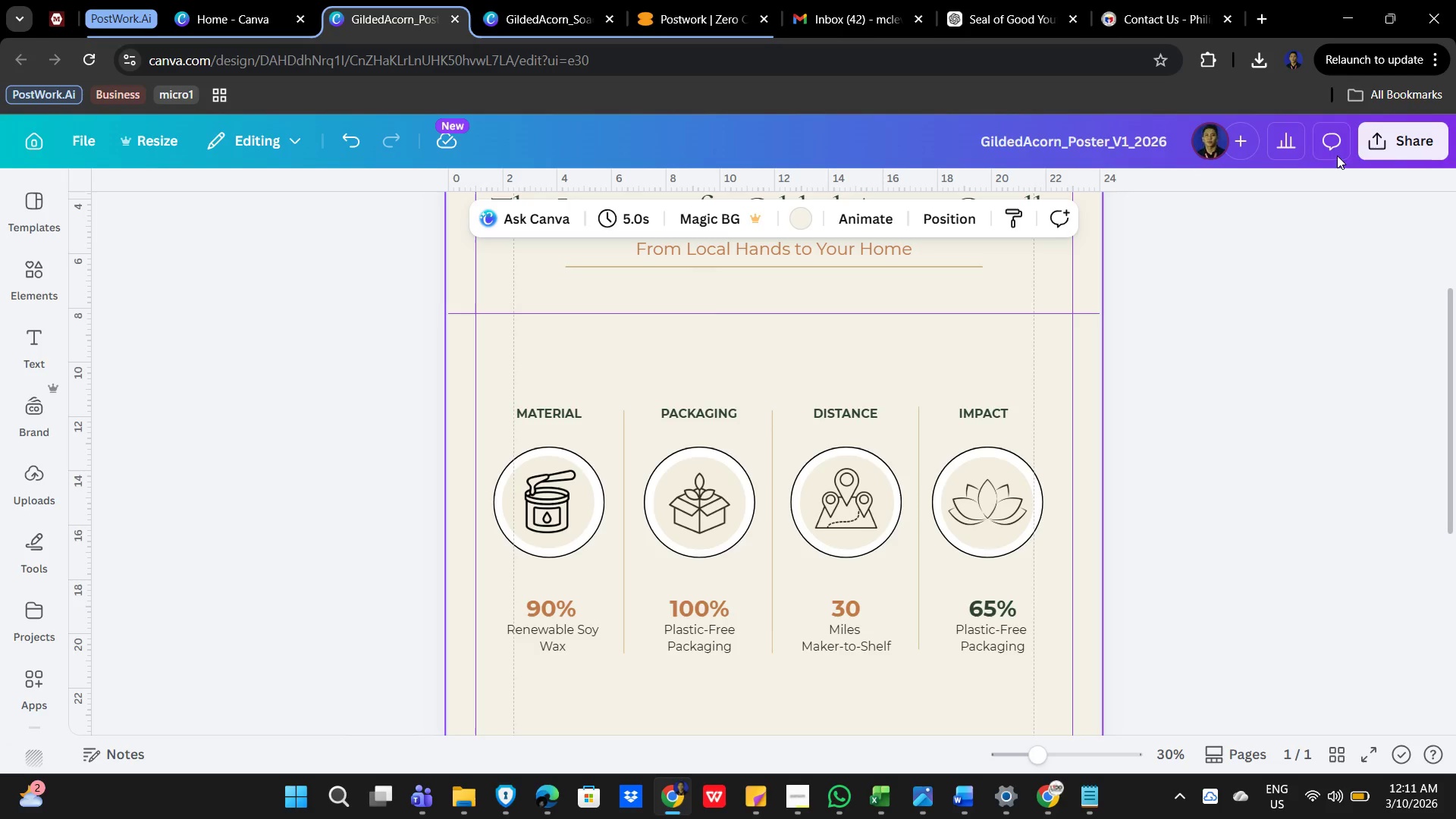 
left_click([1426, 136])
 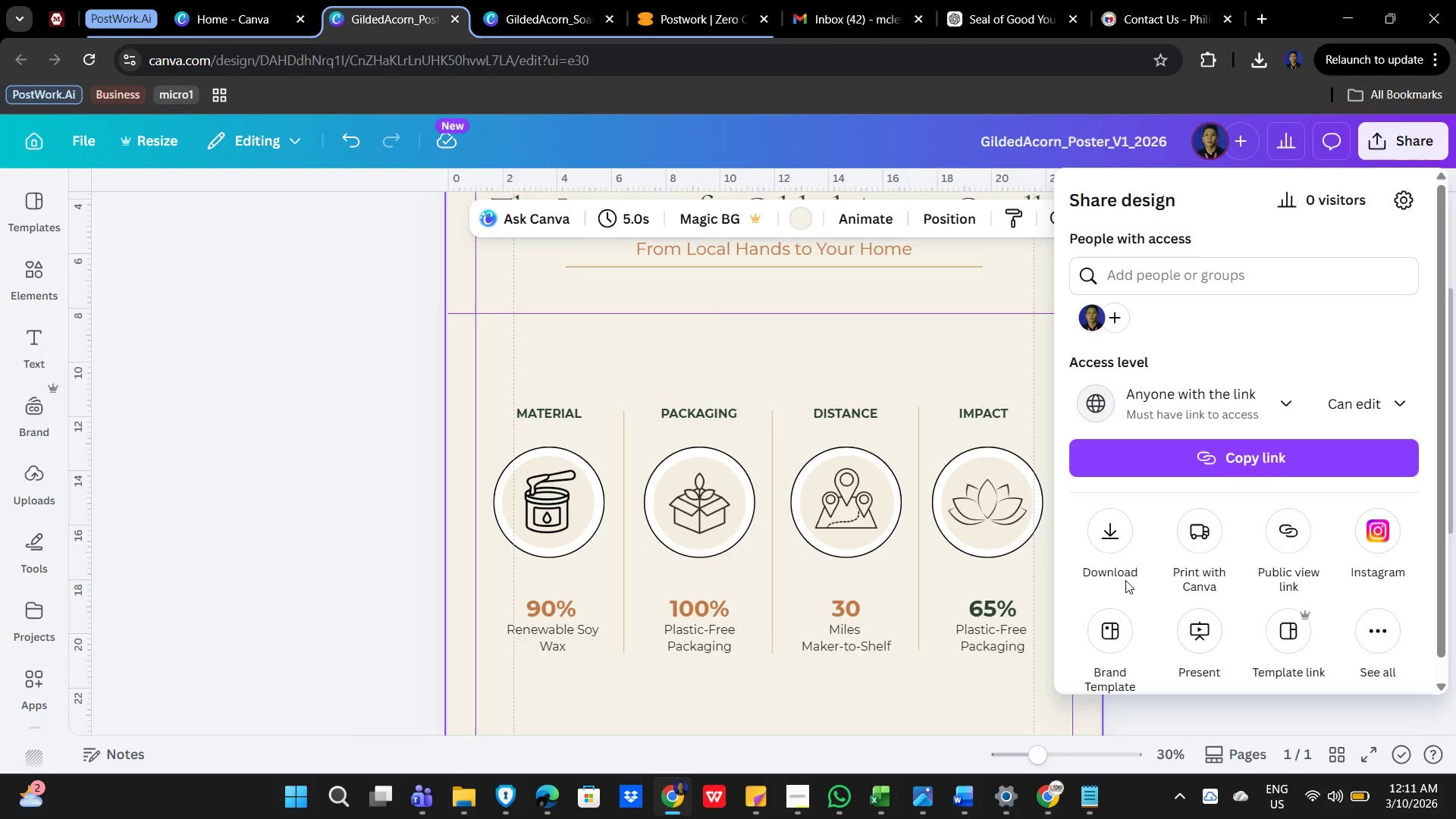 
left_click([1109, 525])
 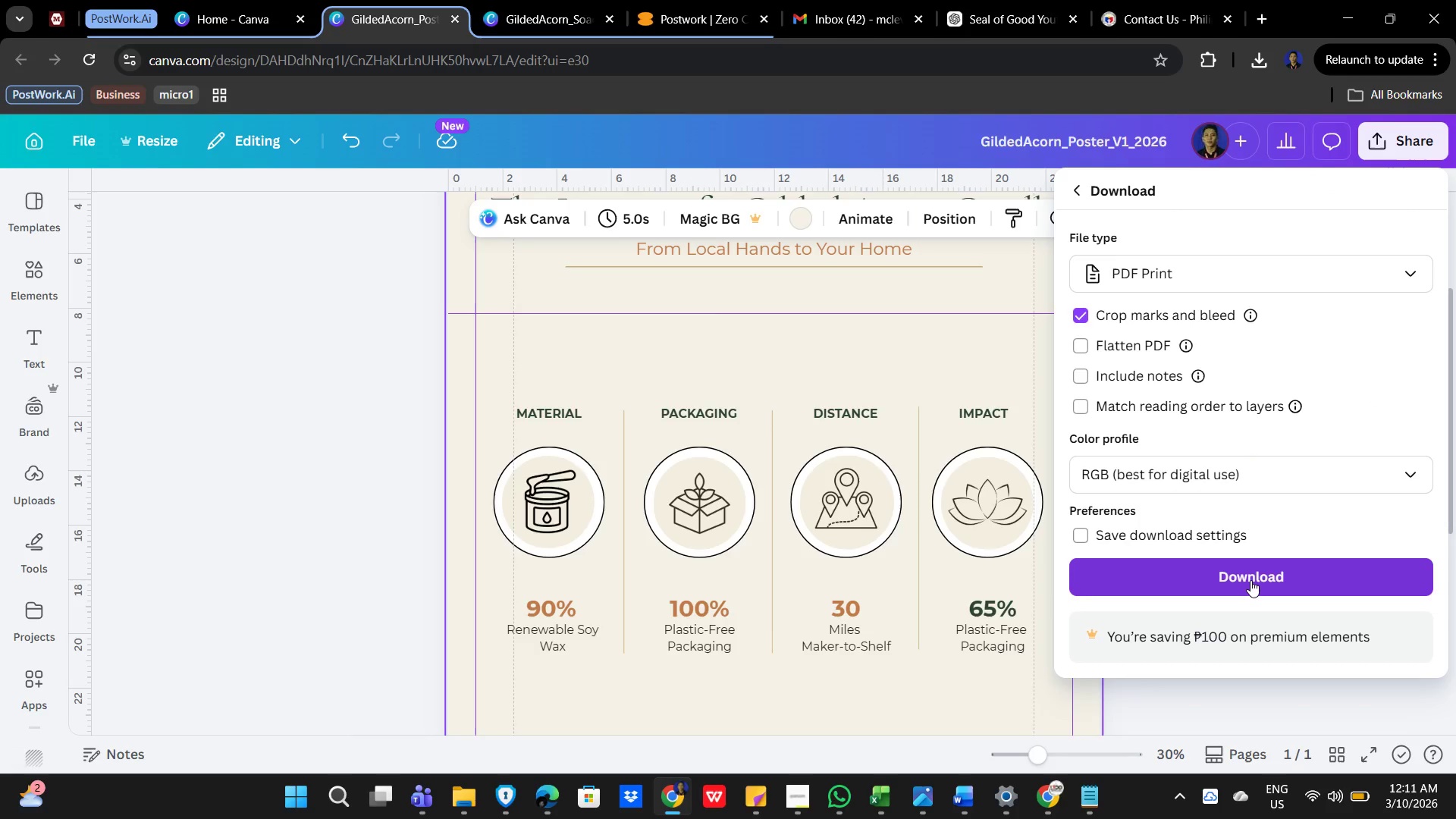 
left_click([1250, 580])
 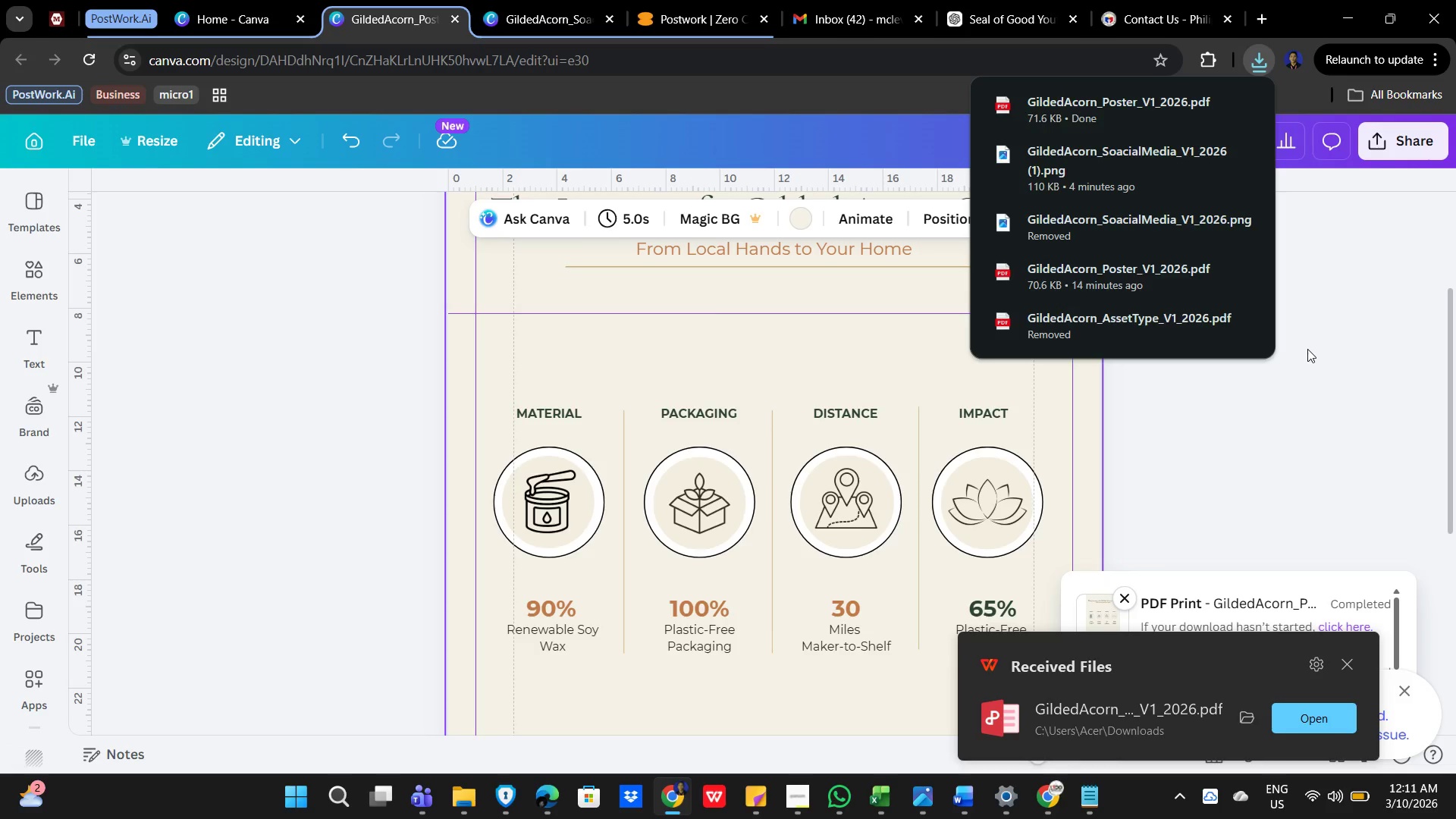 
wait(6.53)
 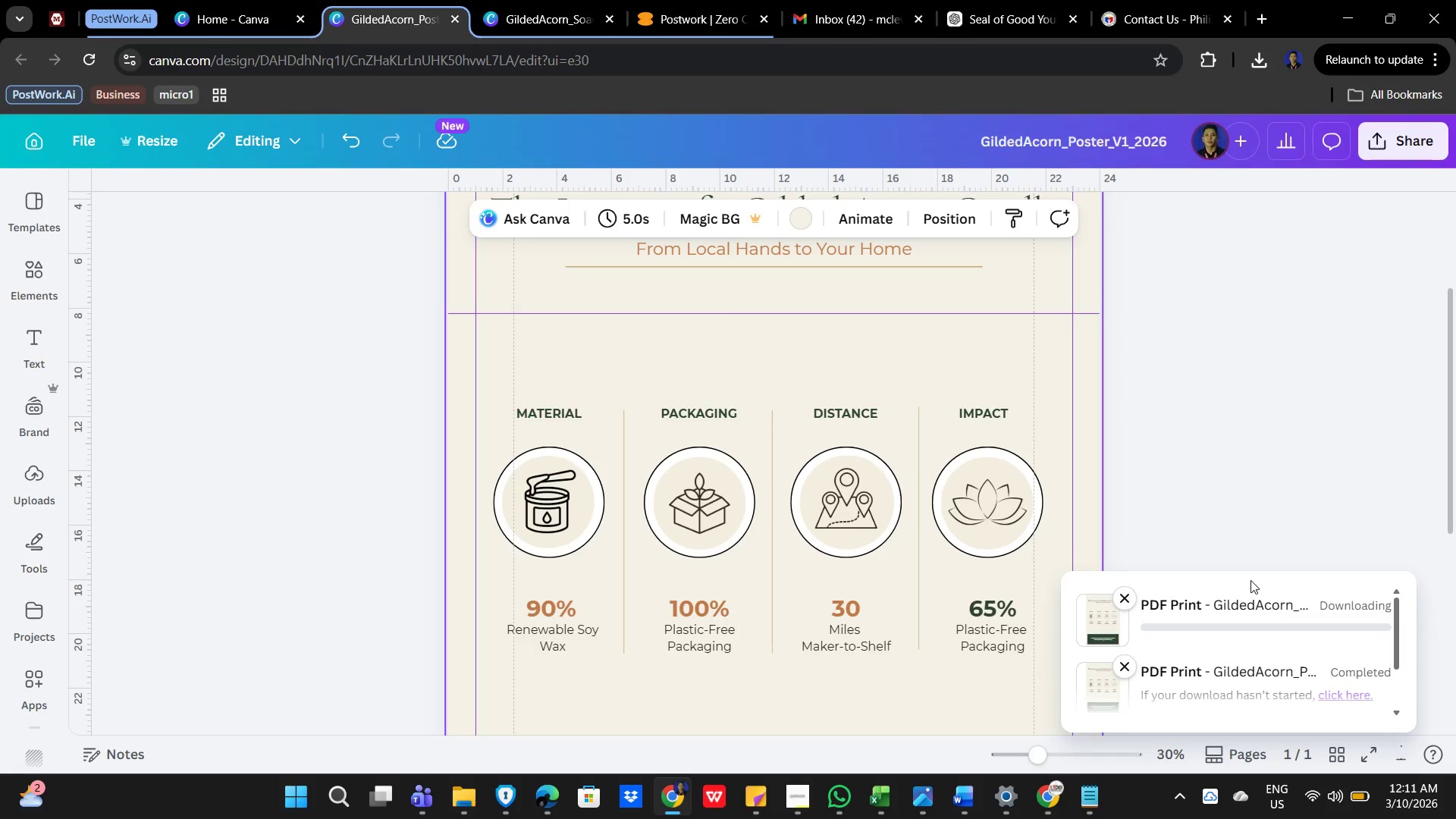 
left_click([1307, 349])
 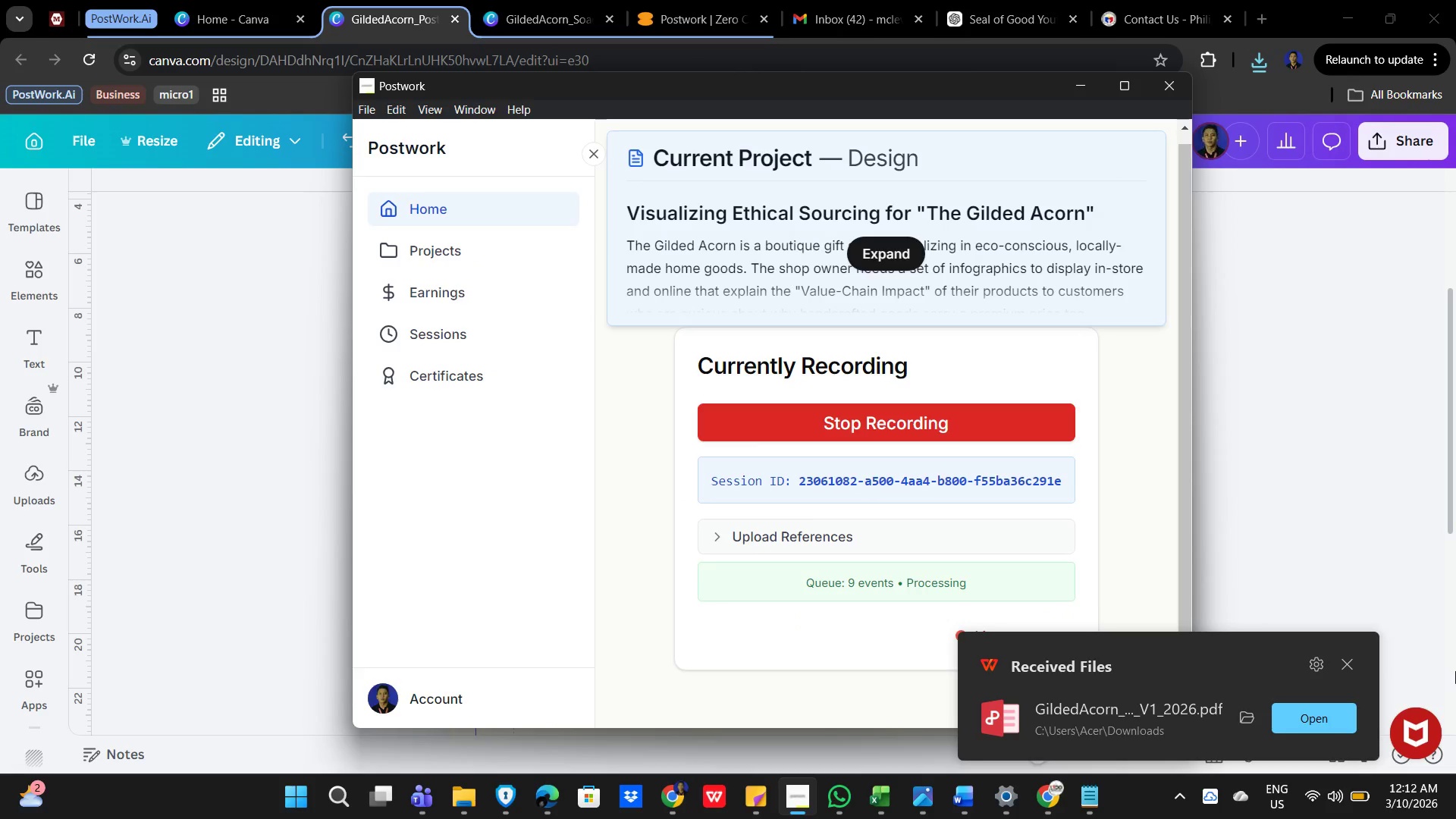 
left_click([1344, 667])